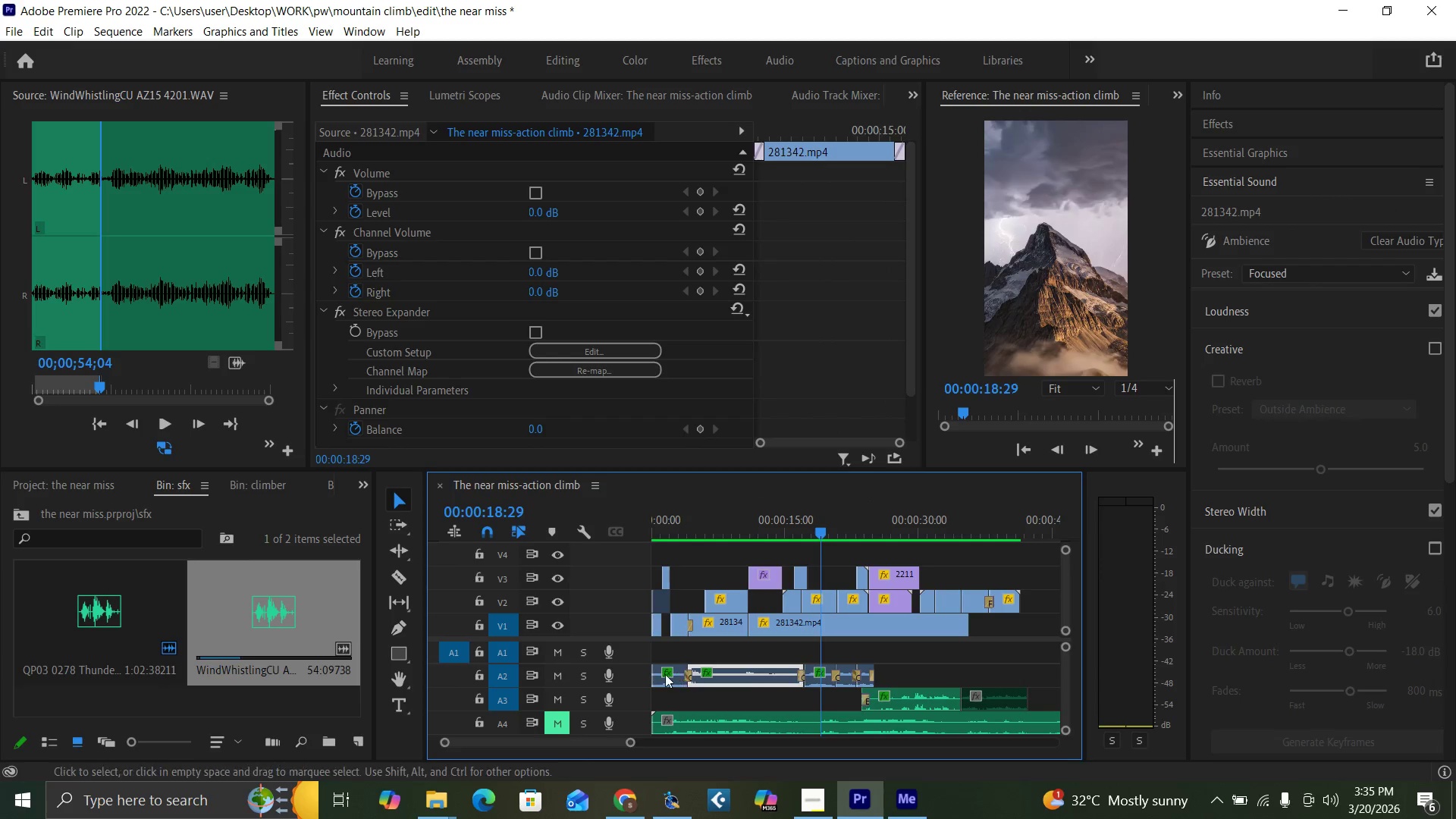 
left_click([665, 674])
 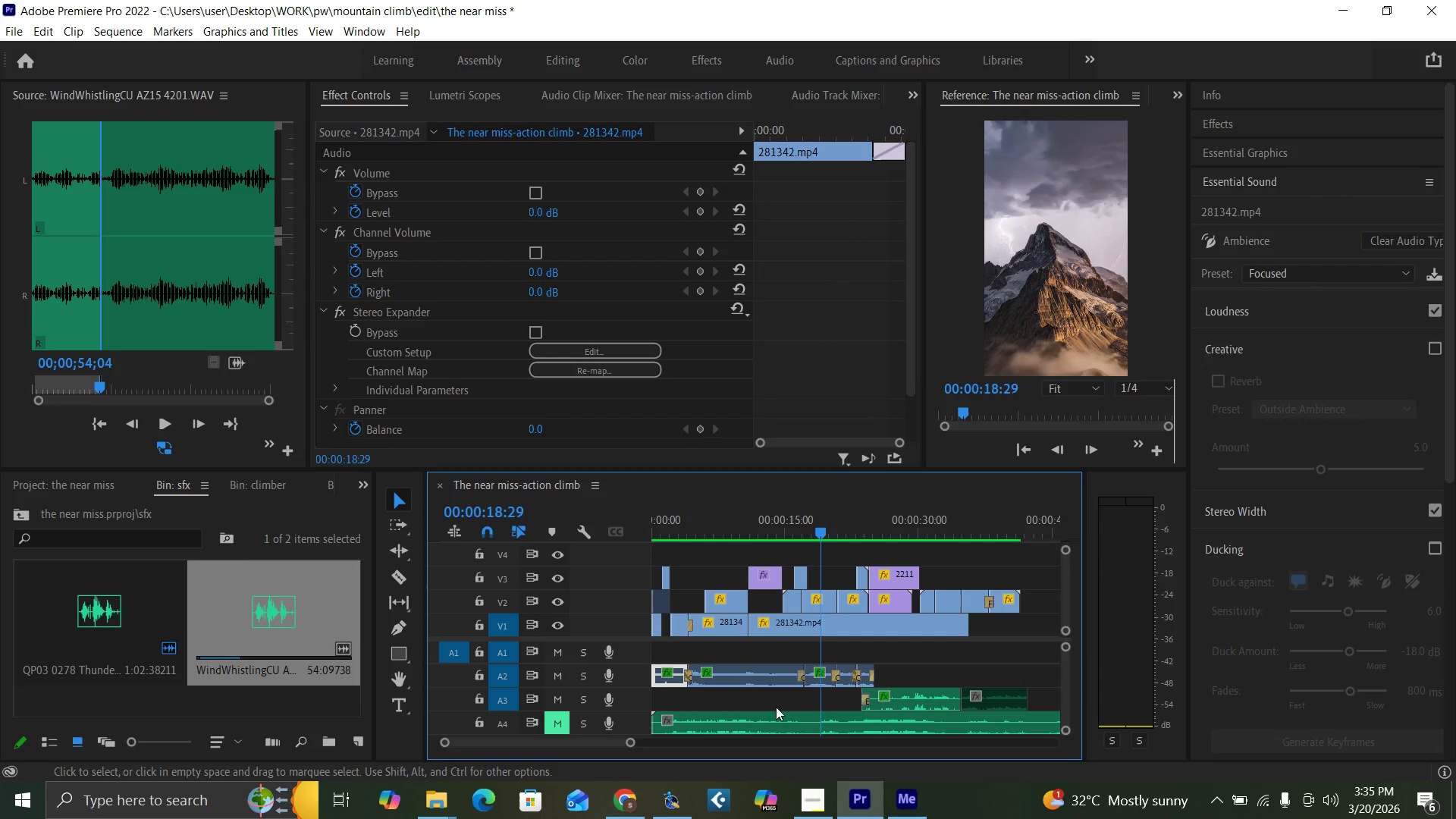 
mouse_move([894, 704])
 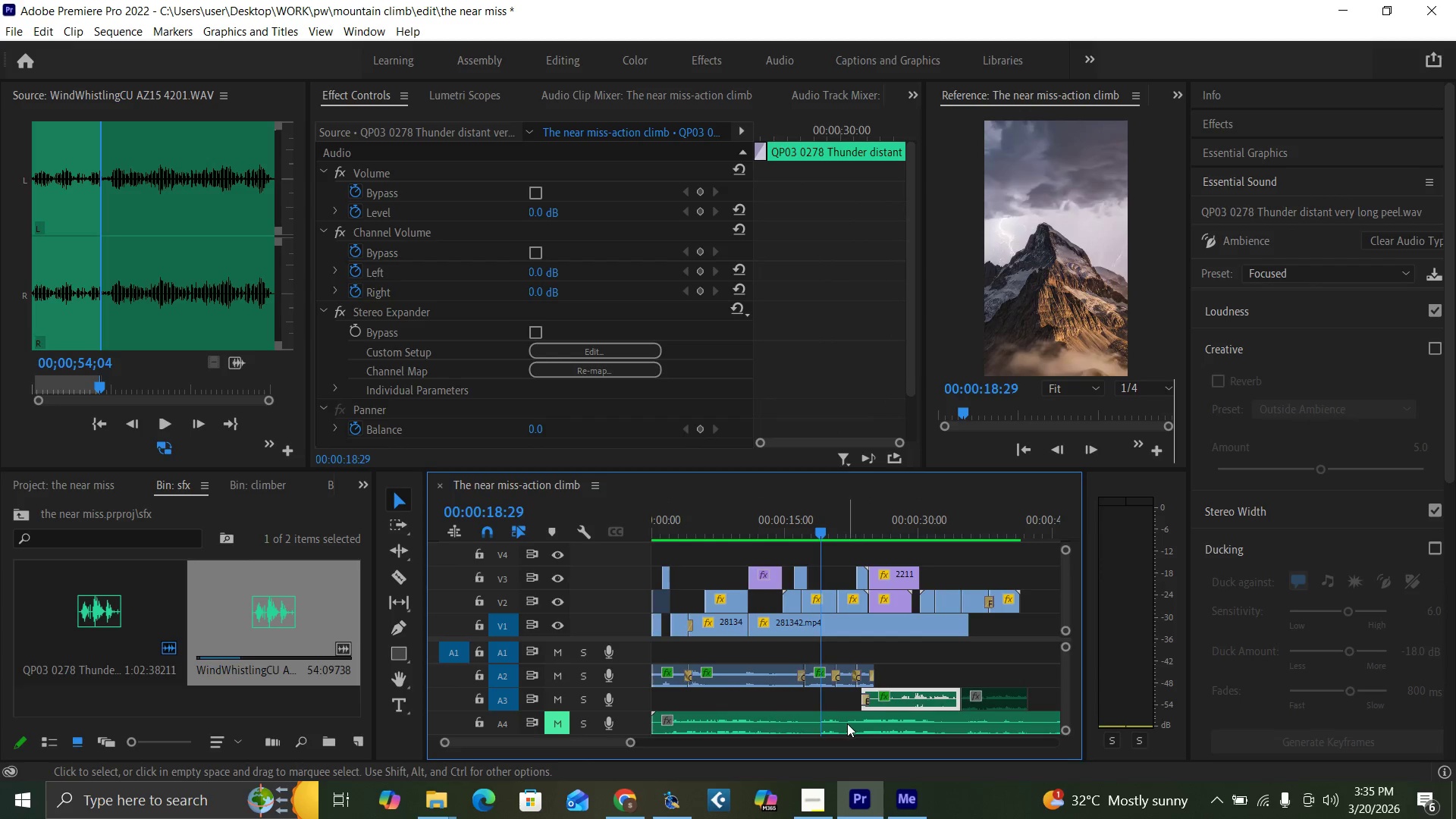 
left_click([847, 723])
 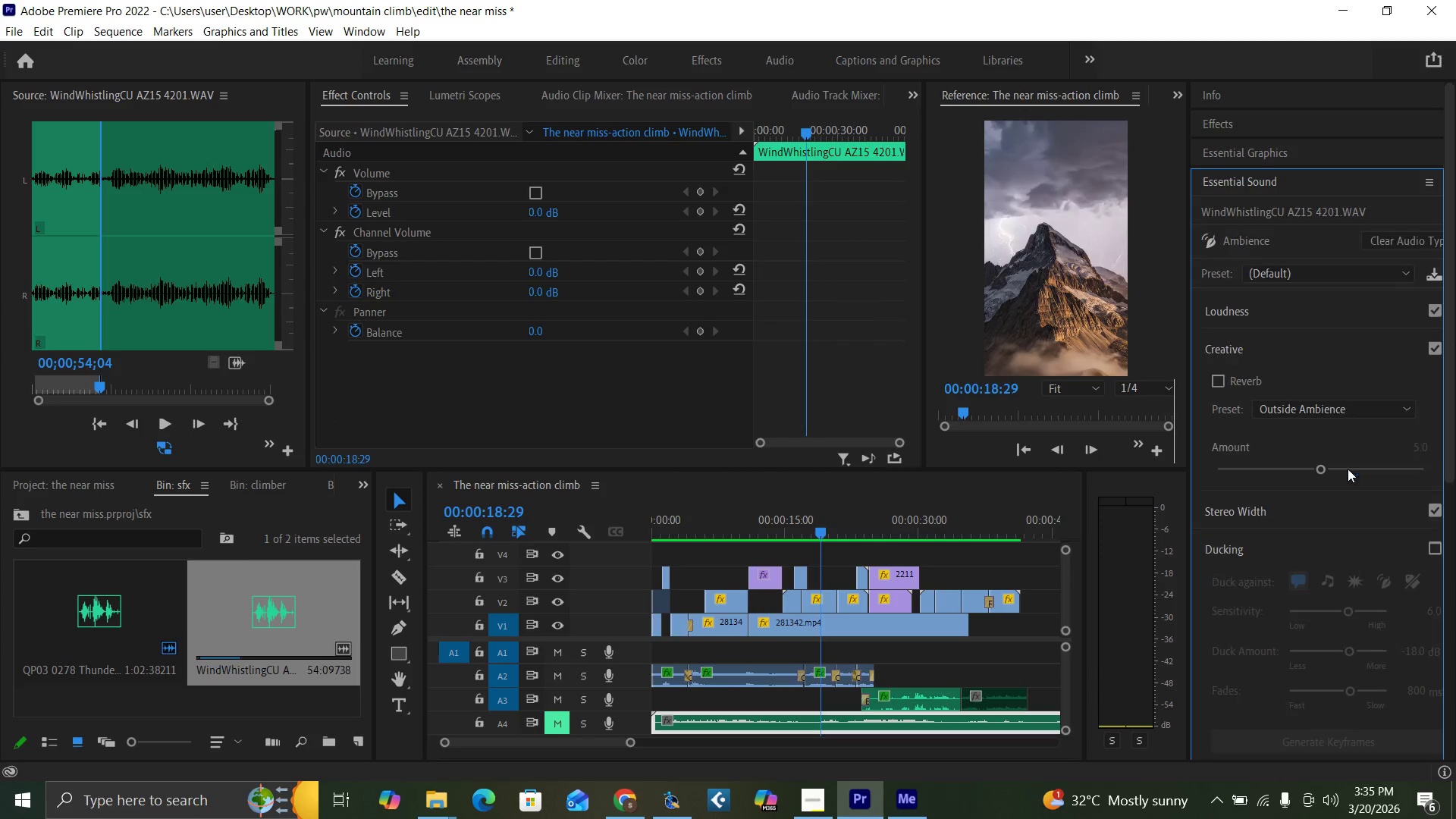 
left_click([1274, 280])
 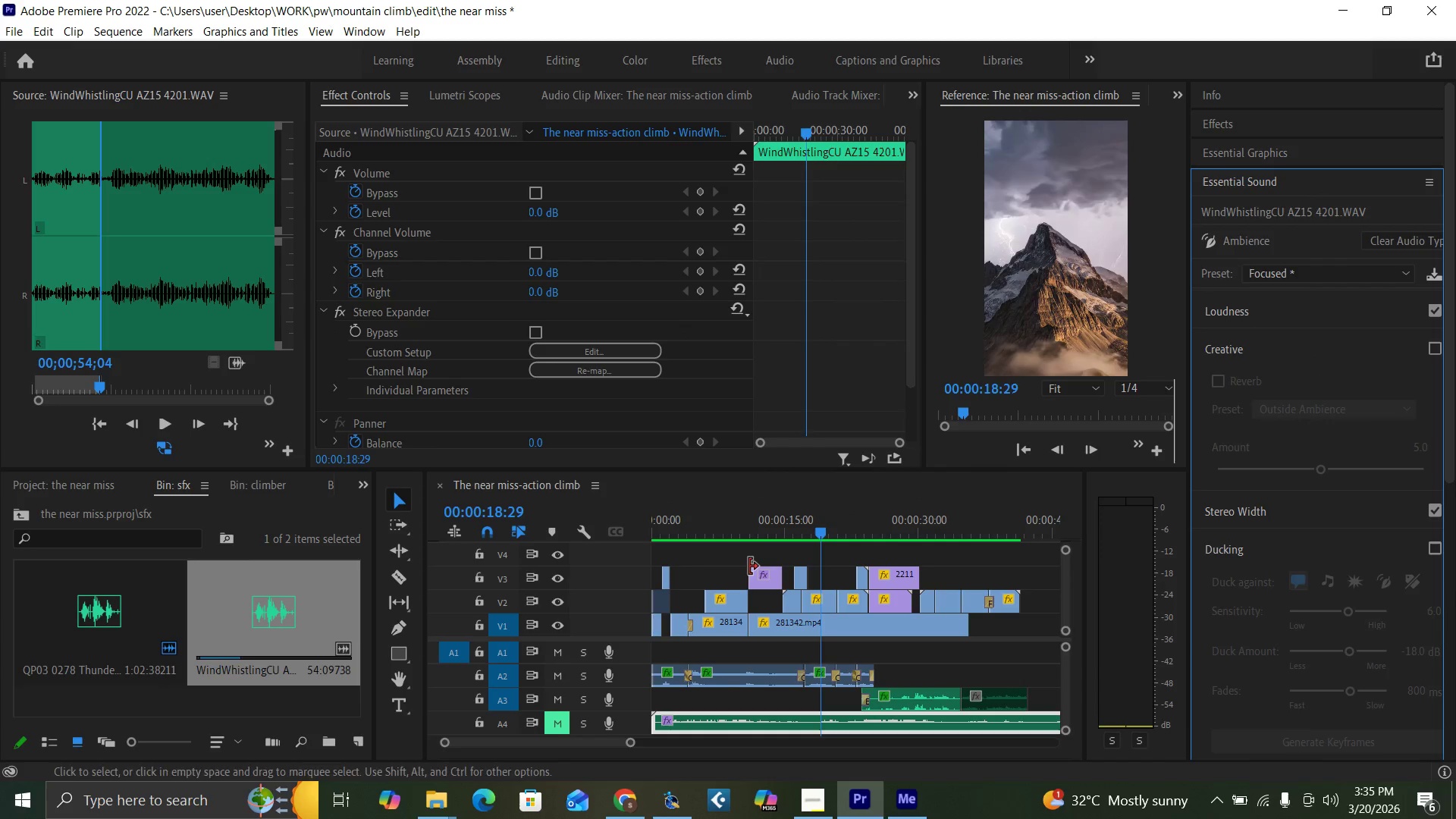 
left_click_drag(start_coordinate=[669, 530], to_coordinate=[629, 557])
 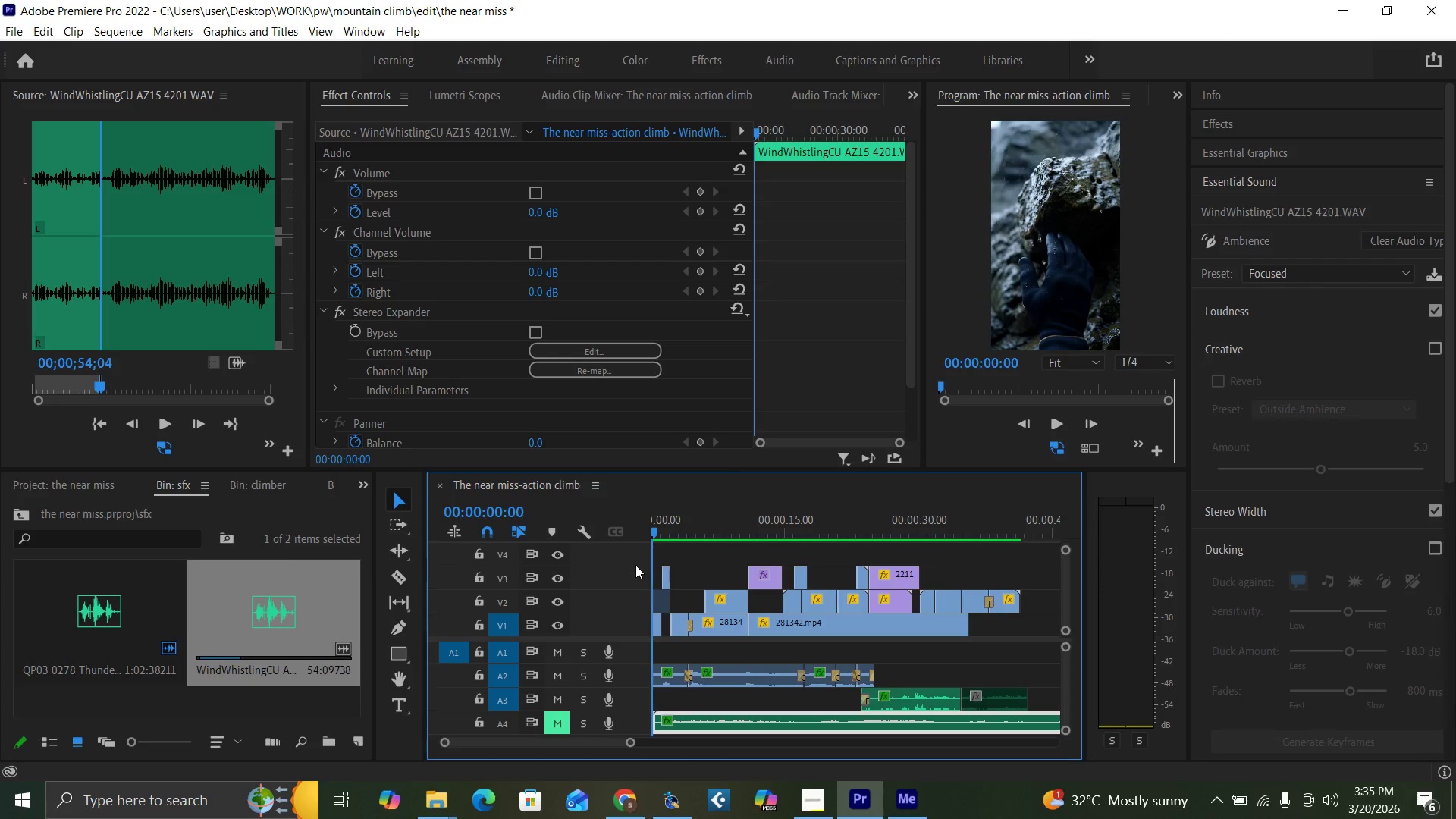 
key(Space)
 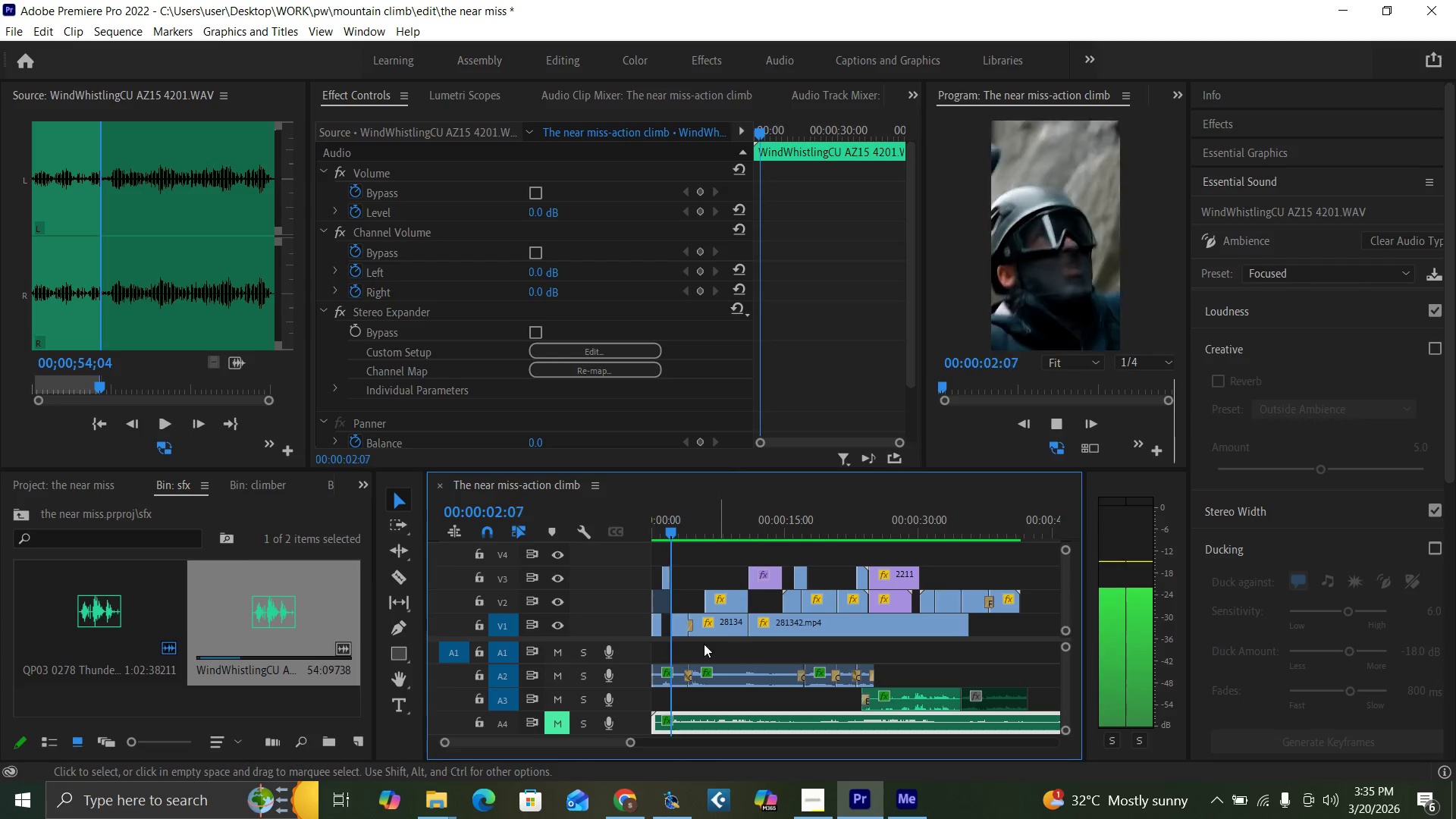 
left_click_drag(start_coordinate=[629, 742], to_coordinate=[600, 740])
 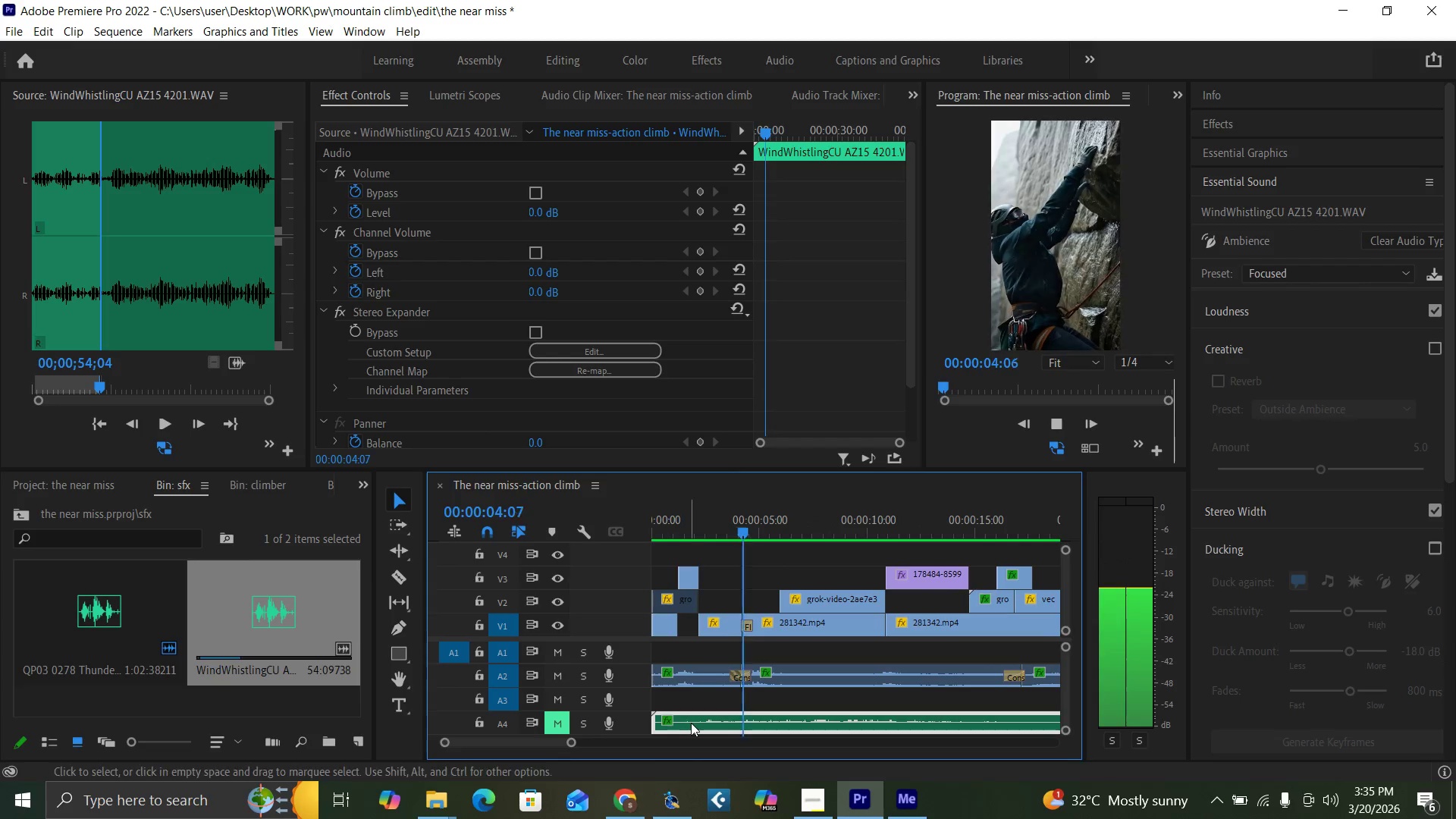 
key(Space)
 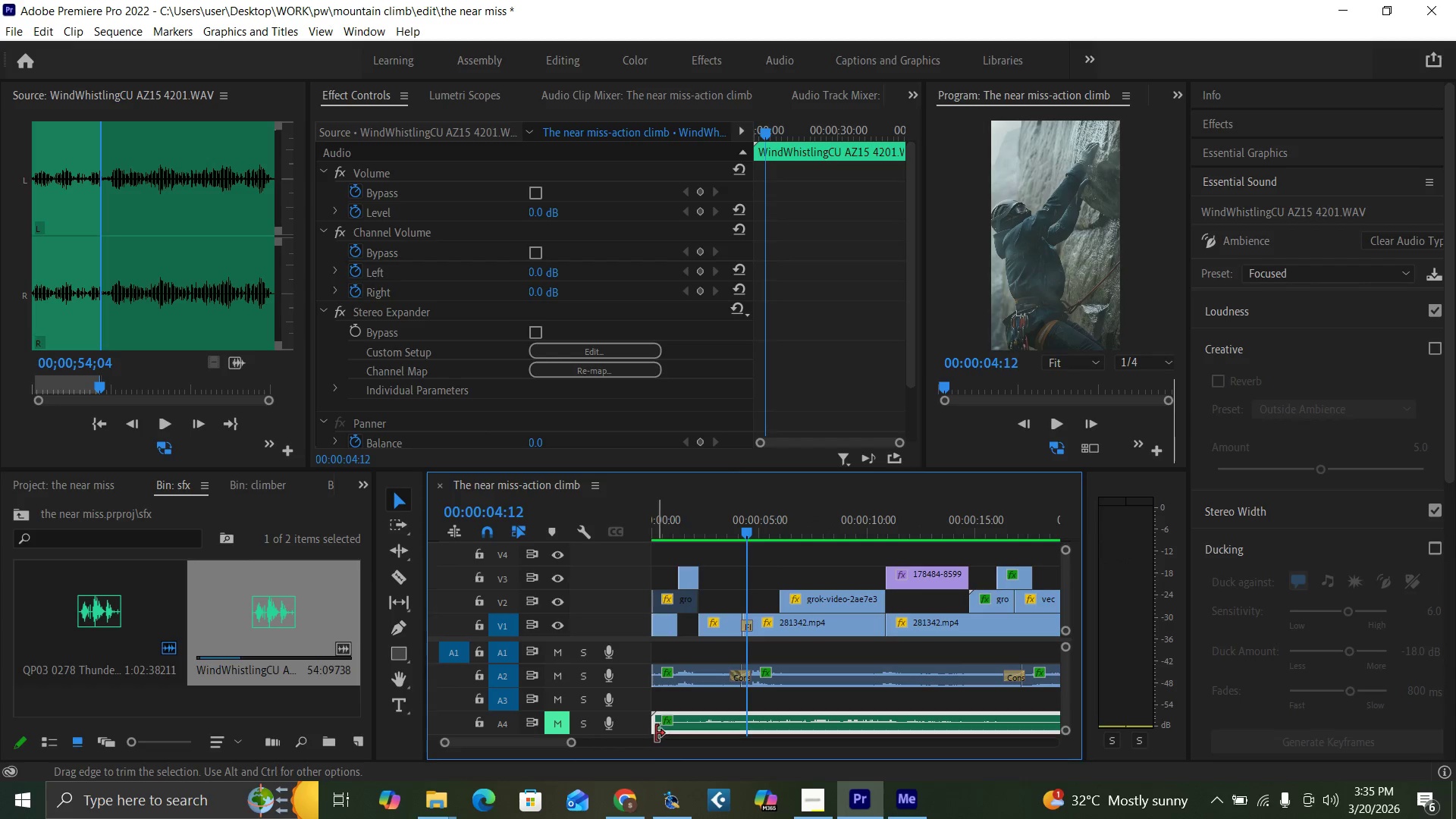 
left_click_drag(start_coordinate=[656, 733], to_coordinate=[707, 739])
 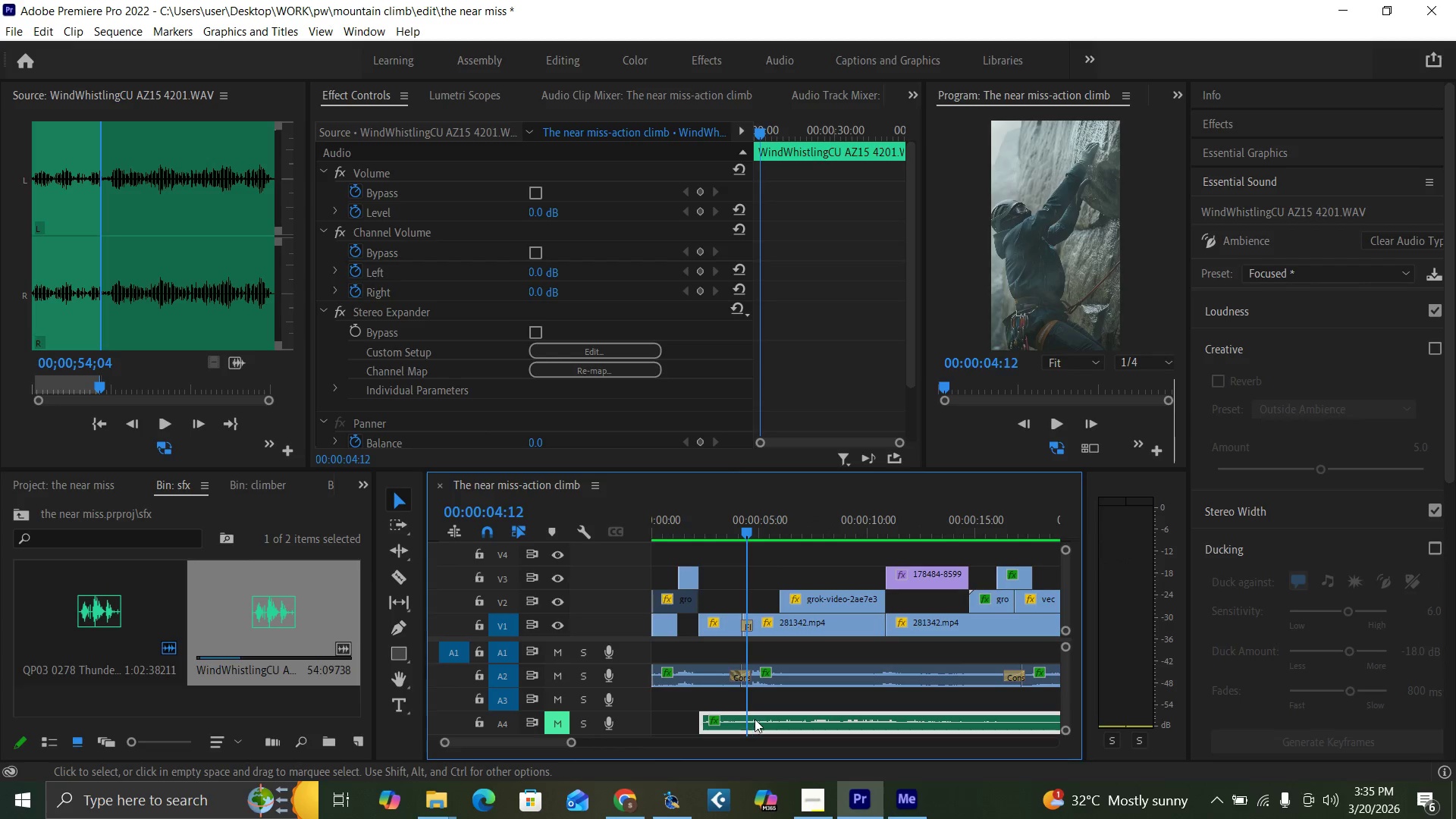 
left_click_drag(start_coordinate=[755, 718], to_coordinate=[690, 716])
 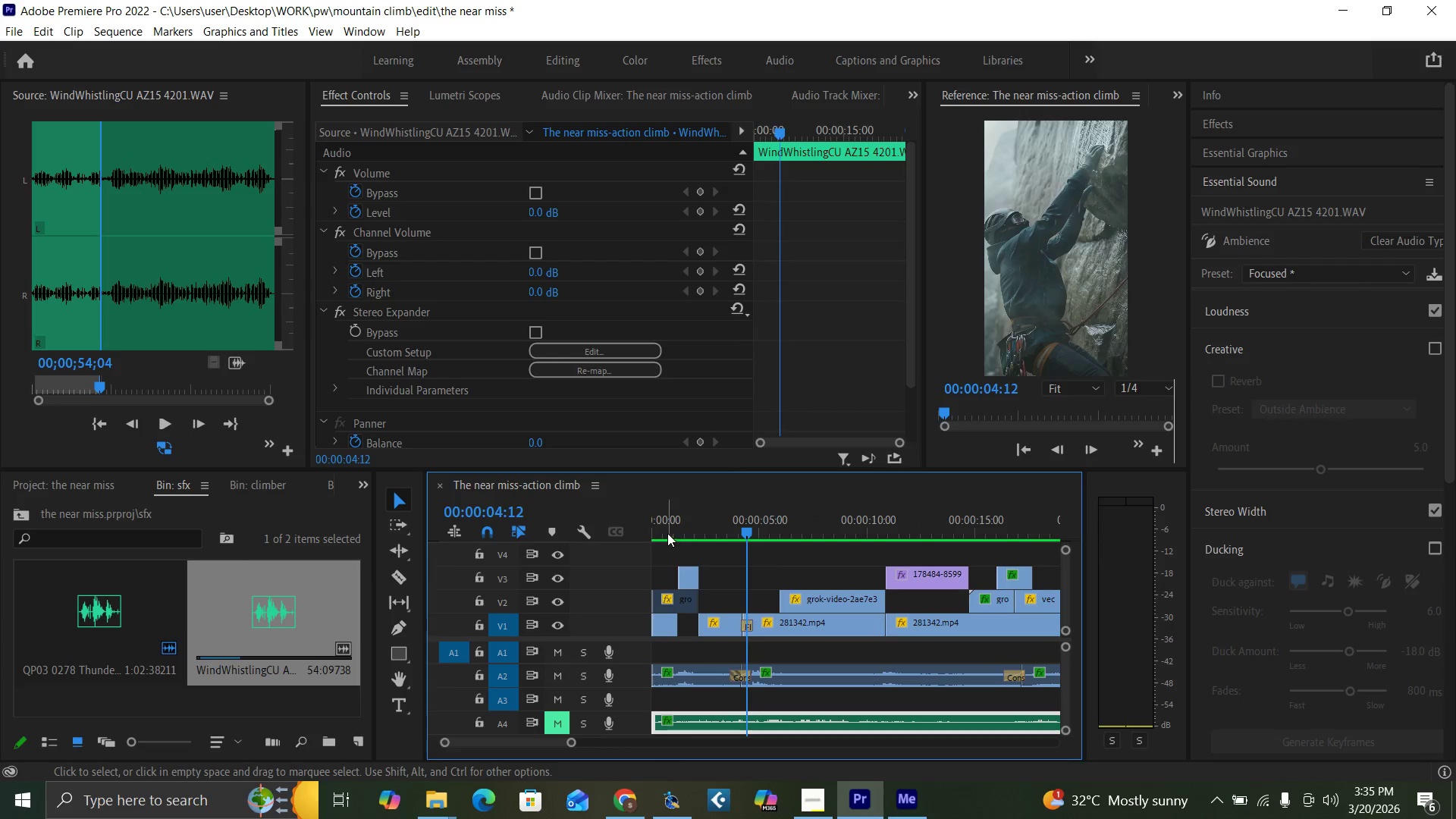 
left_click_drag(start_coordinate=[663, 526], to_coordinate=[632, 557])
 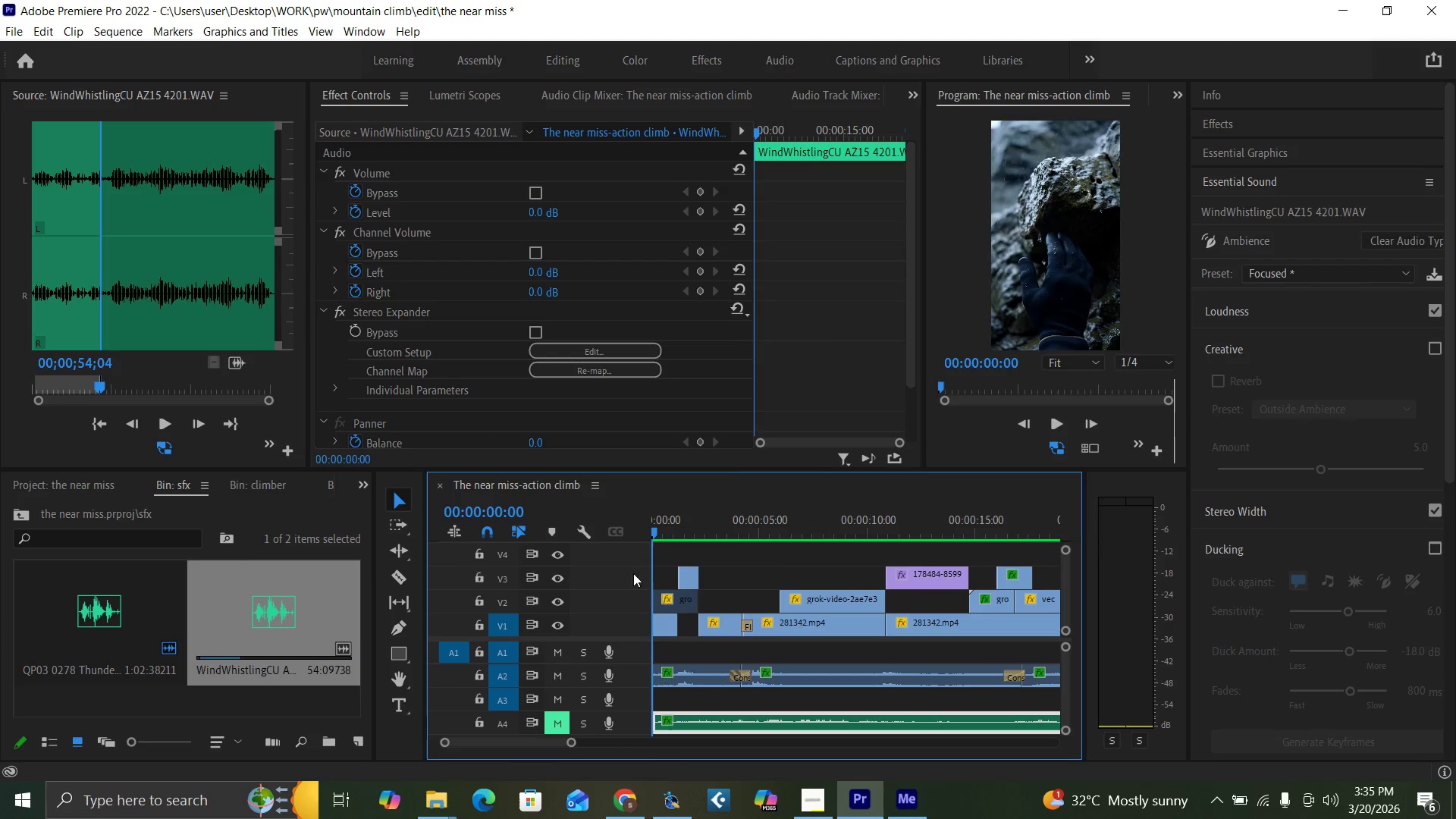 
key(Space)
 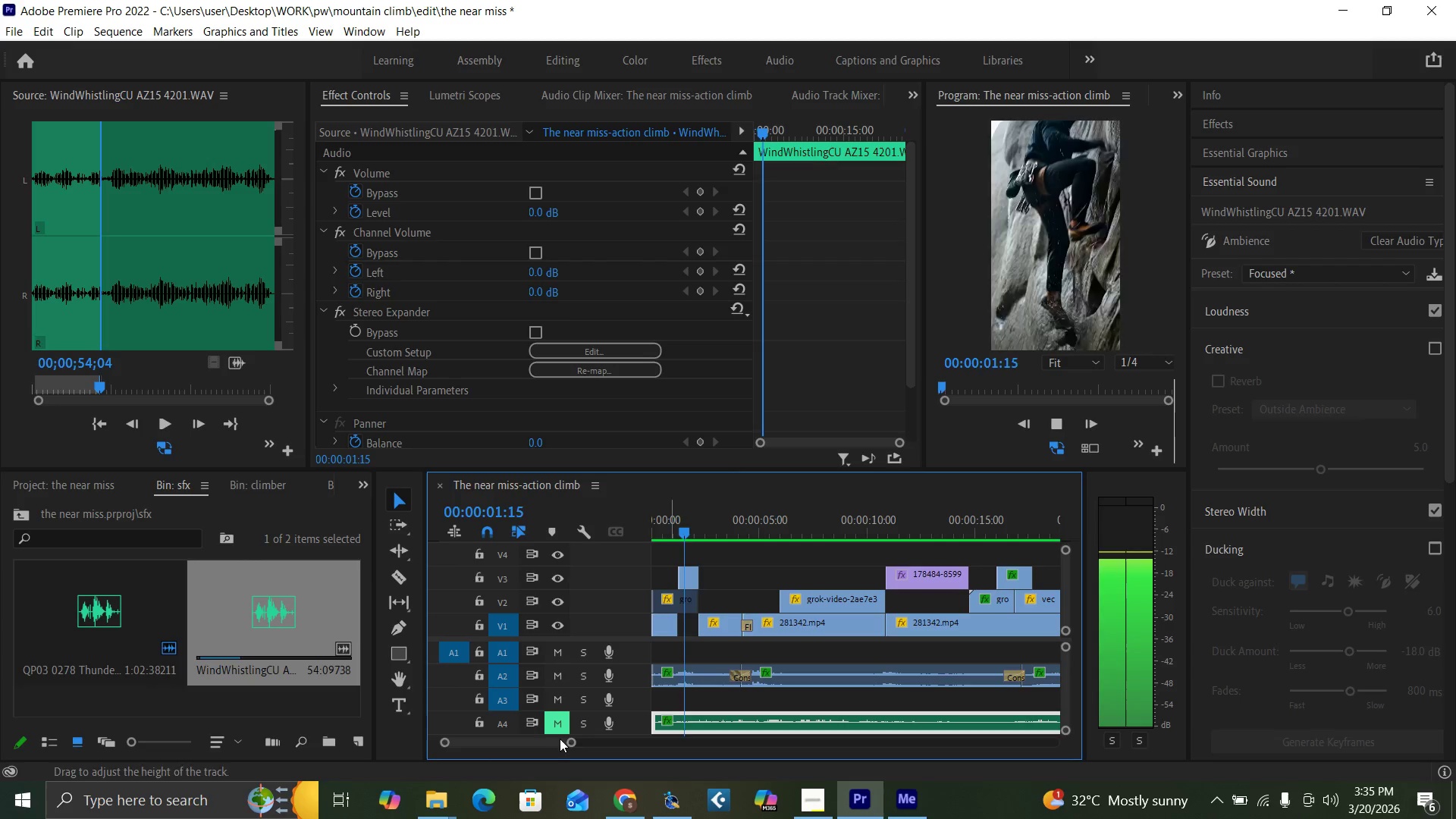 
left_click_drag(start_coordinate=[568, 742], to_coordinate=[627, 765])
 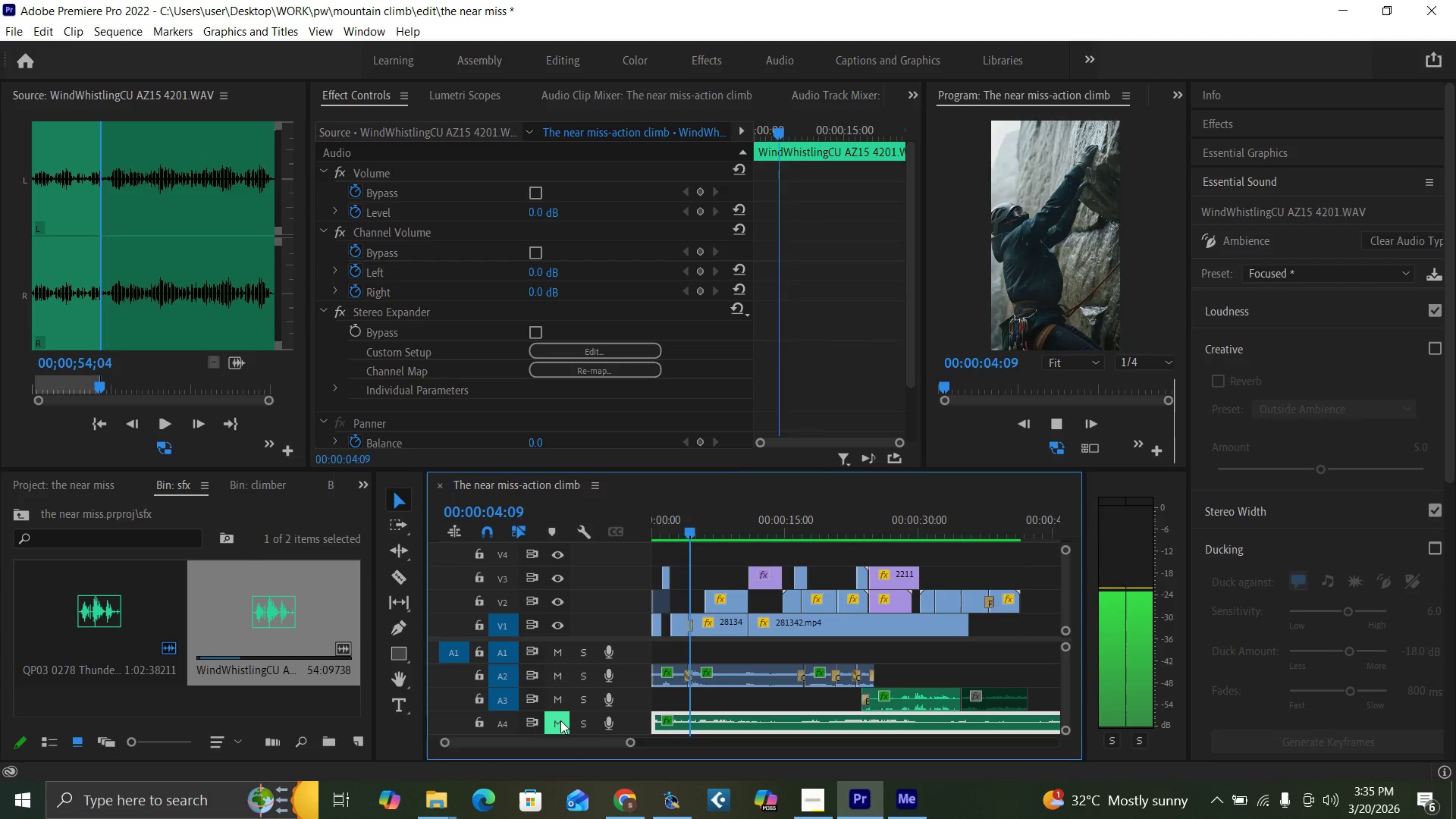 
left_click([560, 720])
 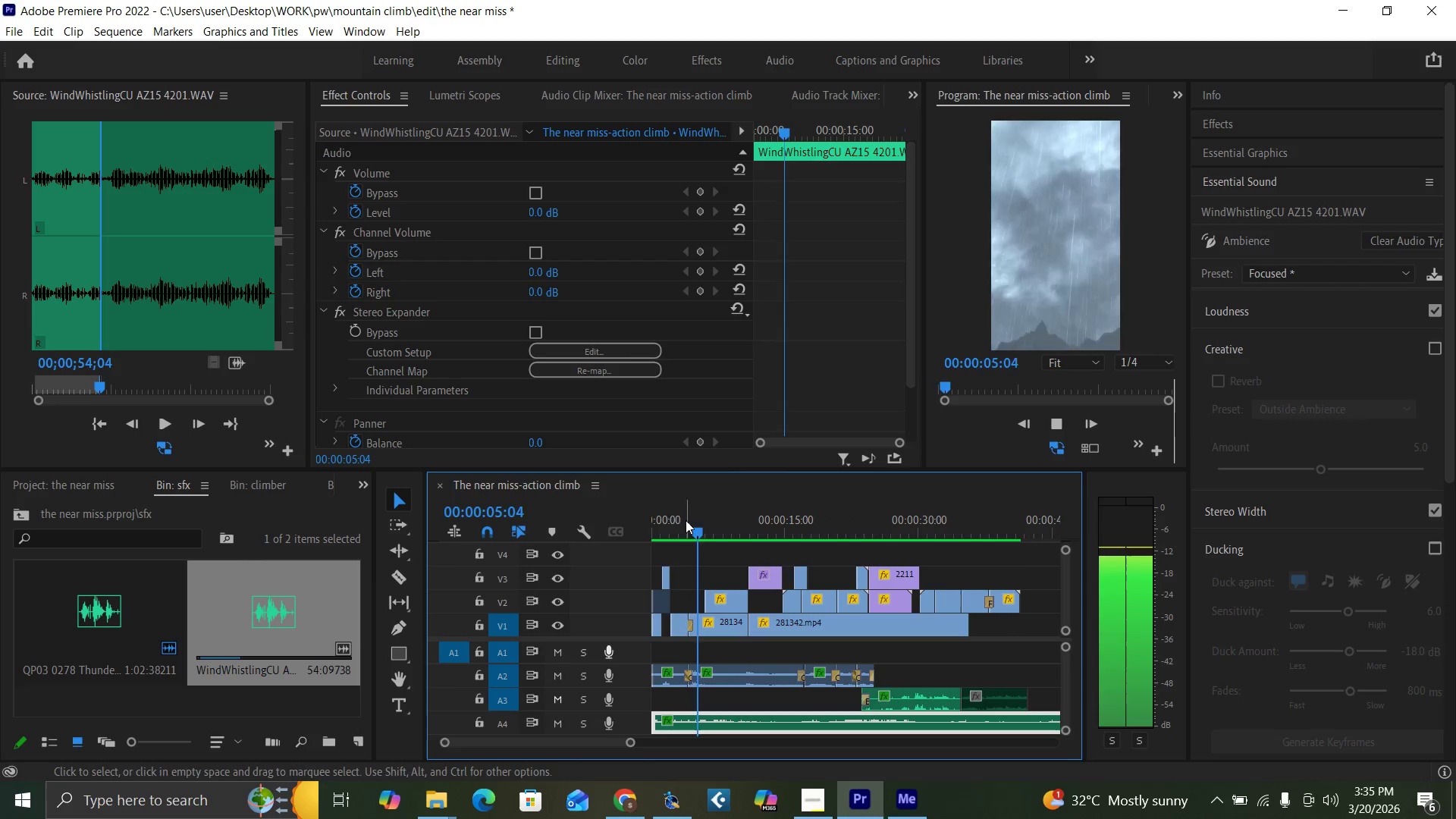 
left_click_drag(start_coordinate=[668, 516], to_coordinate=[623, 570])
 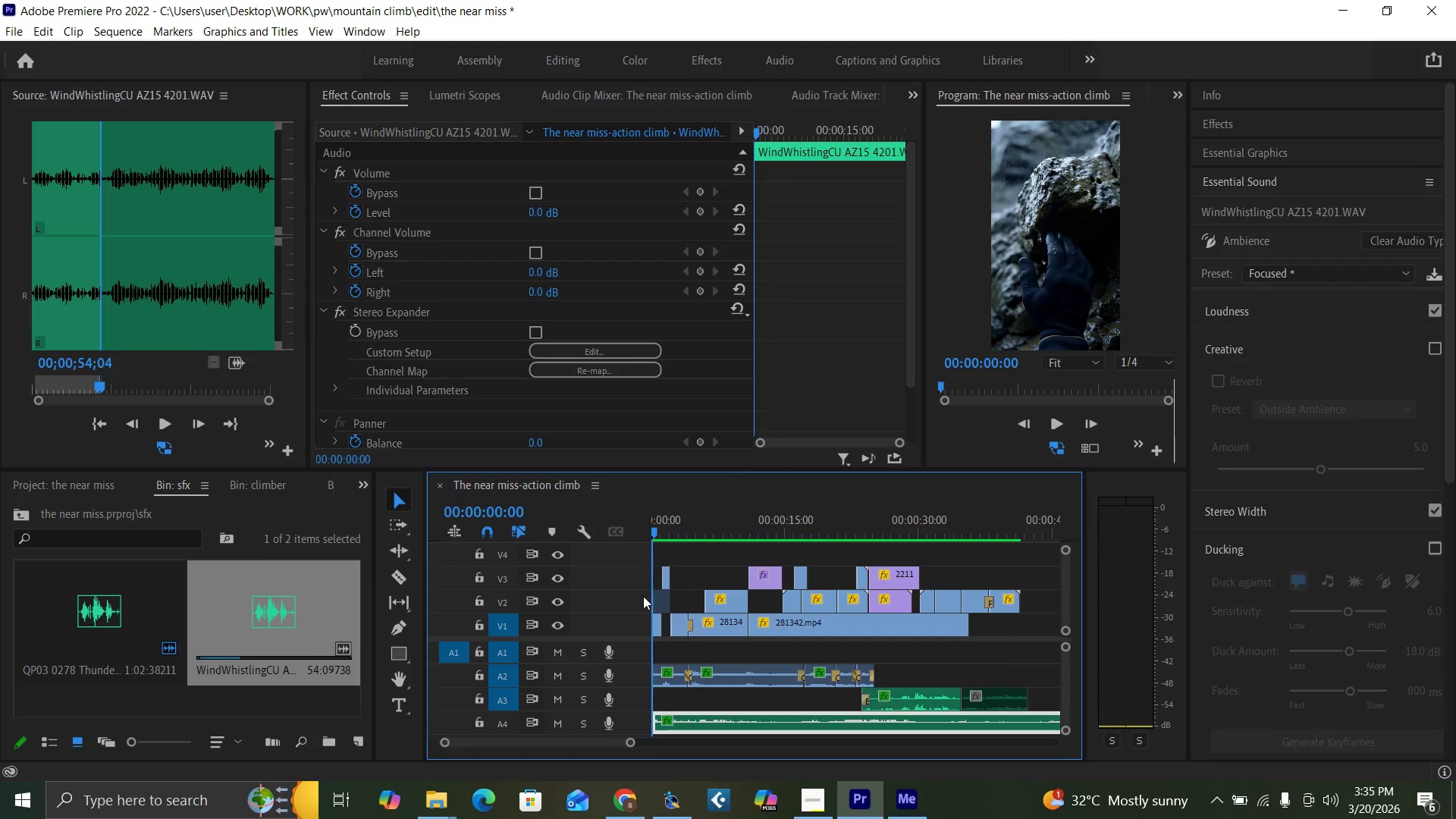 
key(Space)
 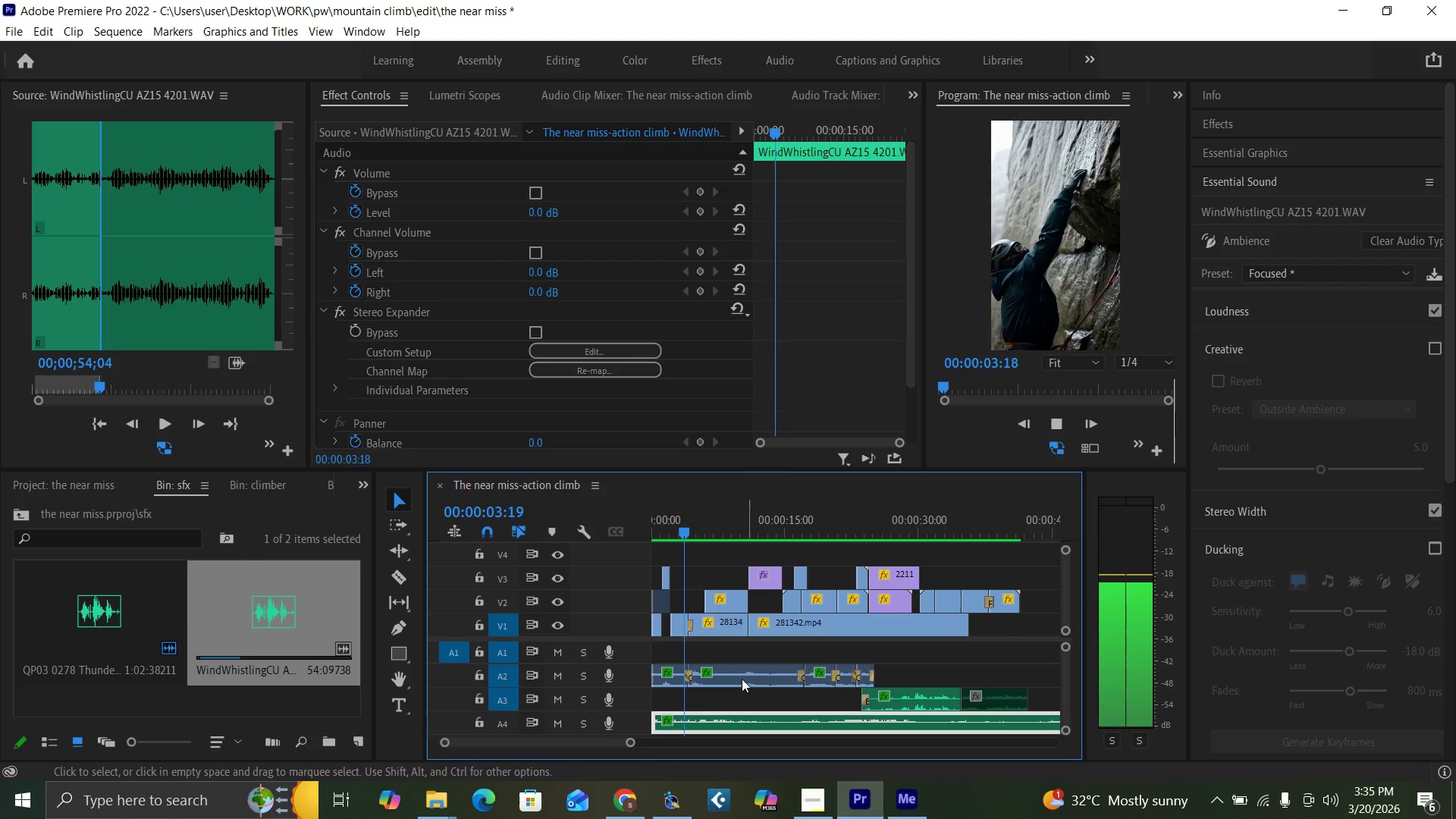 
wait(5.16)
 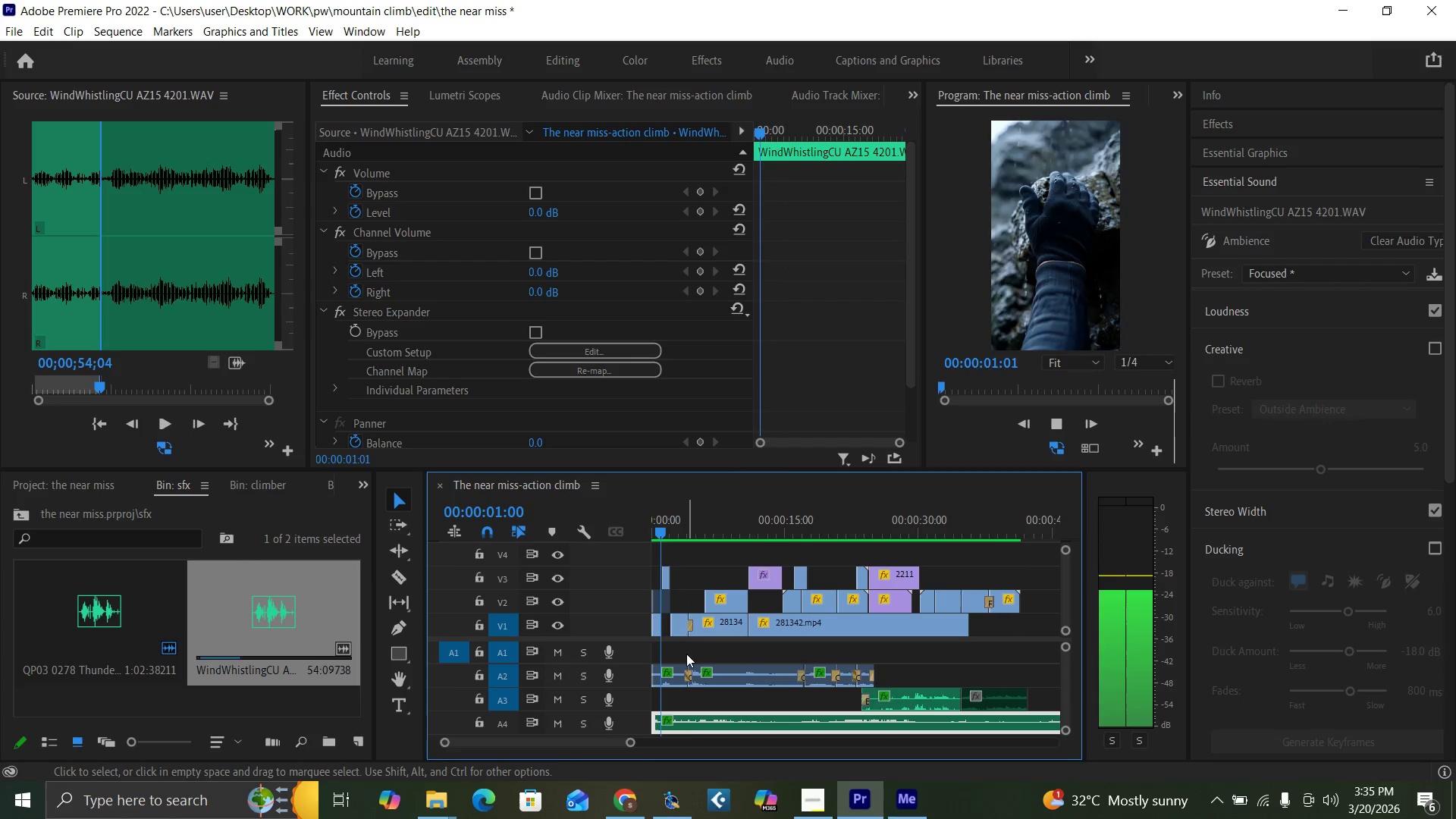 
left_click_drag(start_coordinate=[630, 742], to_coordinate=[664, 758])
 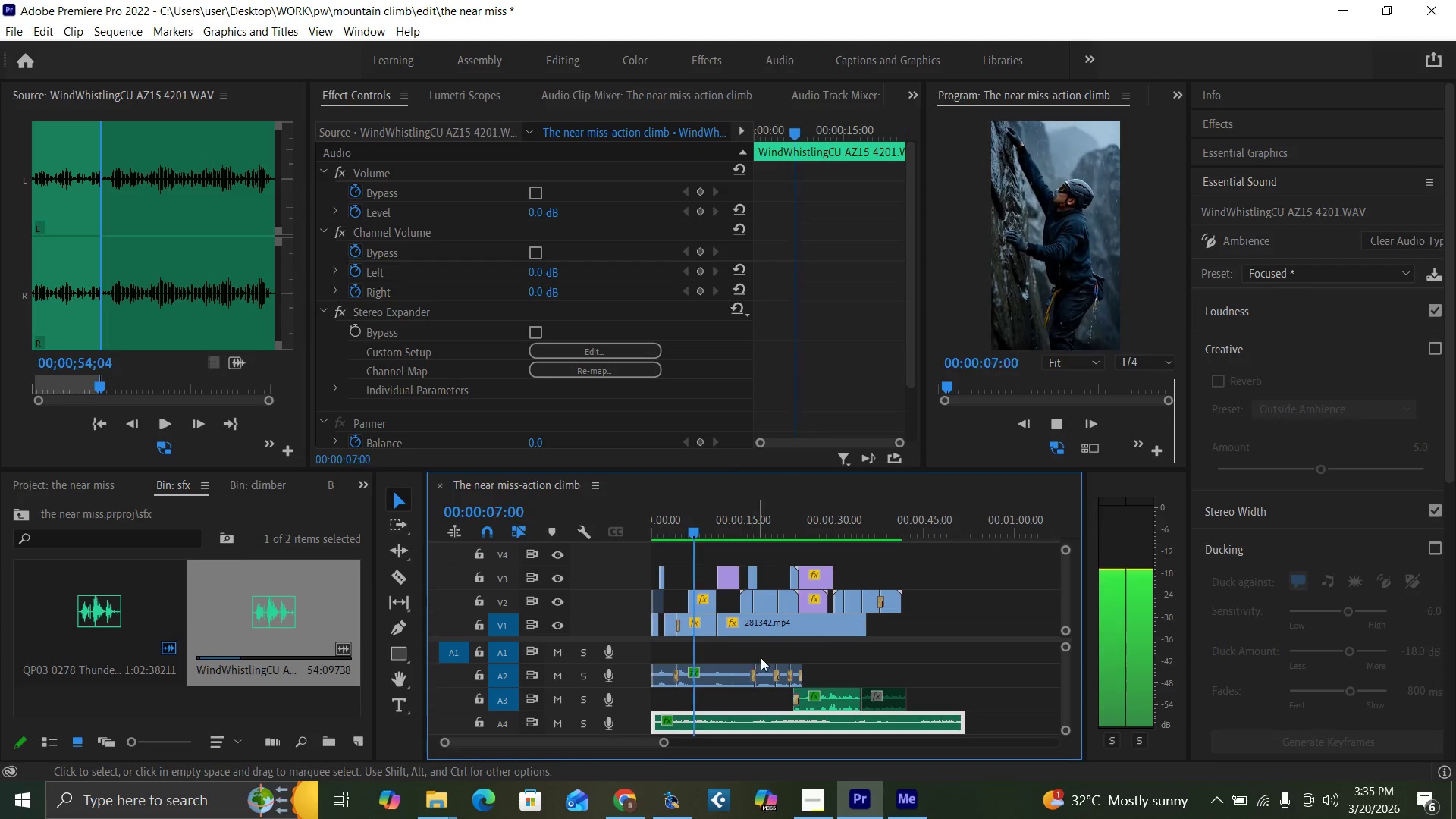 
mouse_move([816, 682])
 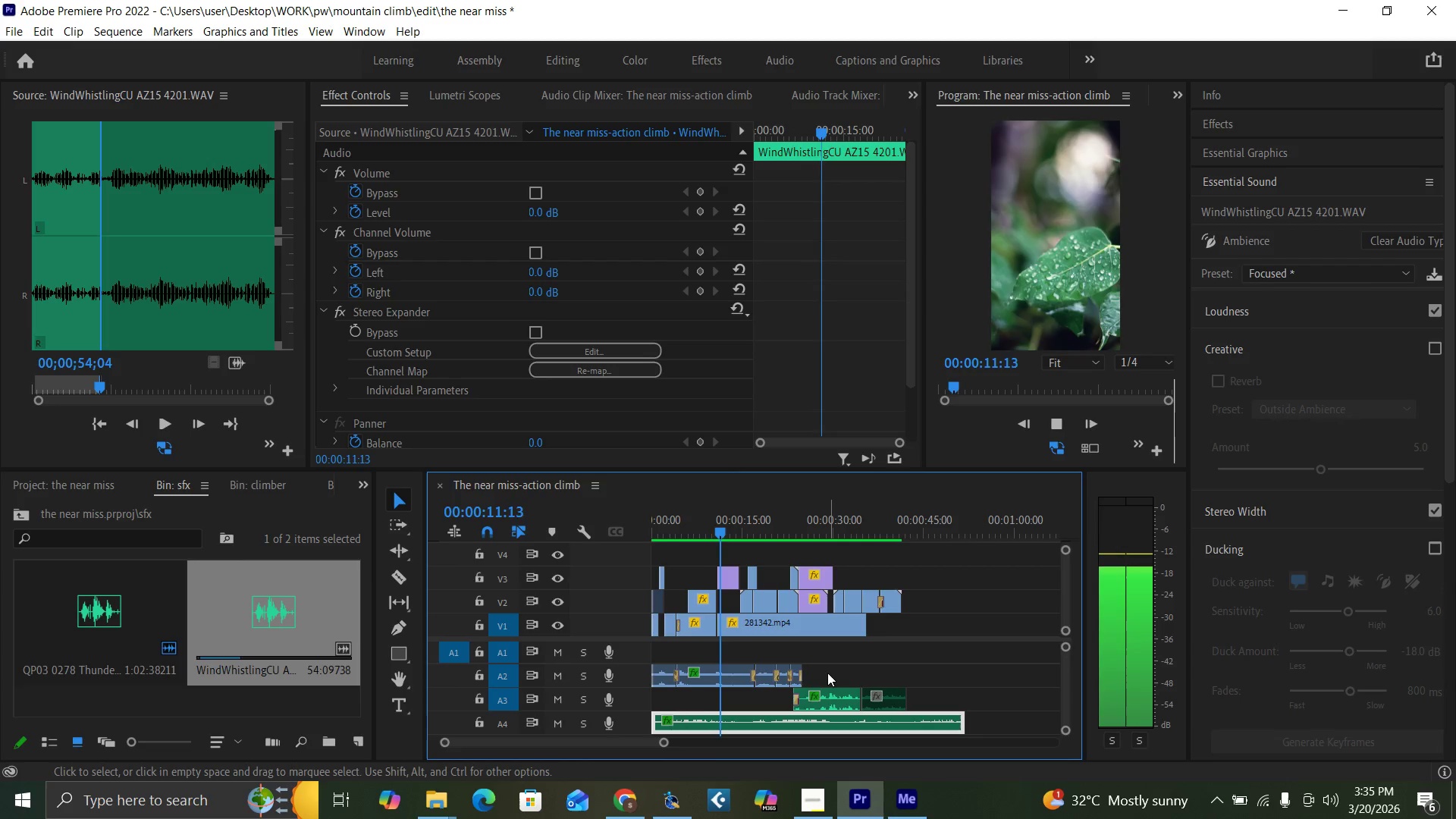 
mouse_move([759, 715])
 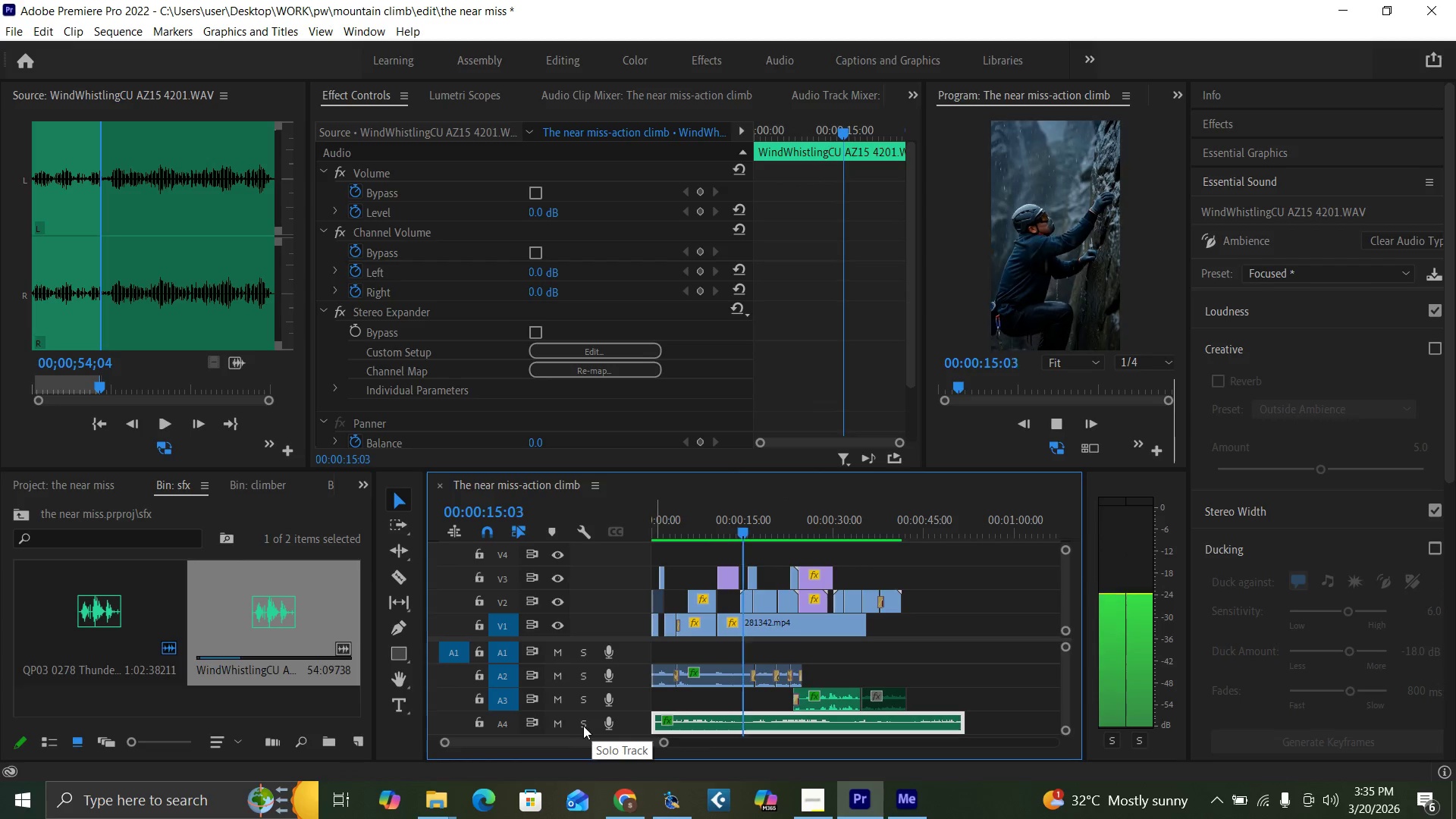 
left_click([579, 724])
 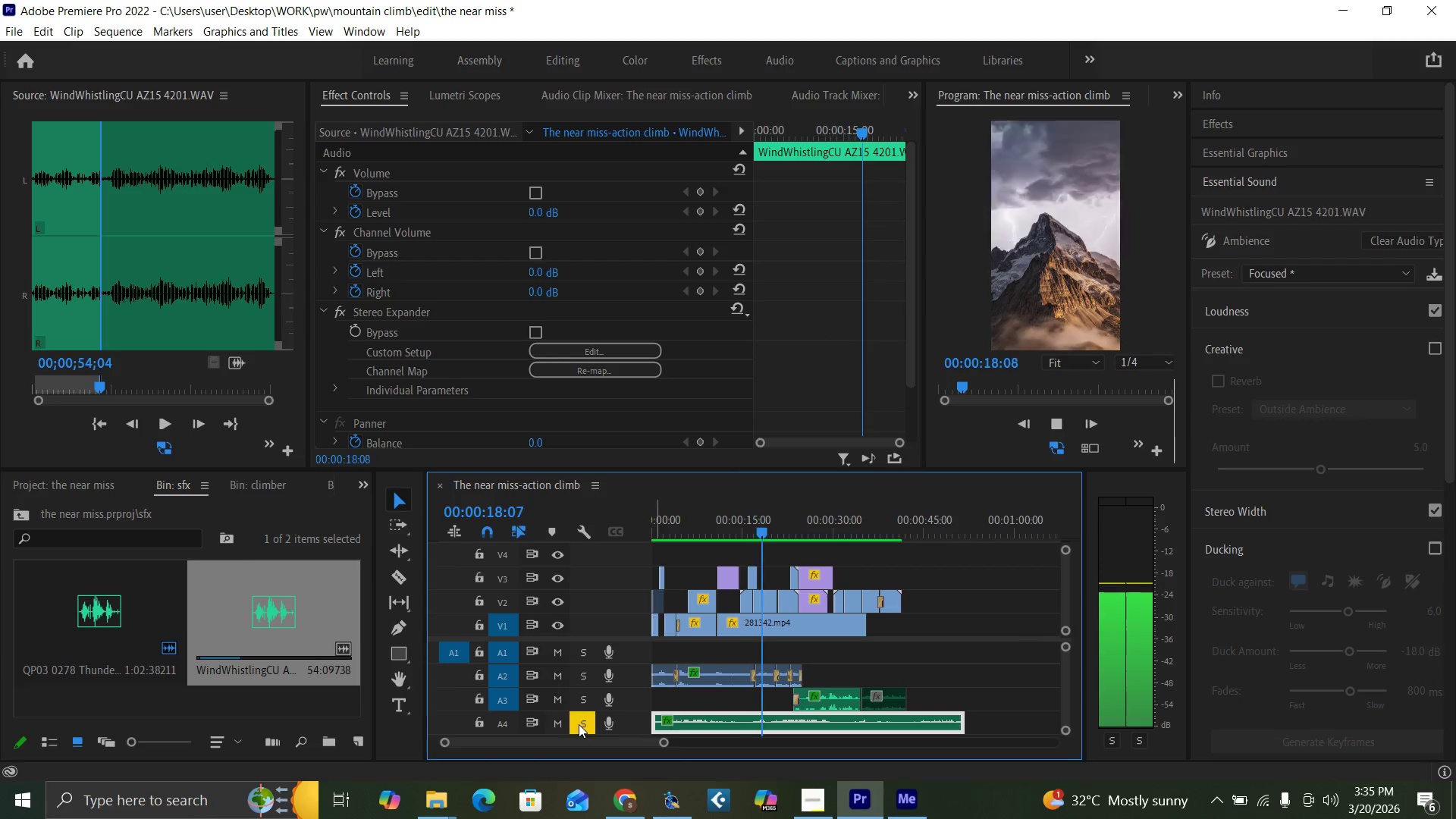 
left_click([579, 724])
 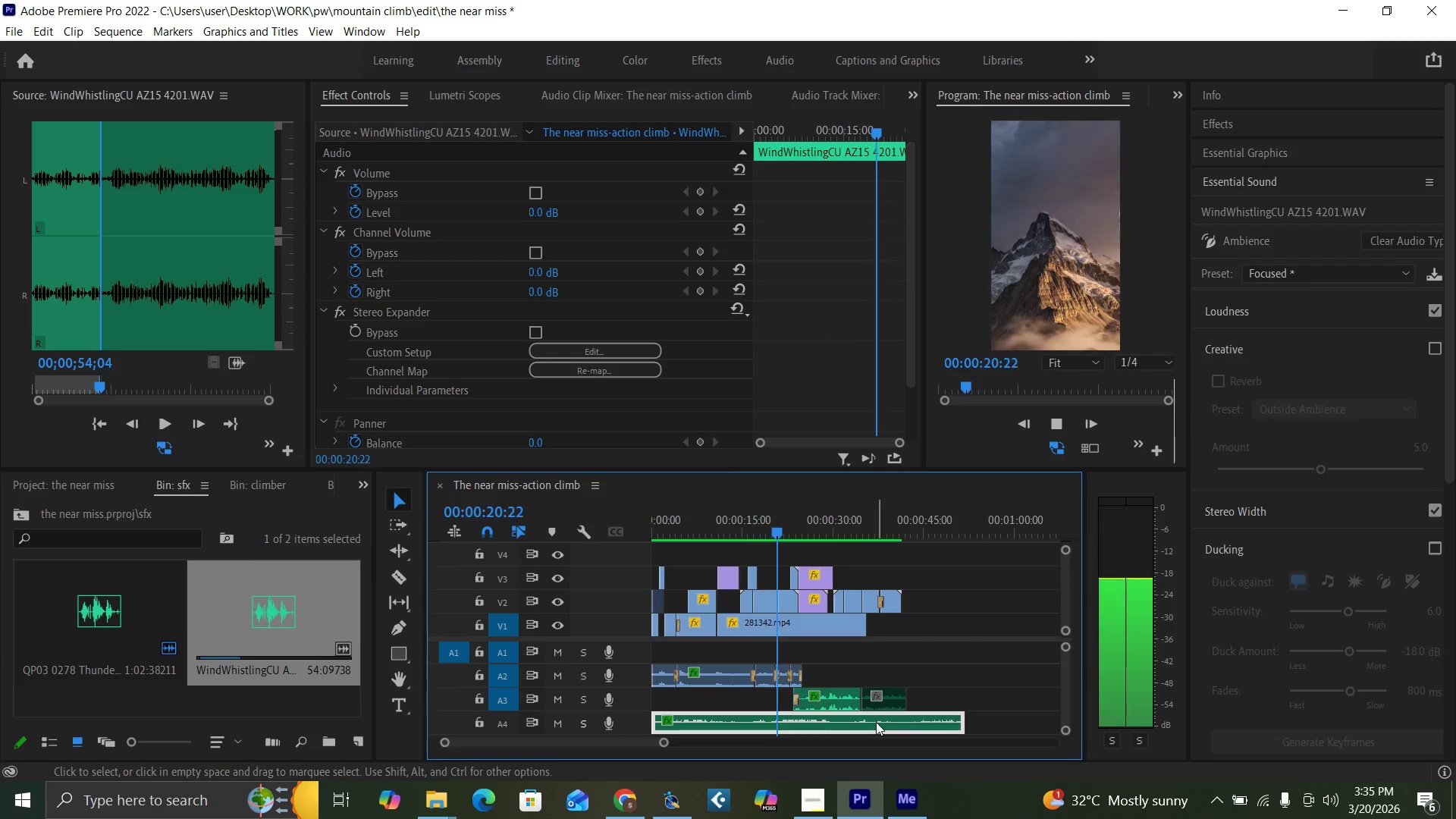 
mouse_move([811, 713])
 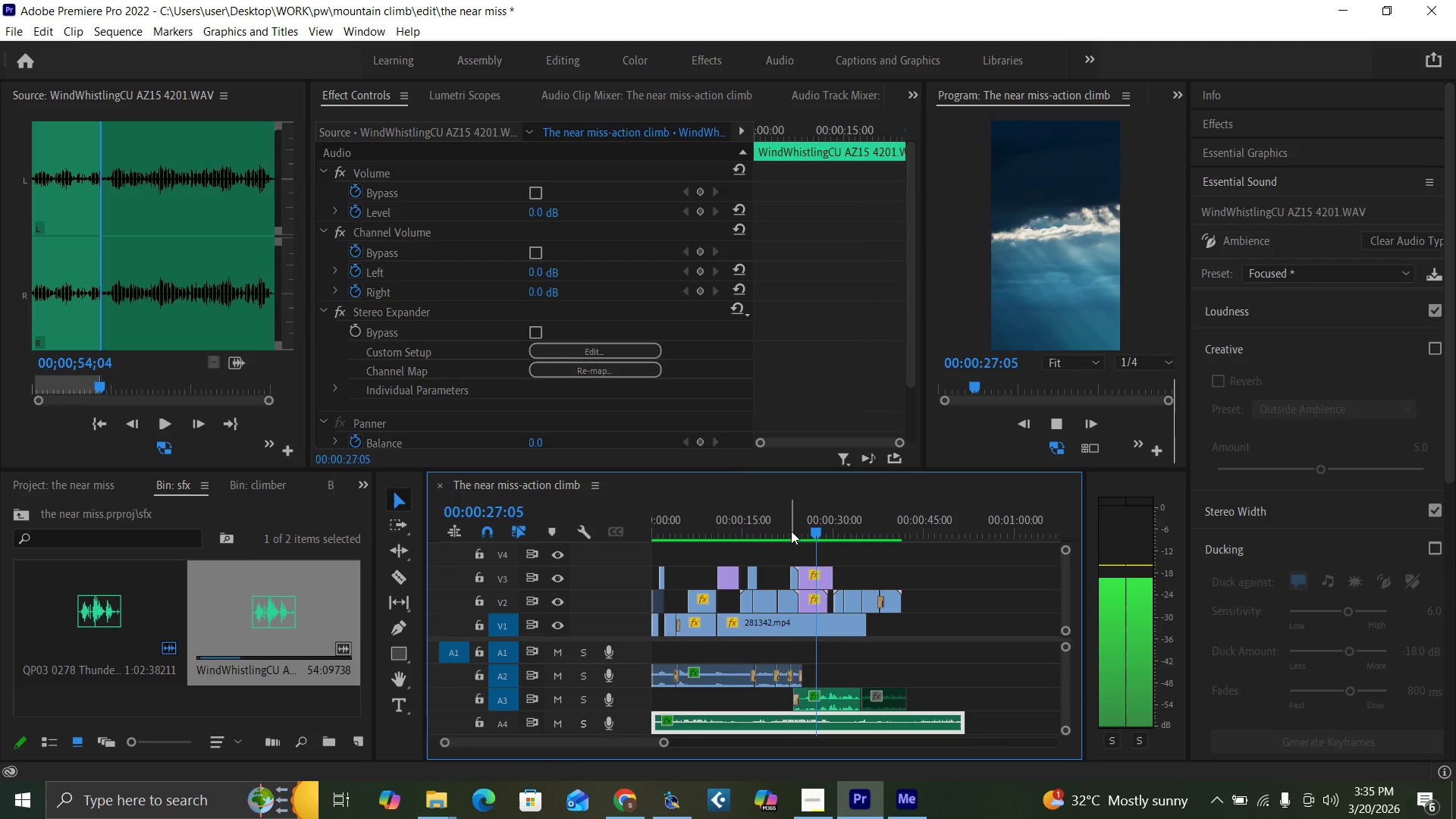 
key(Equal)
 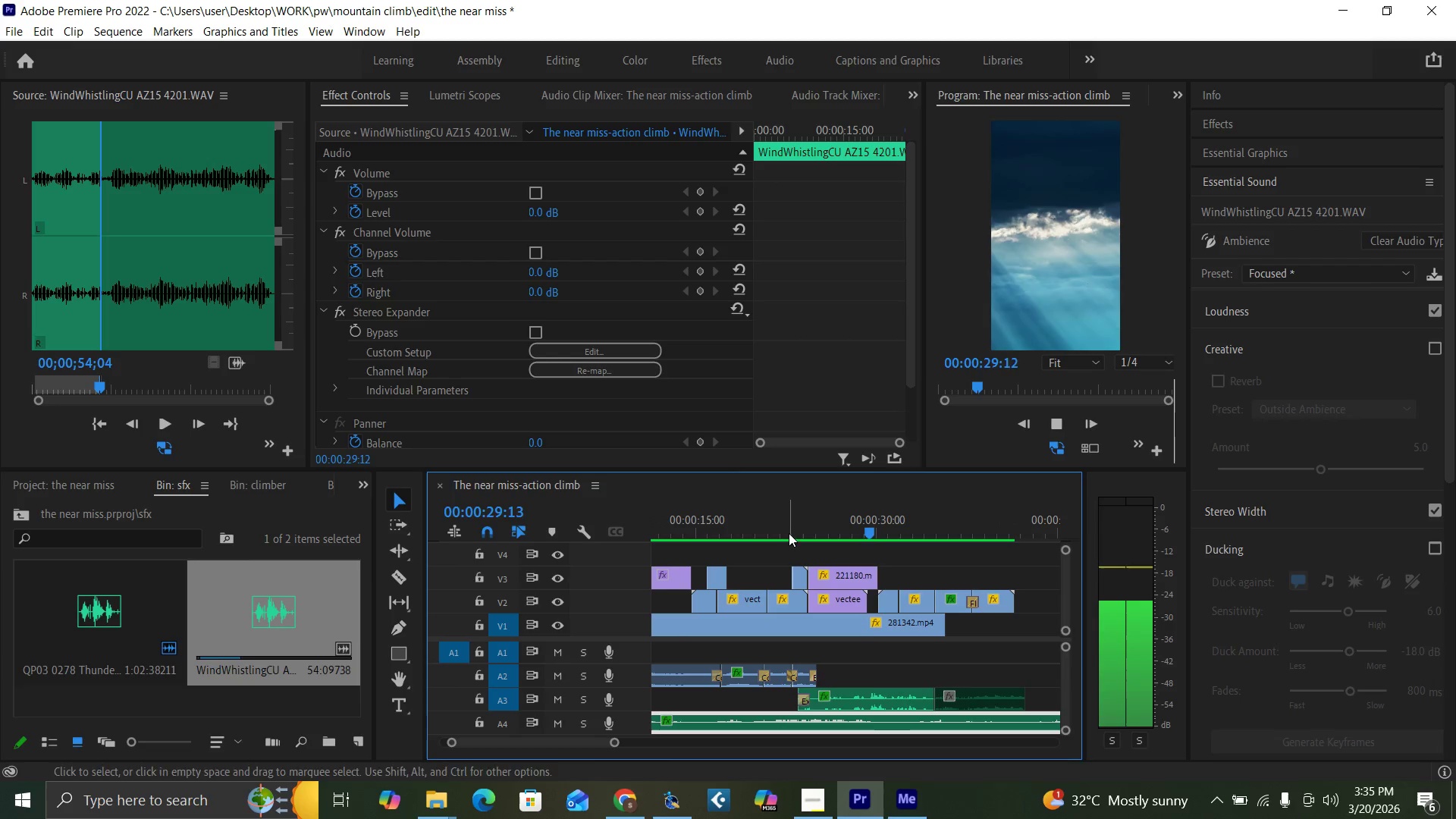 
left_click([792, 521])
 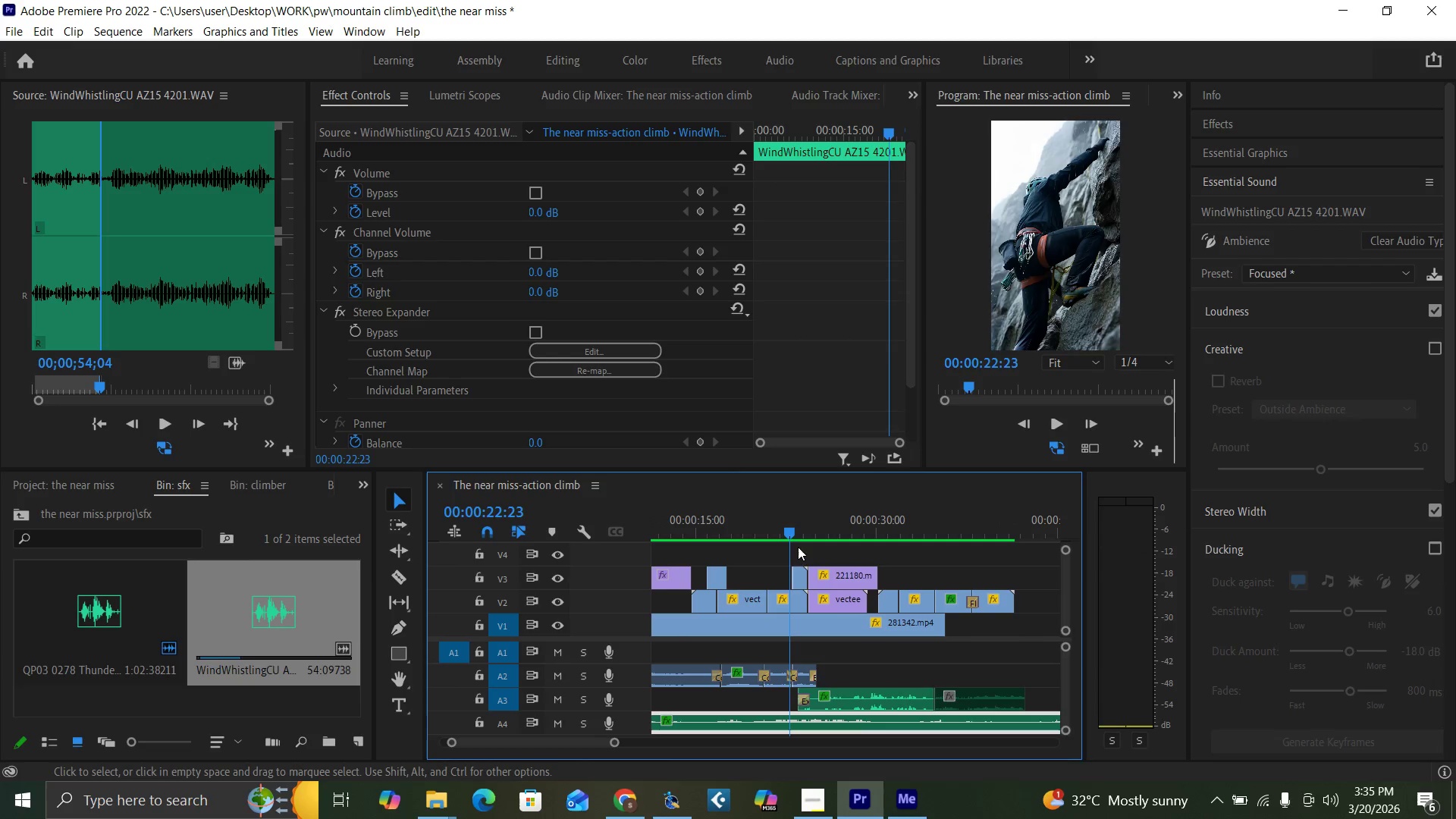 
key(Space)
 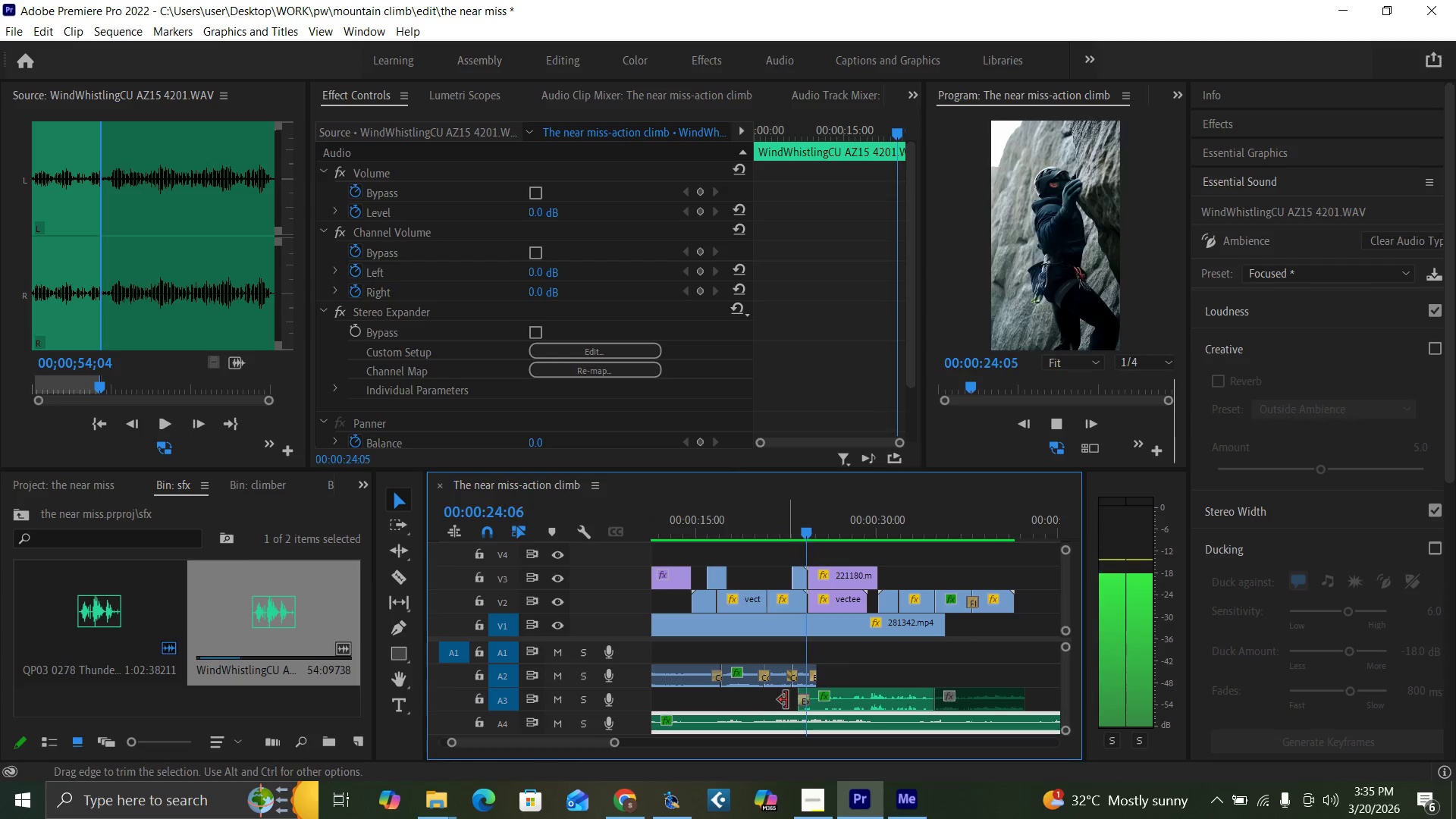 
key(Space)
 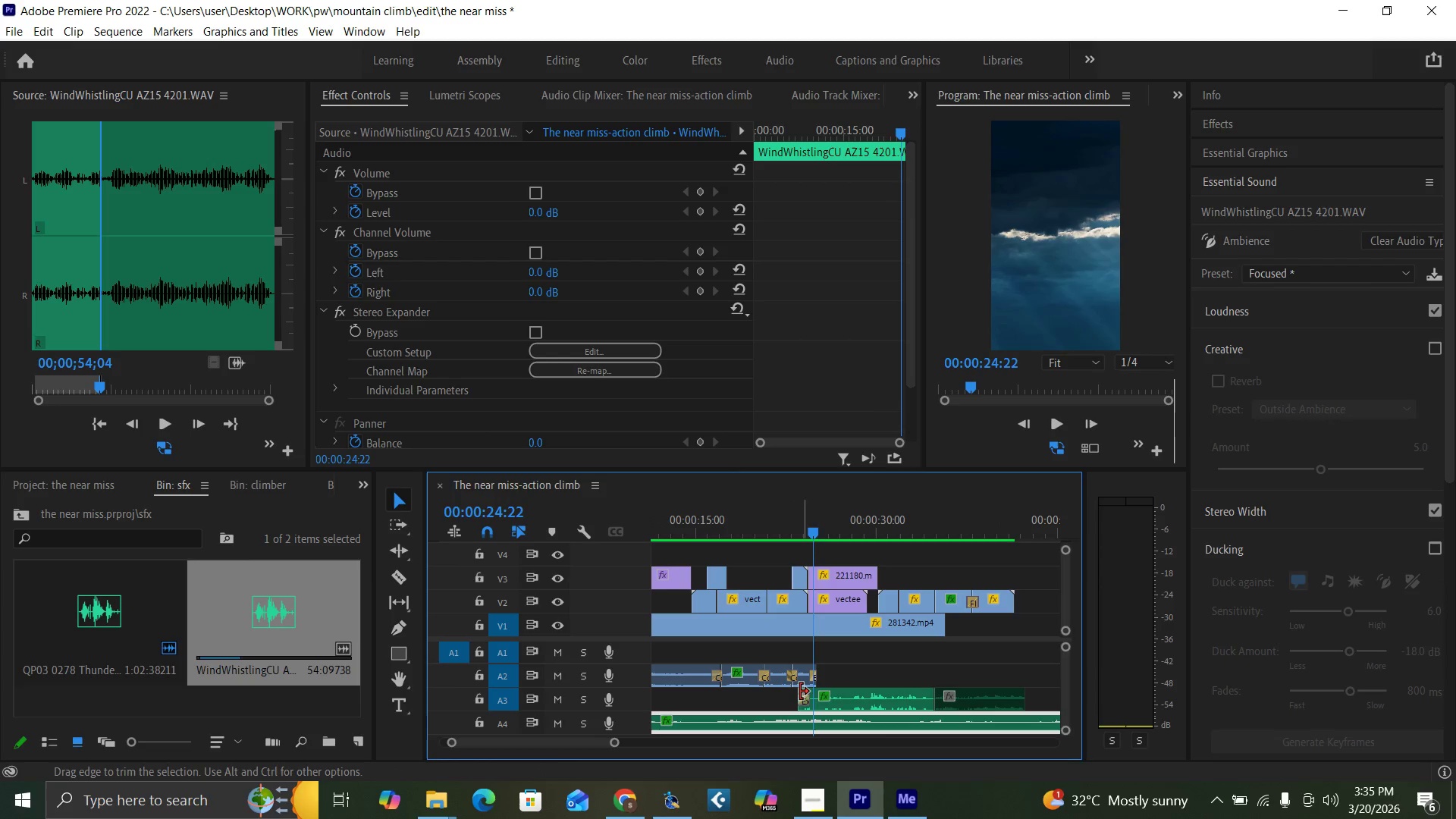 
left_click_drag(start_coordinate=[800, 692], to_coordinate=[813, 692])
 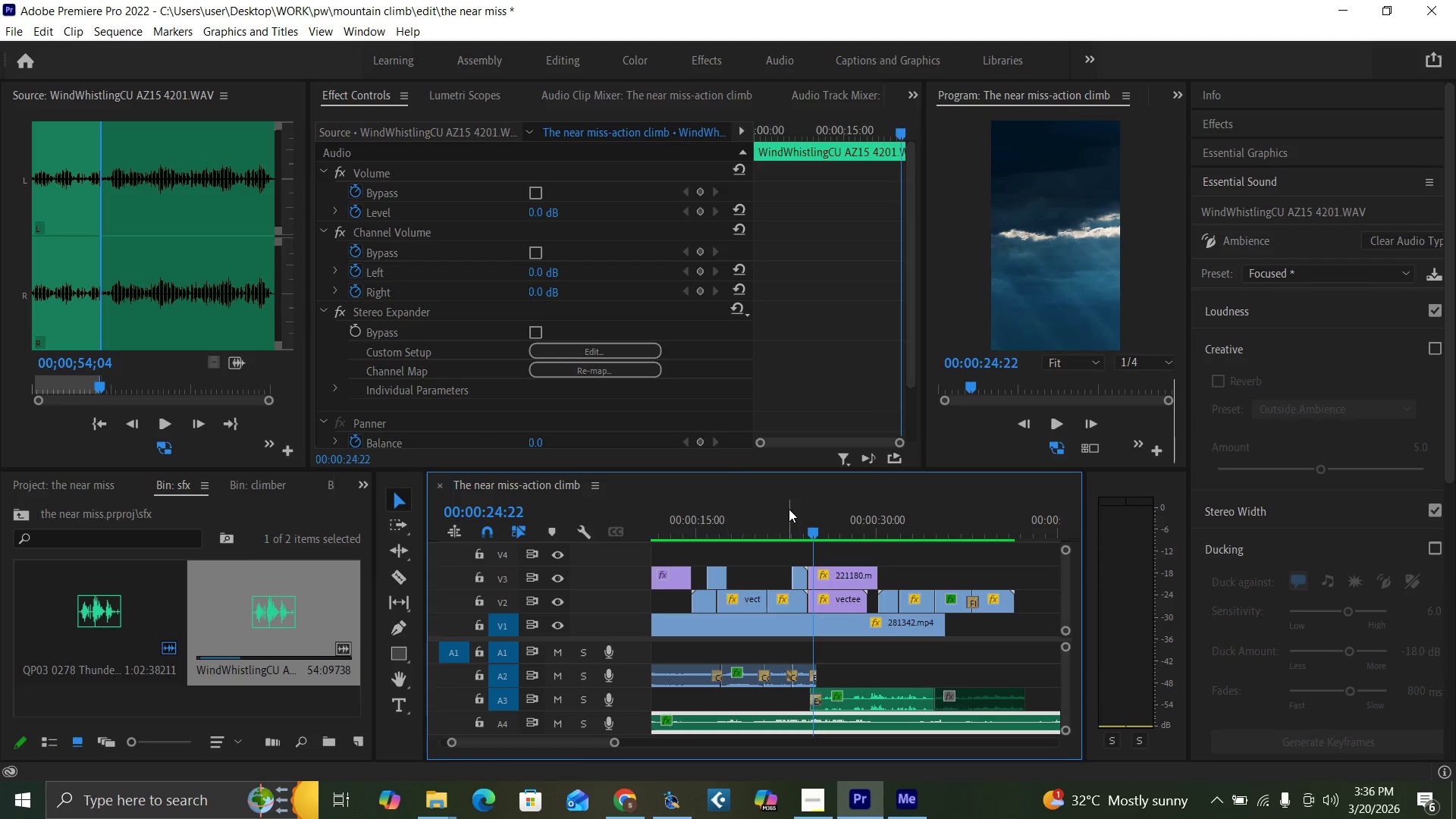 
left_click([794, 513])
 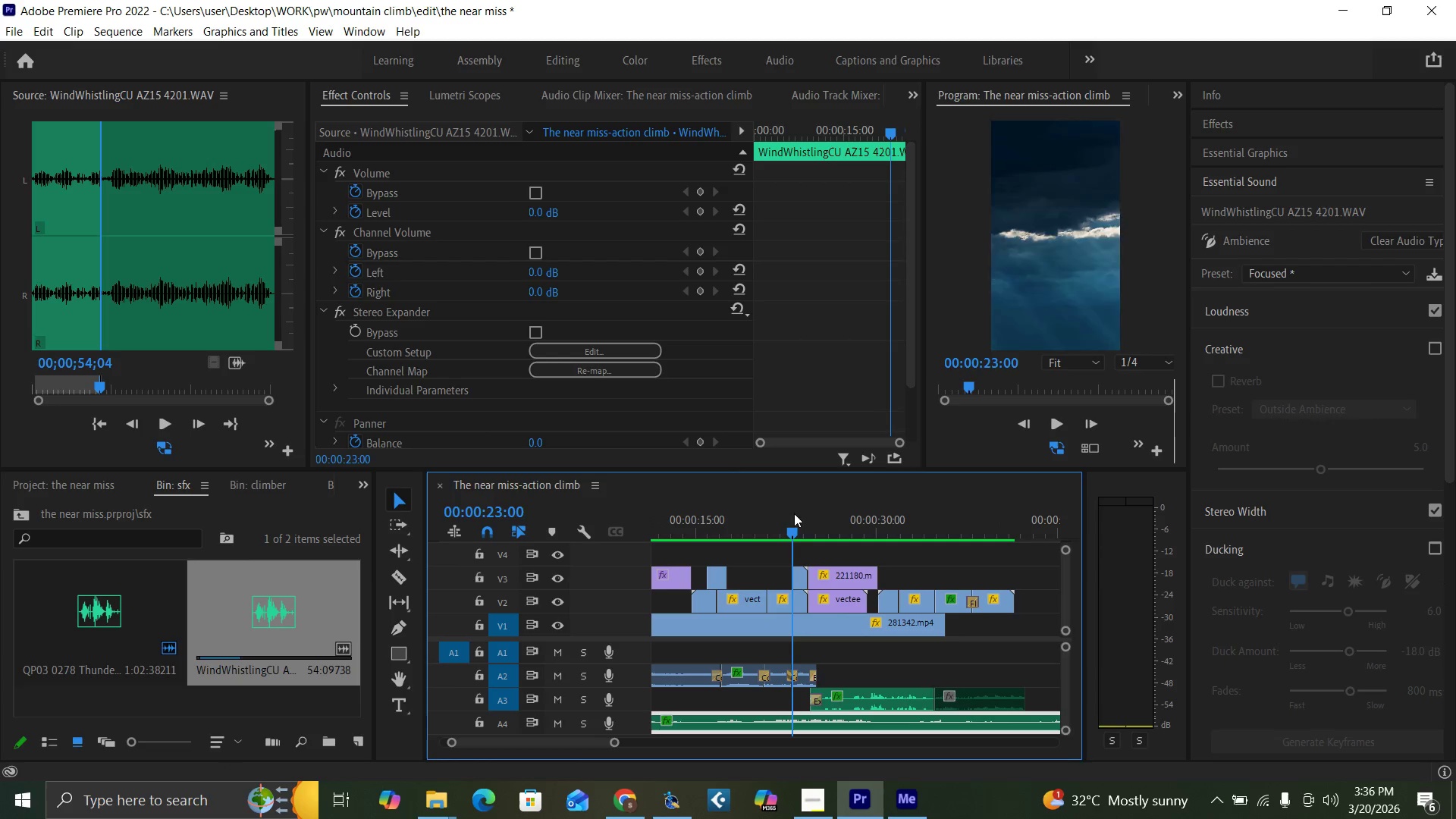 
key(Space)
 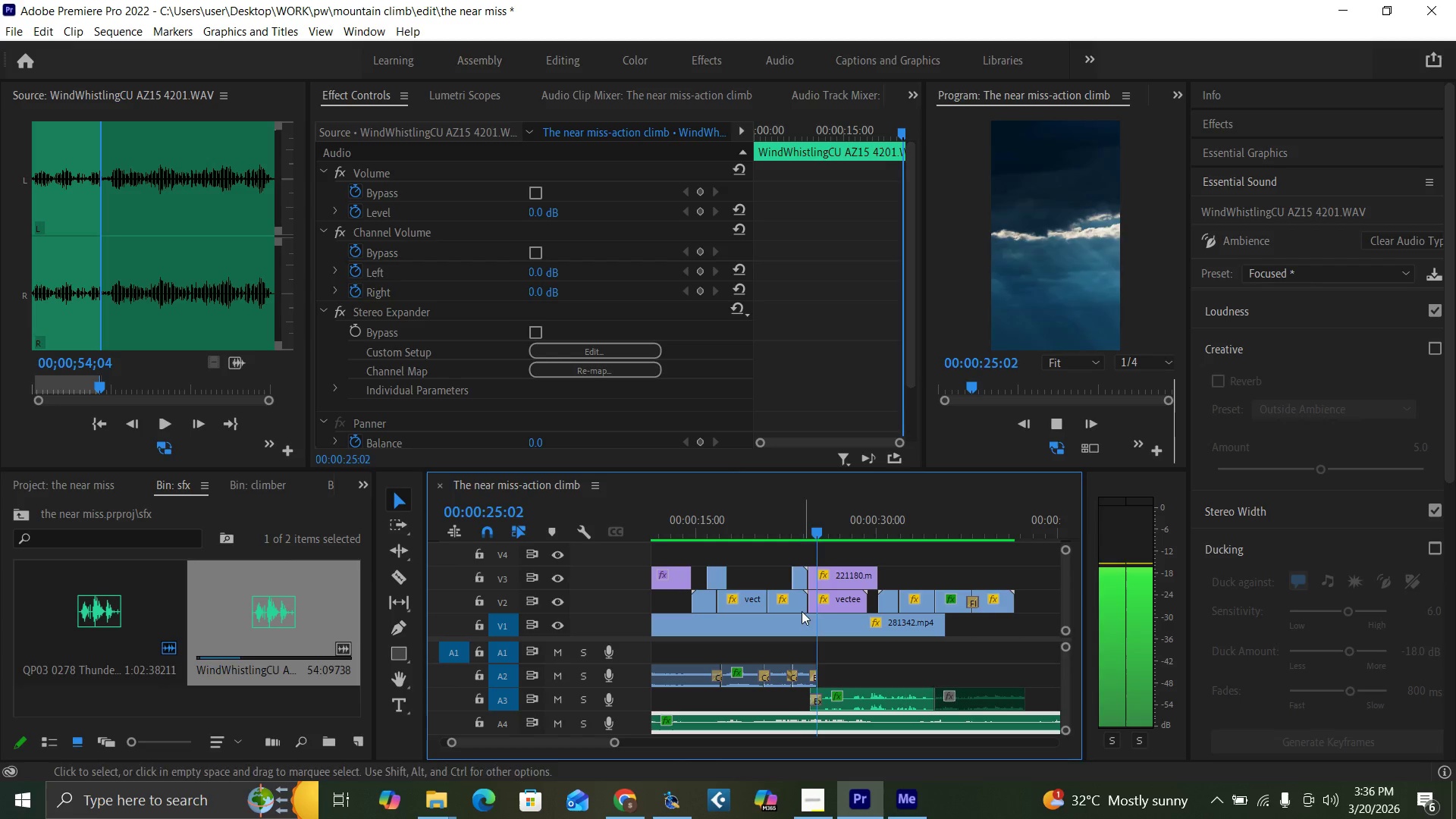 
left_click([798, 531])
 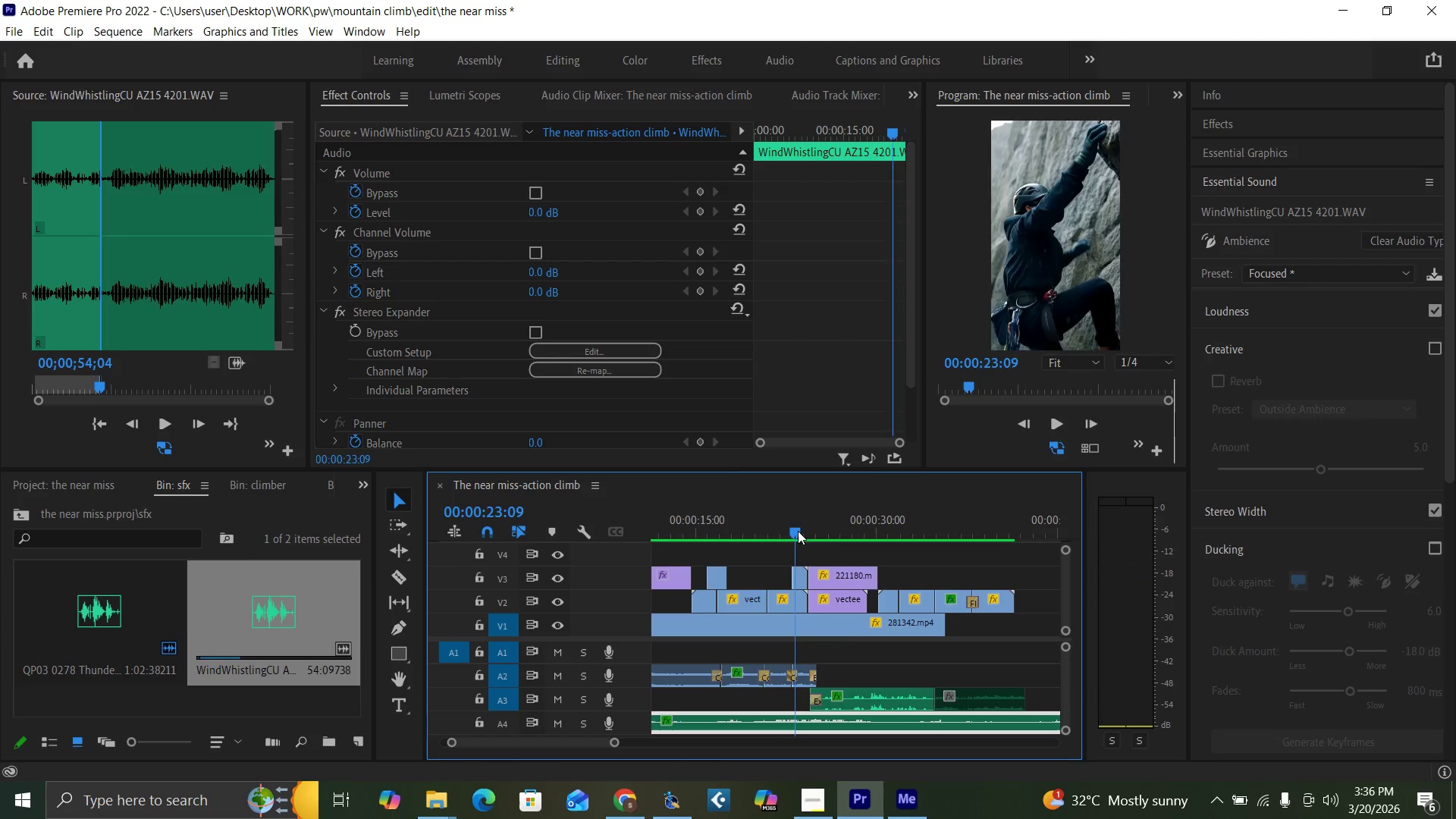 
key(Space)
 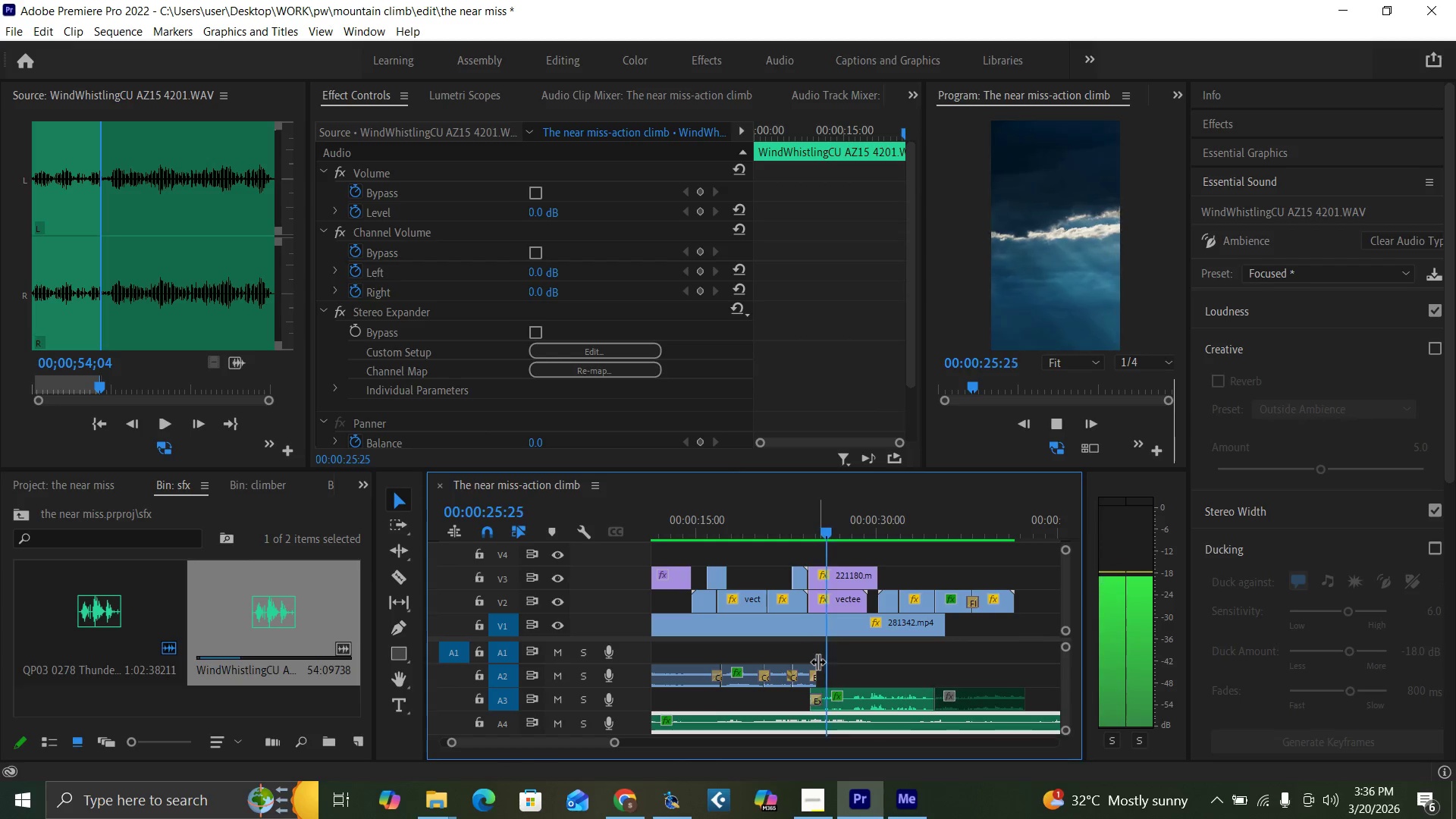 
key(Space)
 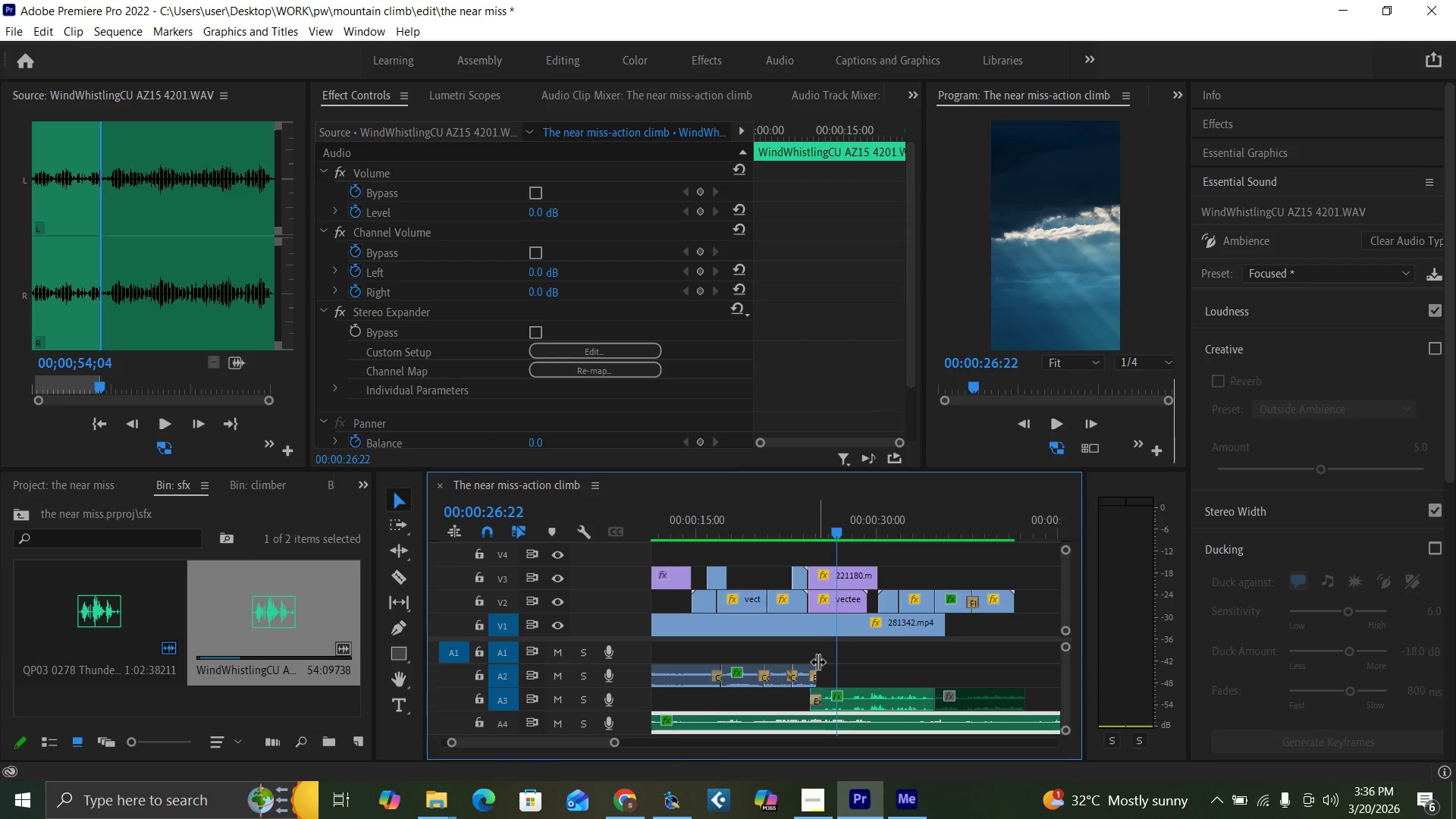 
key(Control+Z)
 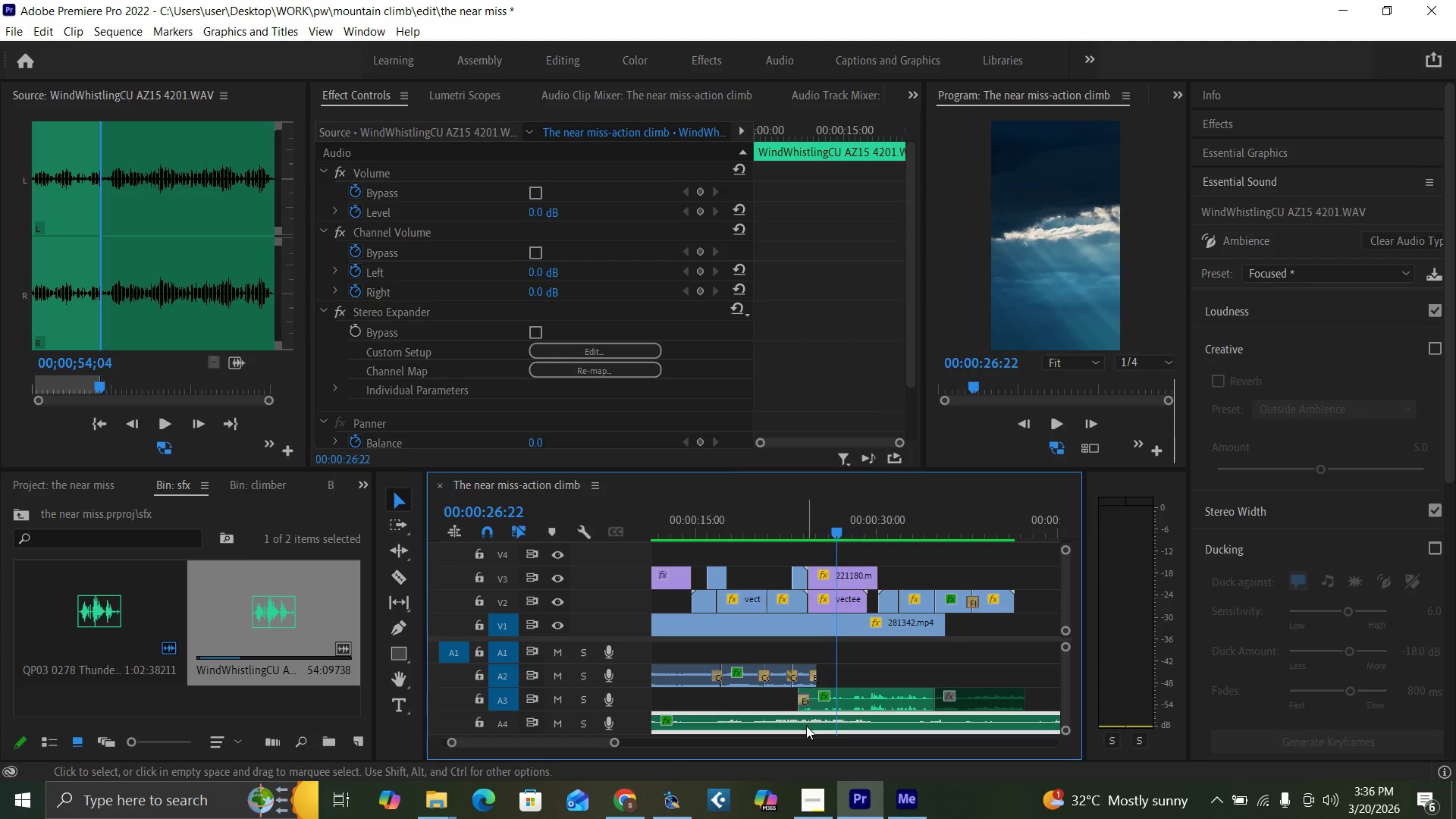 
type(cv)
 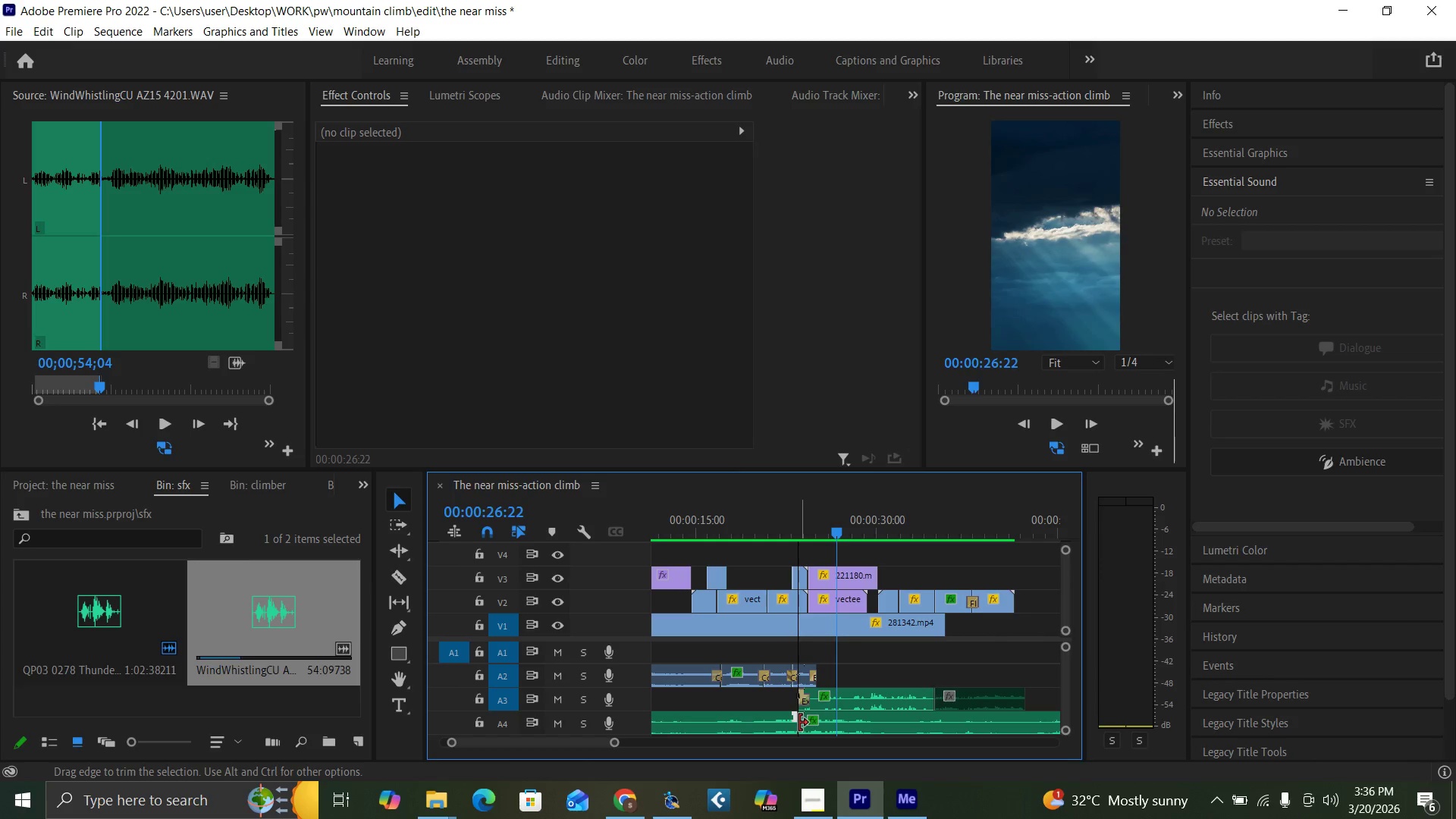 
left_click_drag(start_coordinate=[799, 723], to_coordinate=[868, 738])
 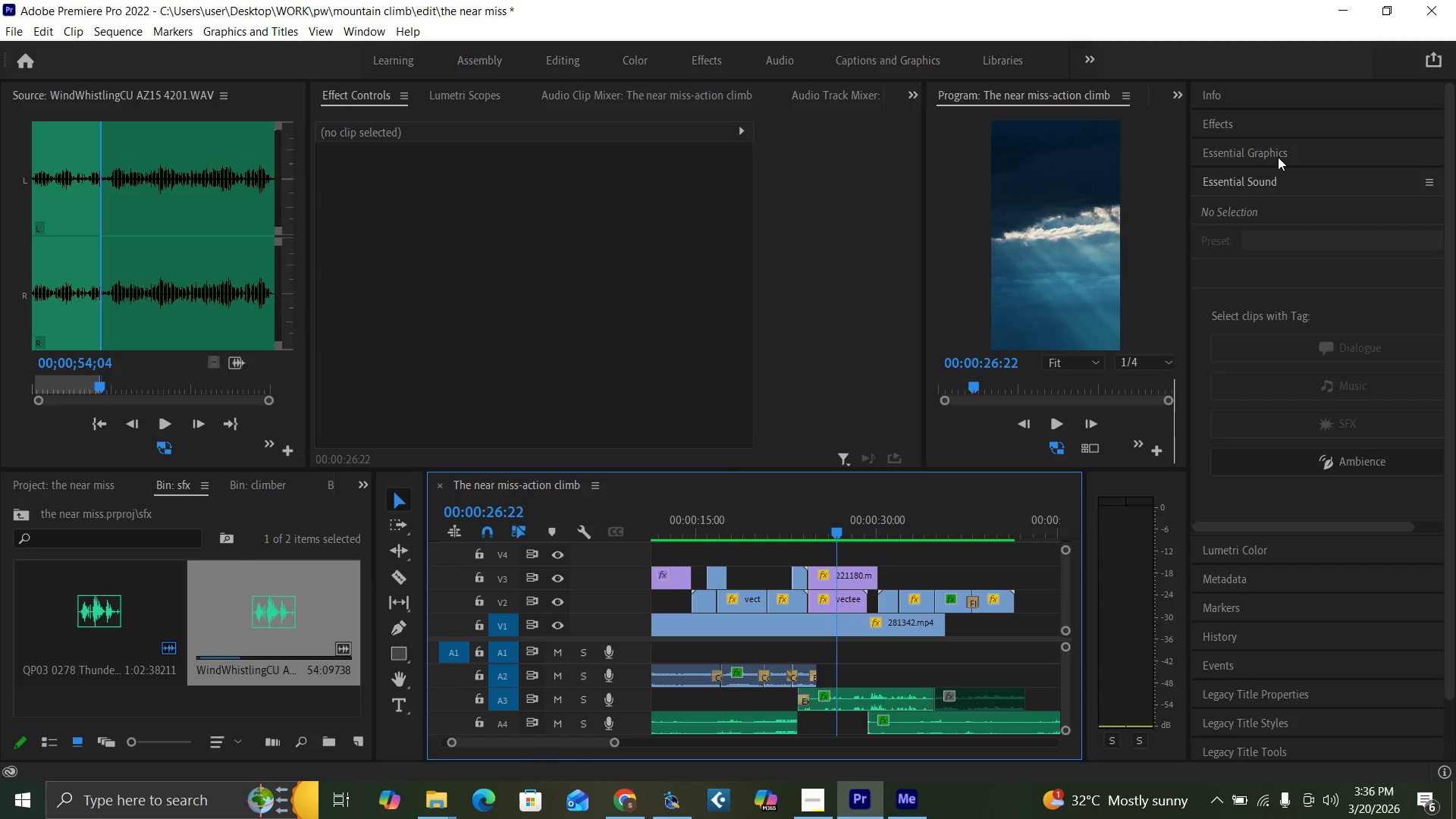 
left_click([1238, 121])
 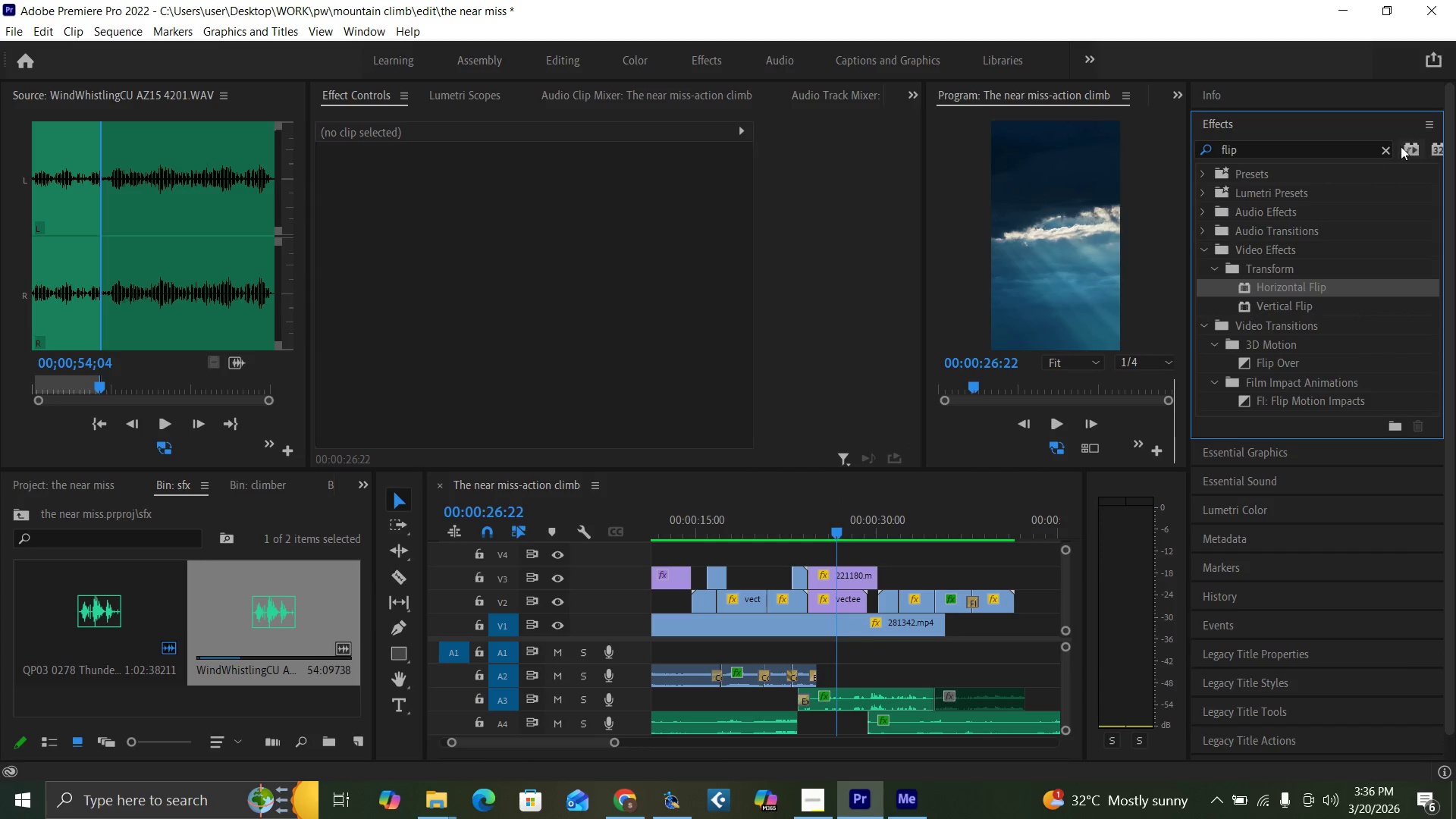 
left_click([1385, 152])
 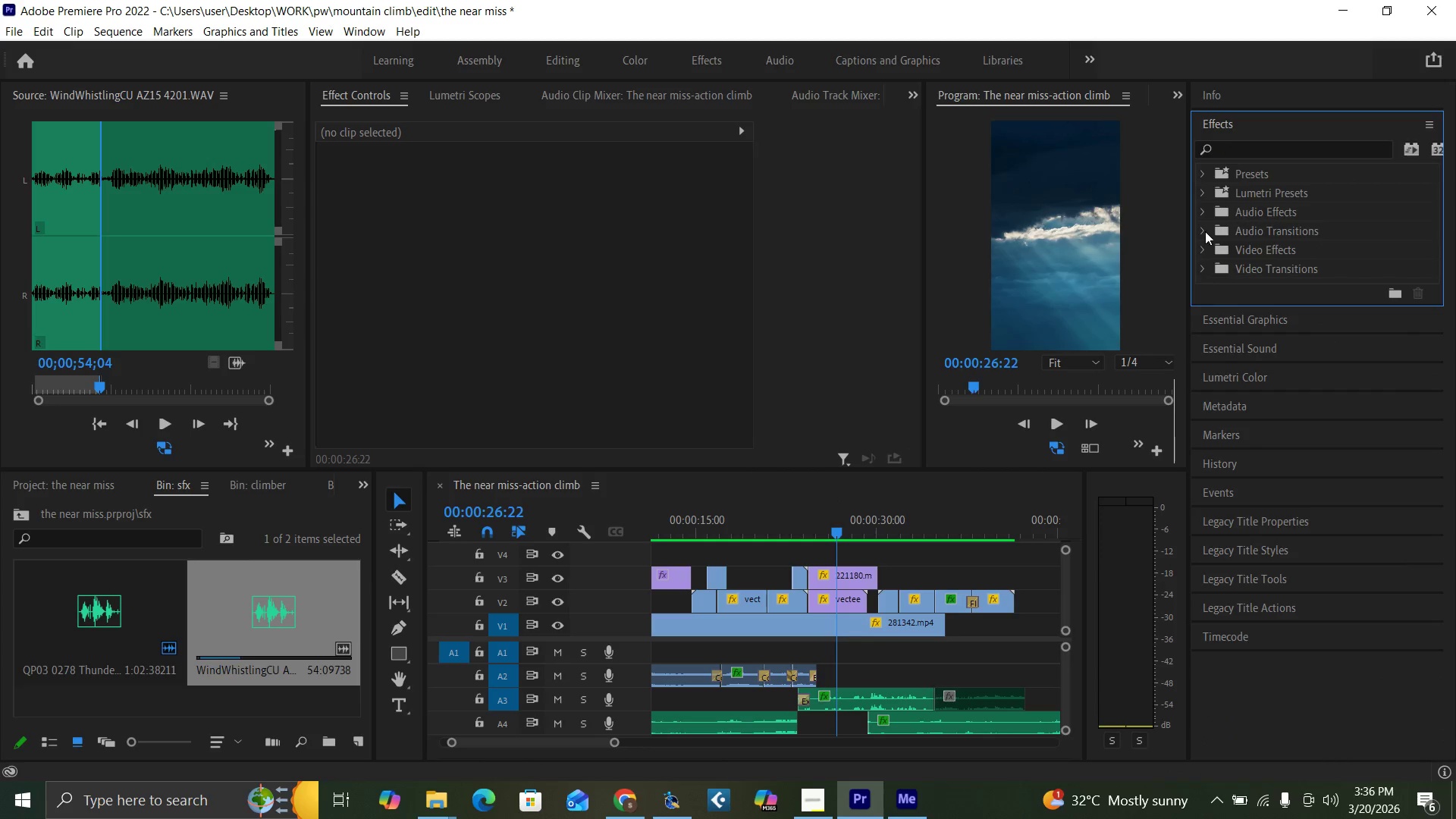 
left_click([1202, 231])
 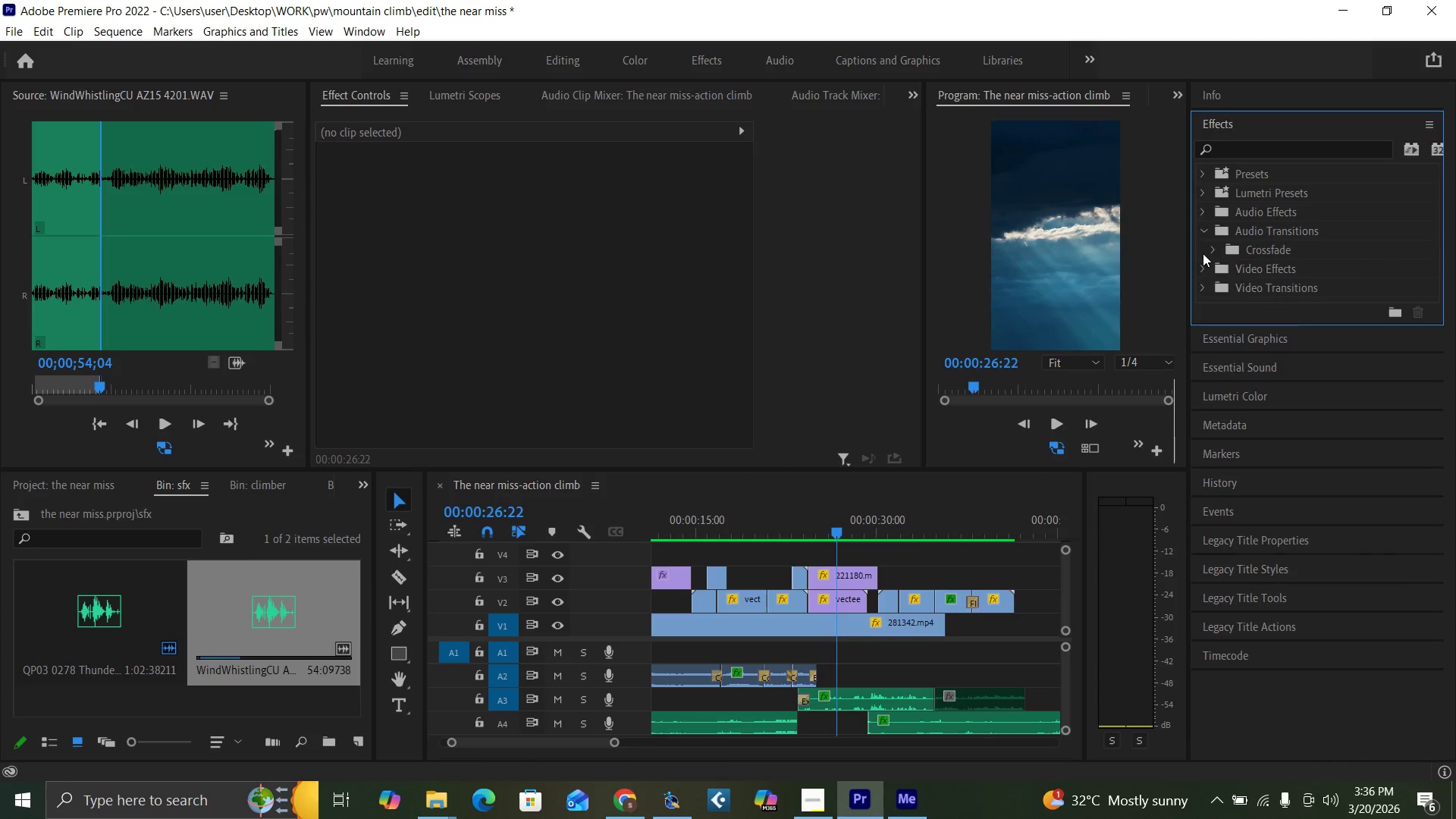 
left_click([1210, 245])
 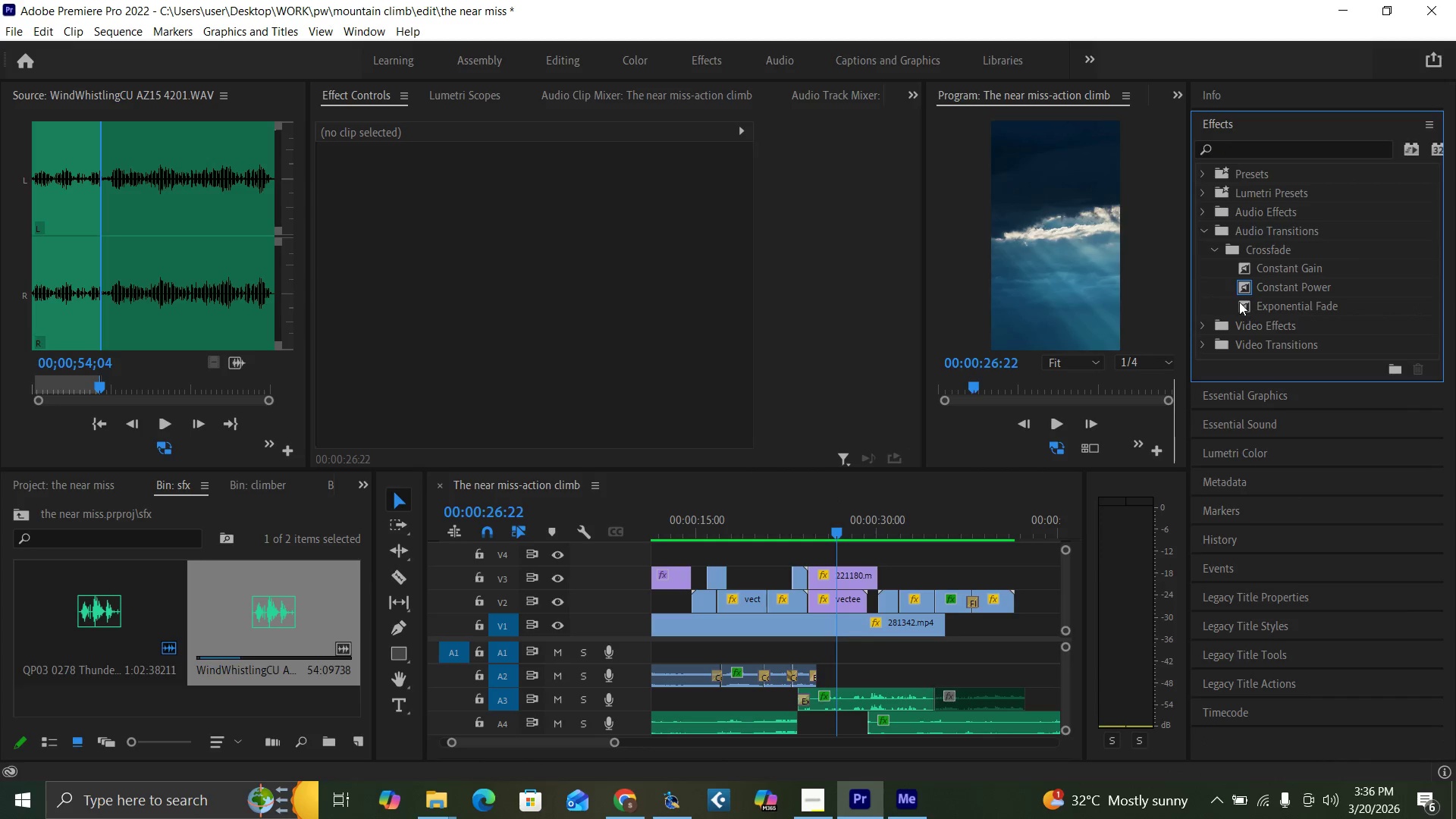 
left_click_drag(start_coordinate=[1244, 306], to_coordinate=[792, 729])
 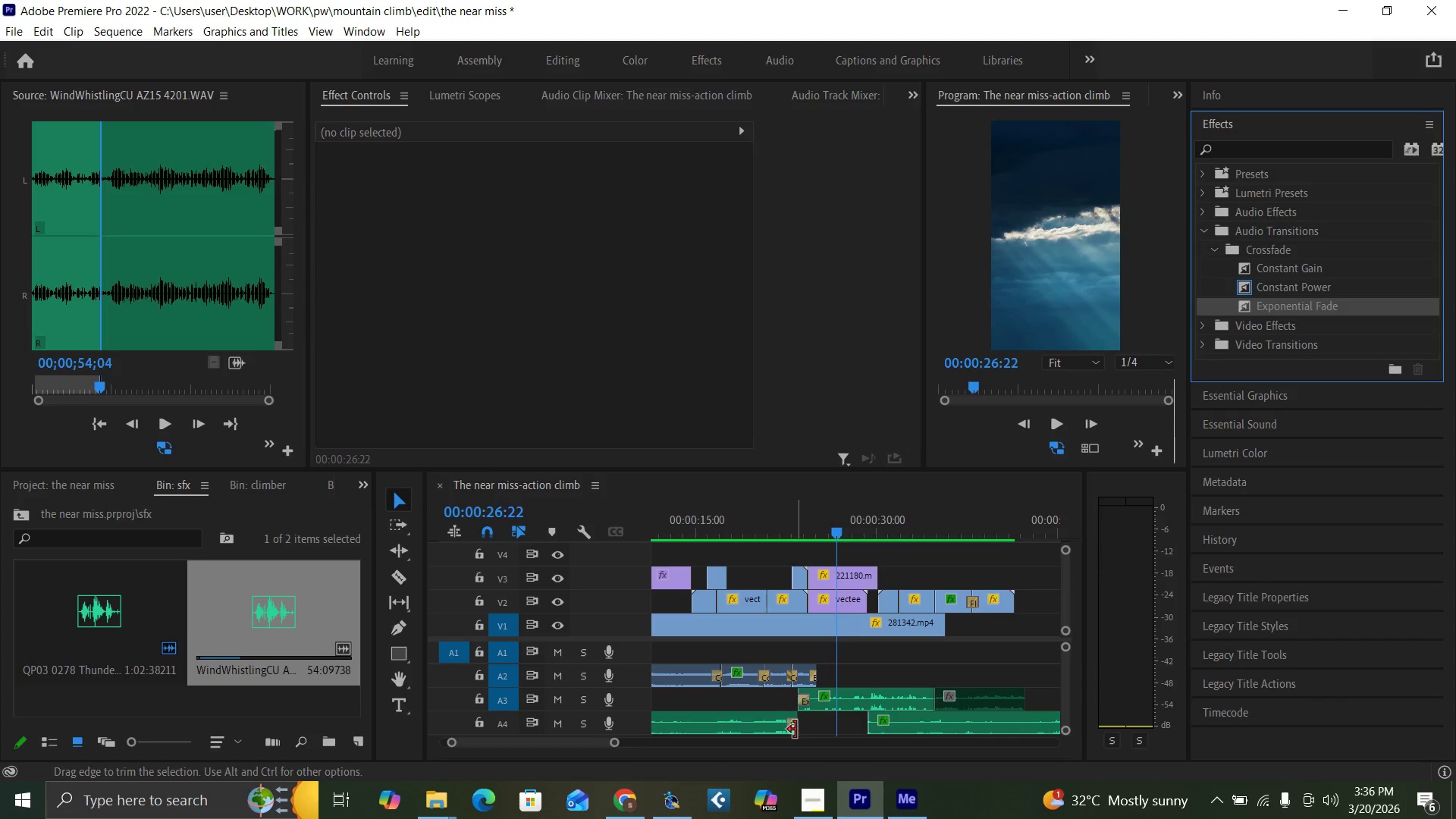 
left_click_drag(start_coordinate=[795, 730], to_coordinate=[802, 731])
 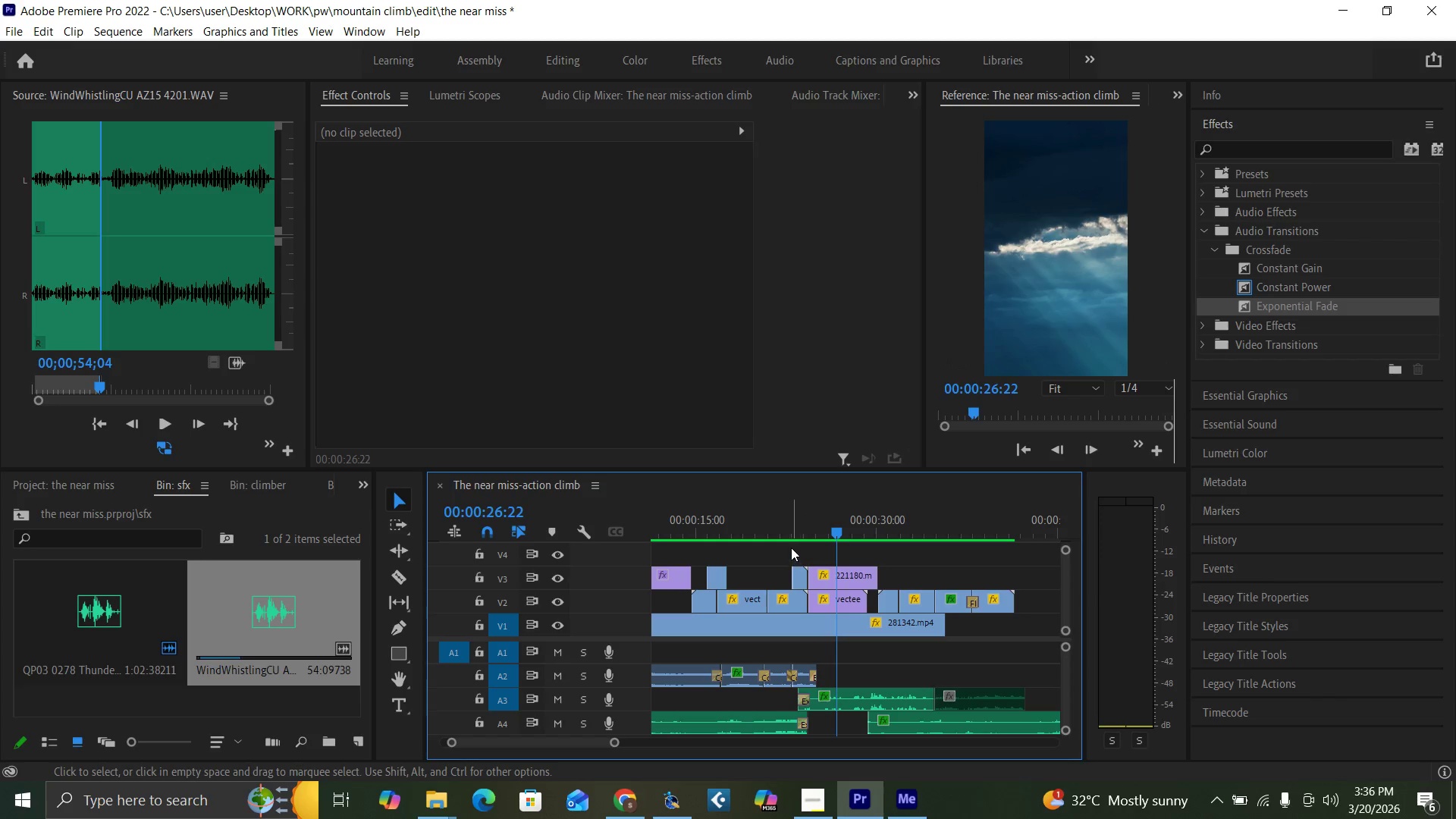 
left_click([788, 526])
 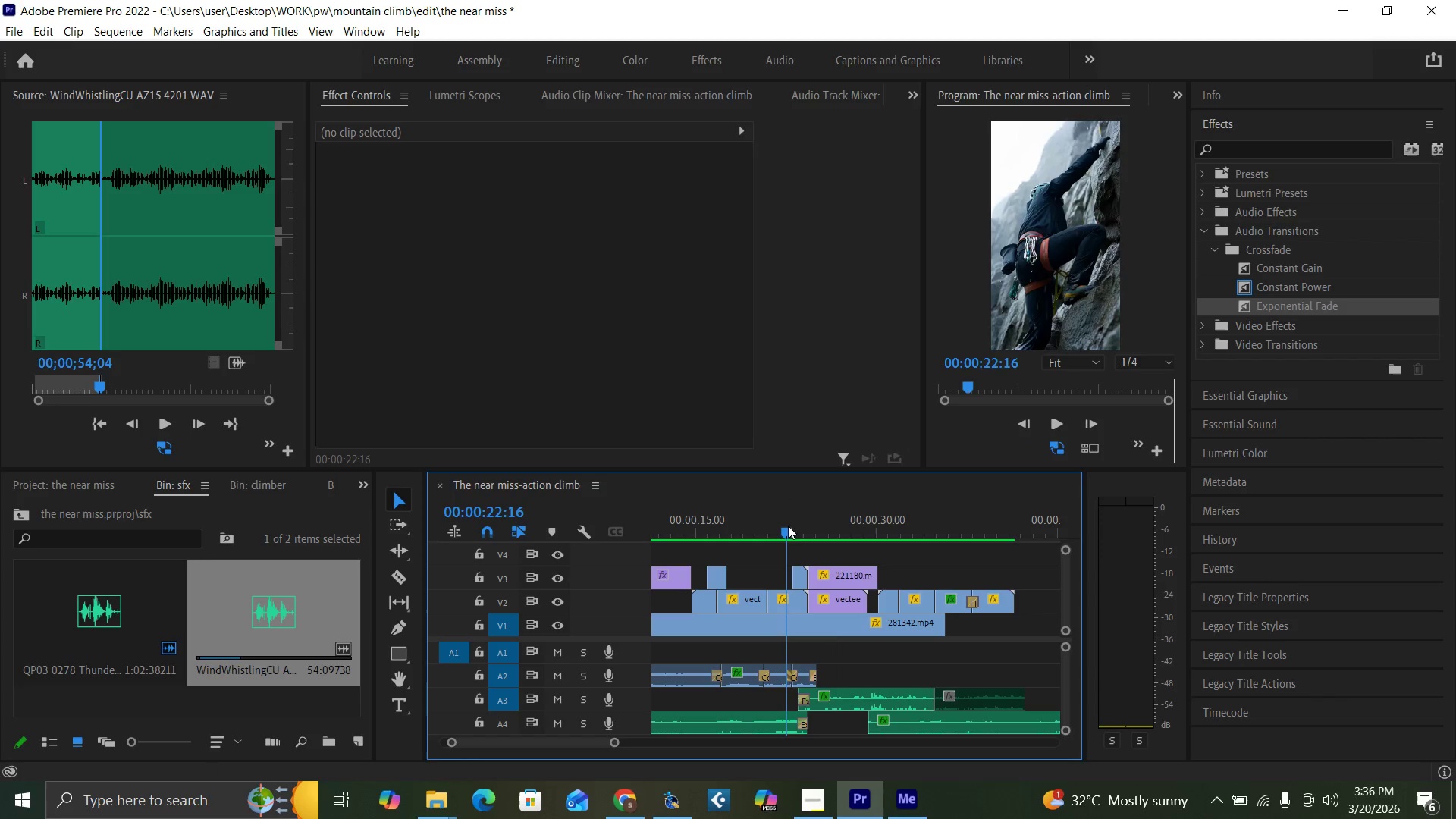 
key(Space)
 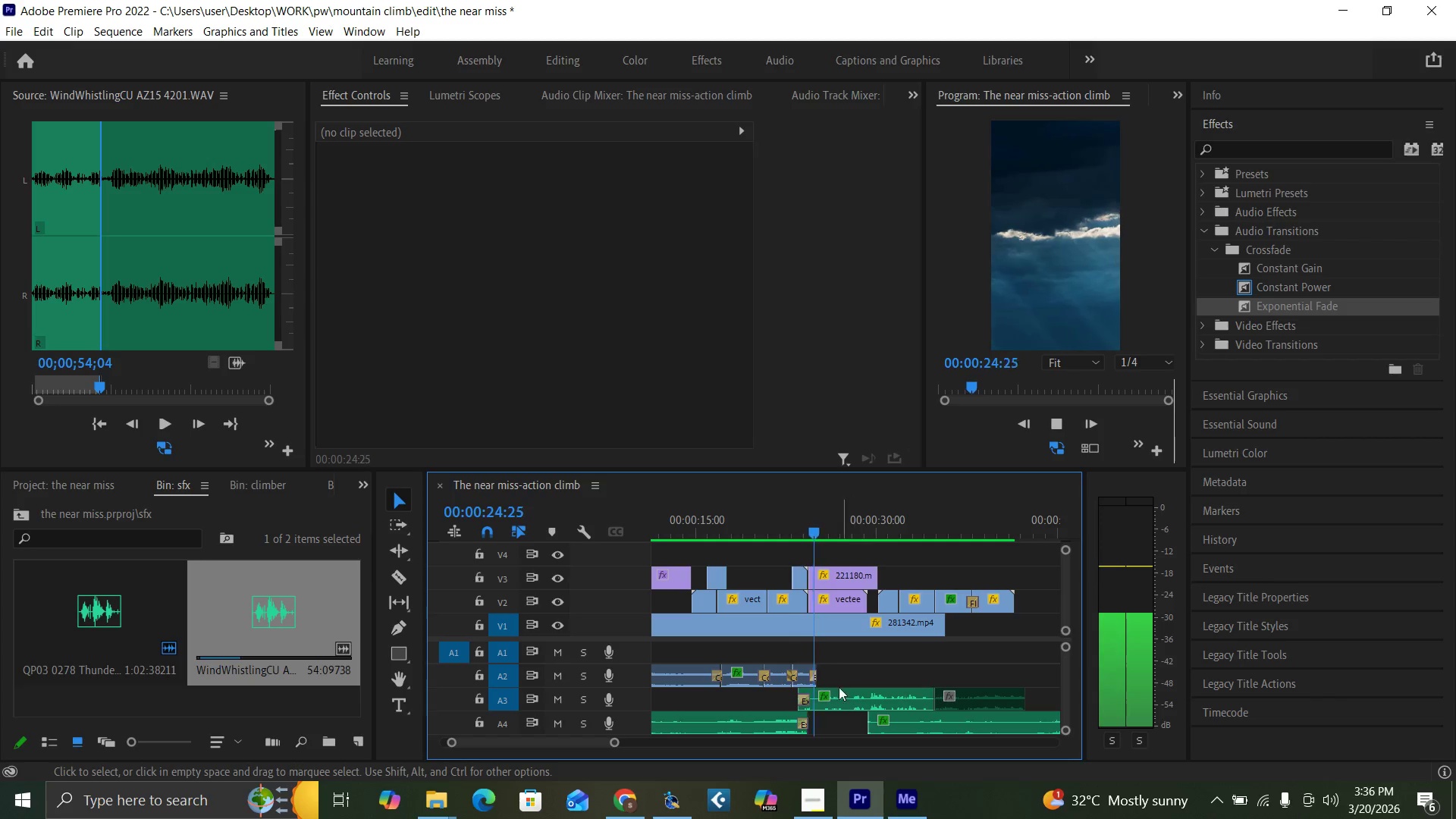 
key(Space)
 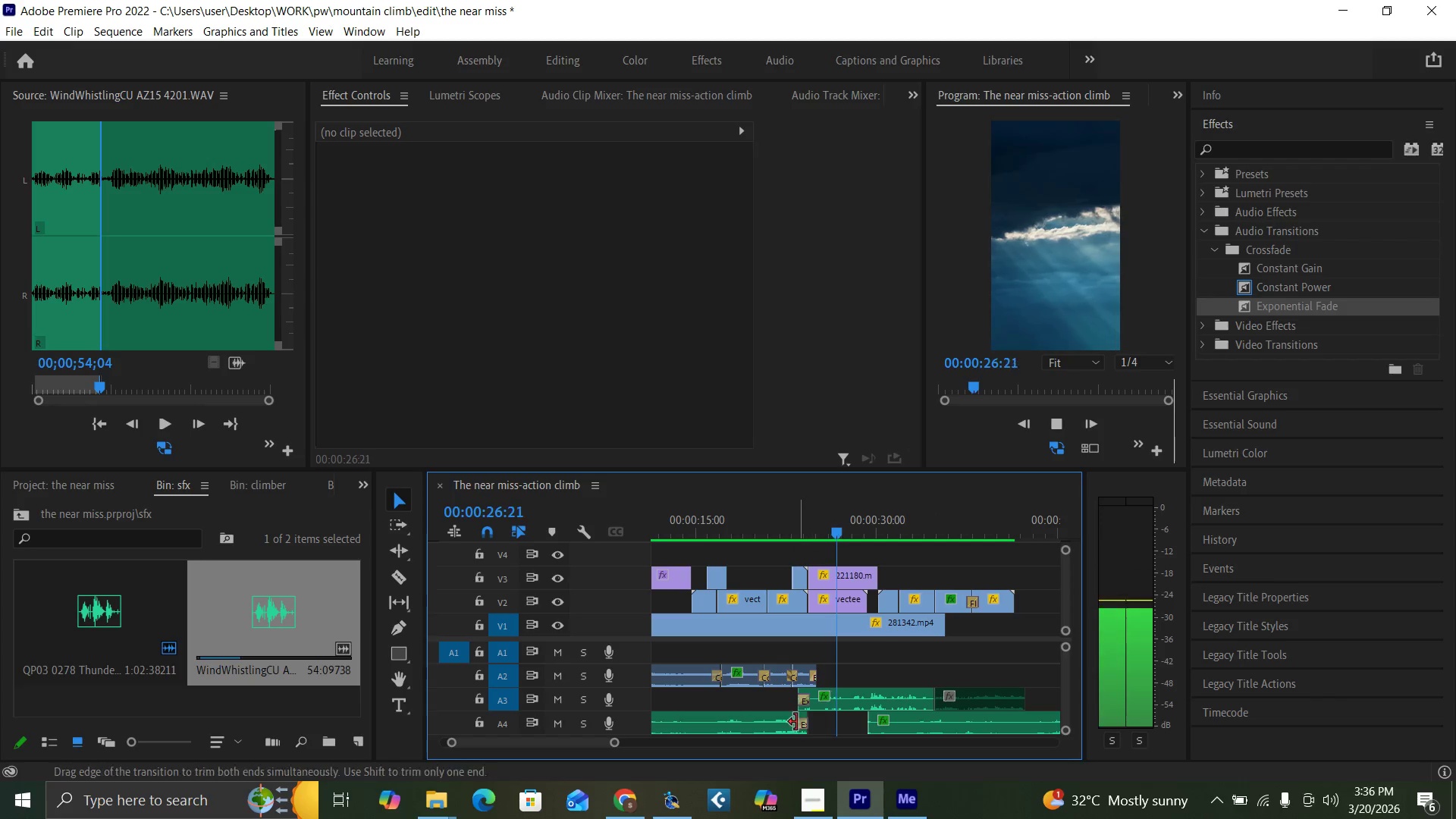 
wait(5.23)
 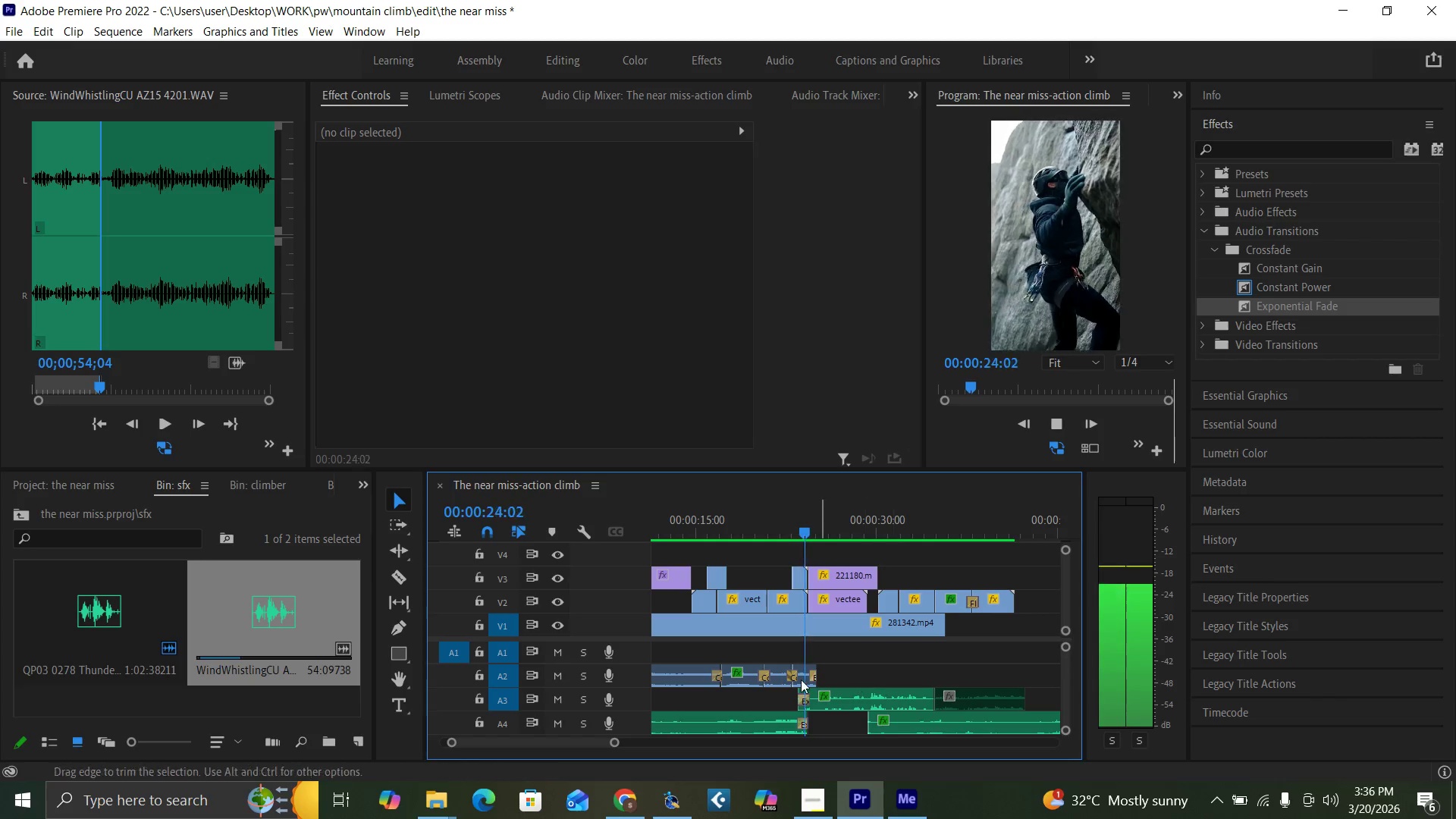 
left_click_drag(start_coordinate=[799, 720], to_coordinate=[786, 717])
 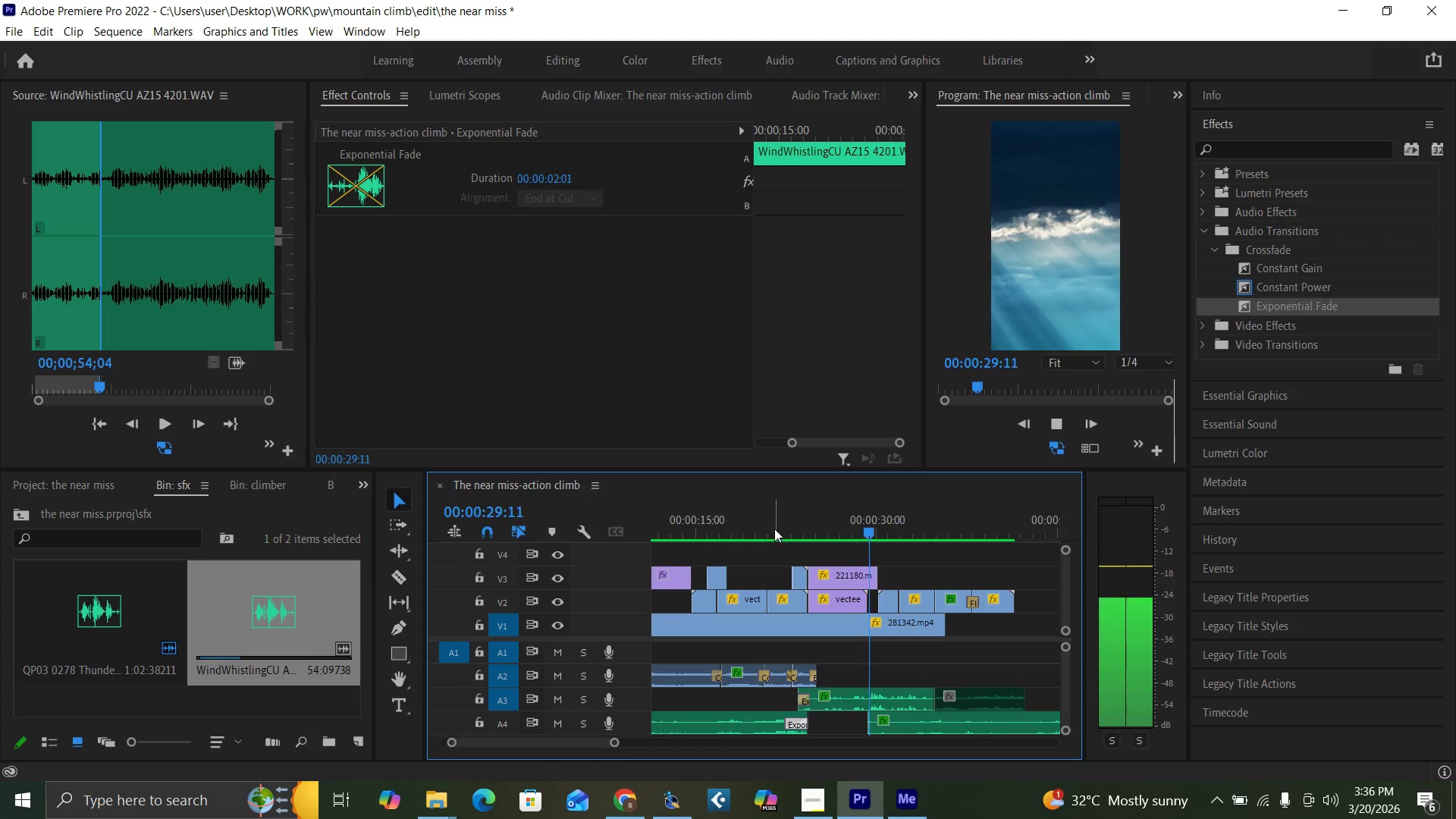 
key(Space)
 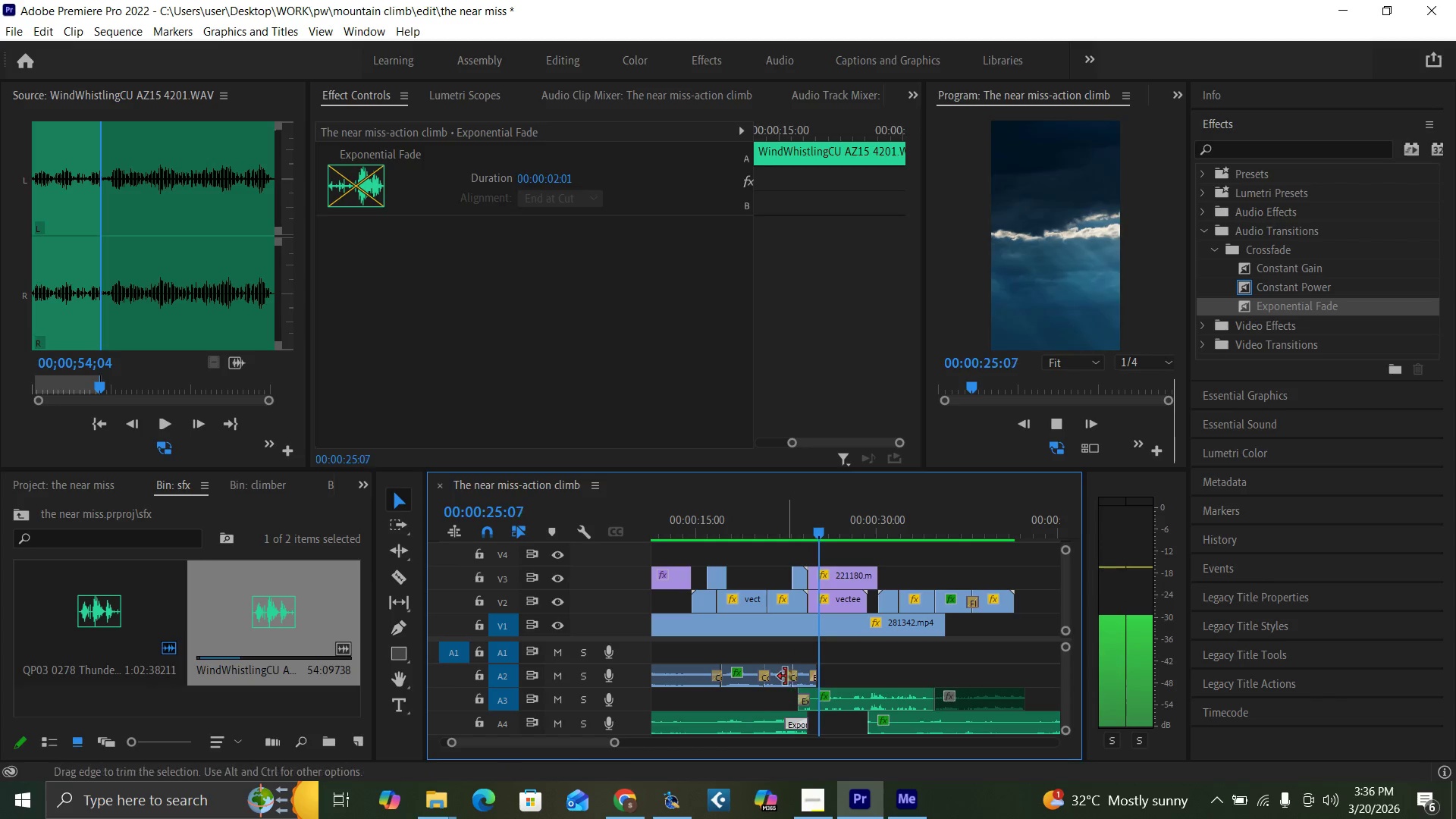 
wait(5.75)
 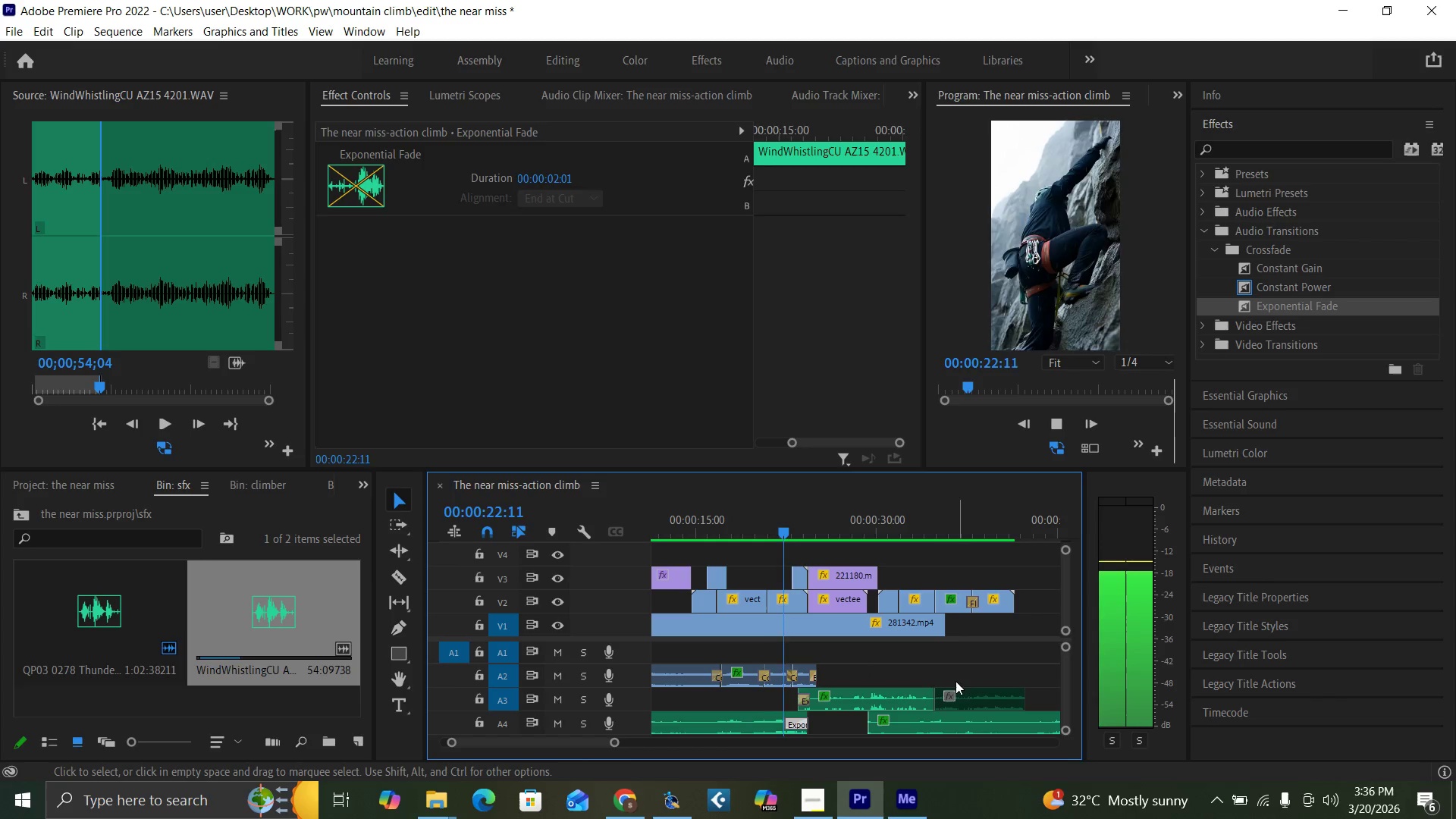 
left_click([786, 524])
 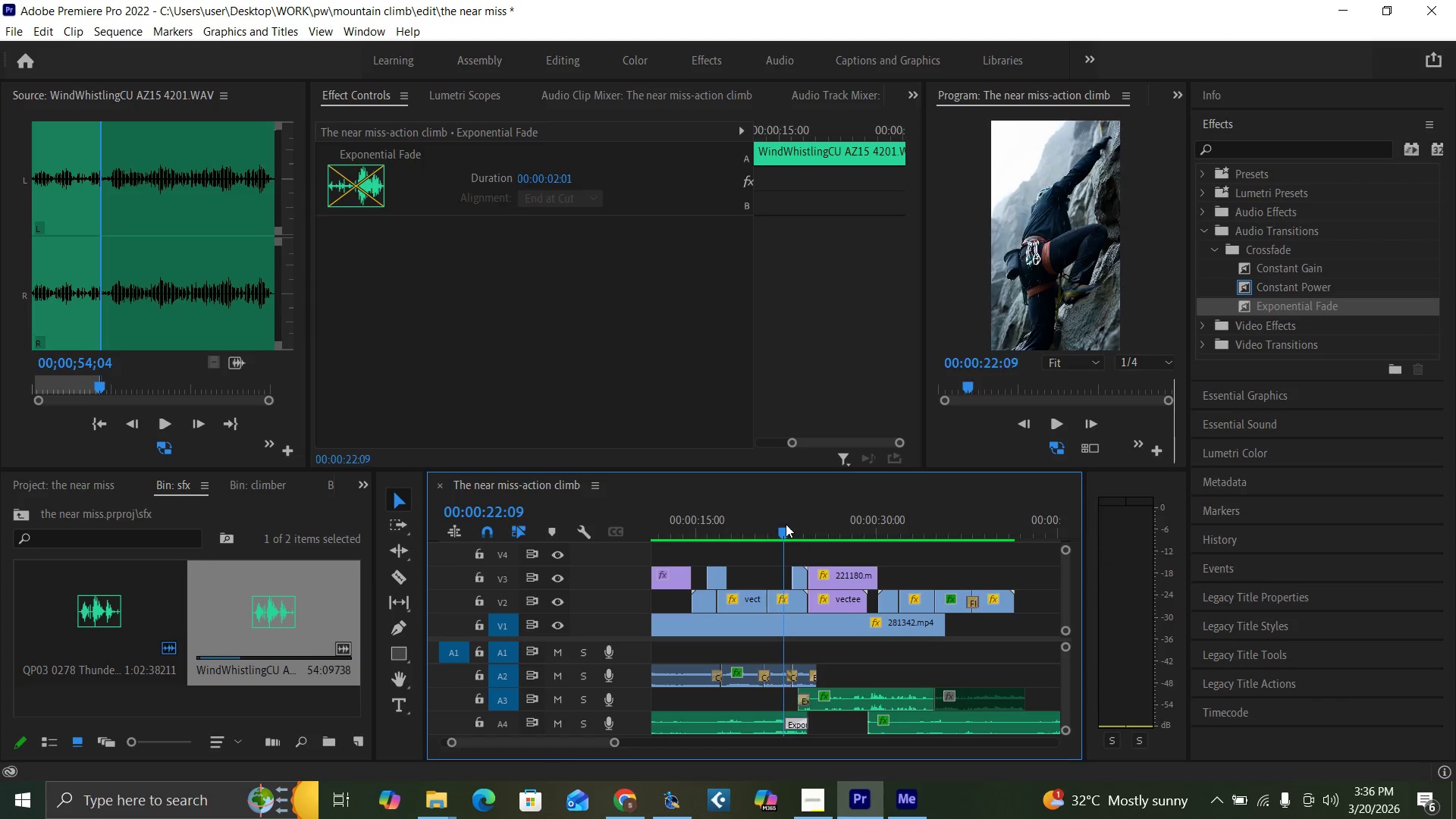 
key(Space)
 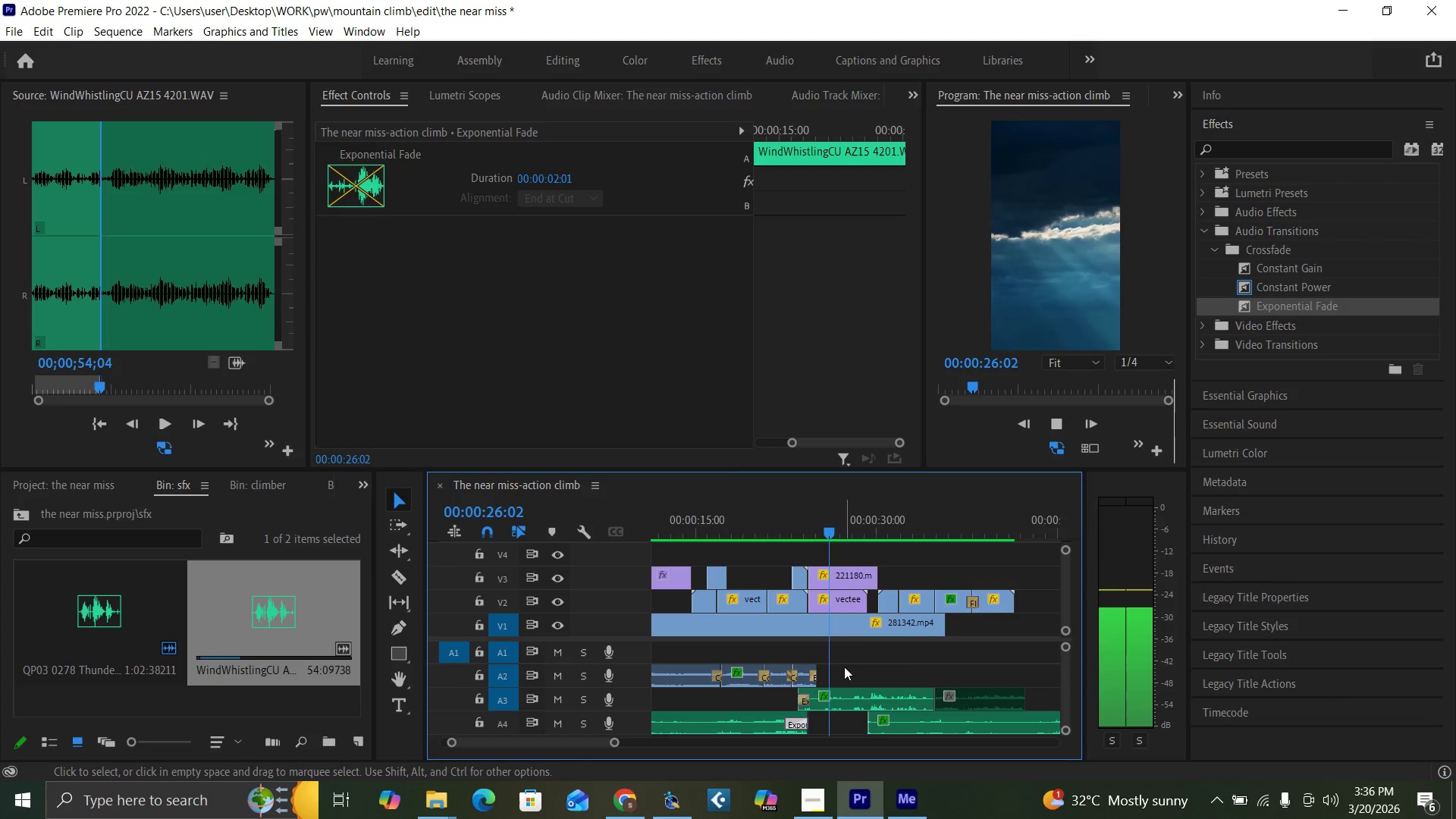 
wait(9.11)
 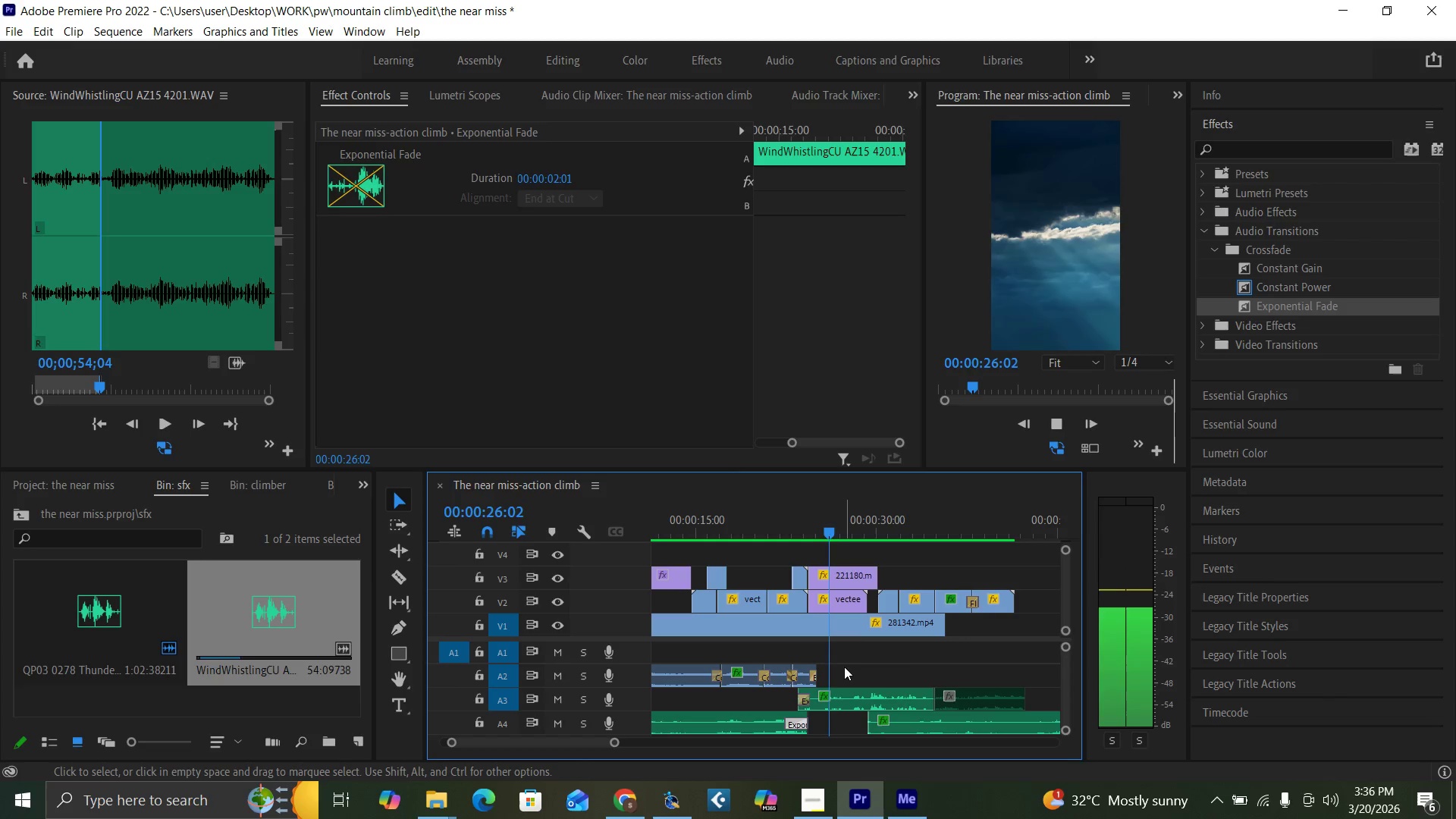 
key(Space)
 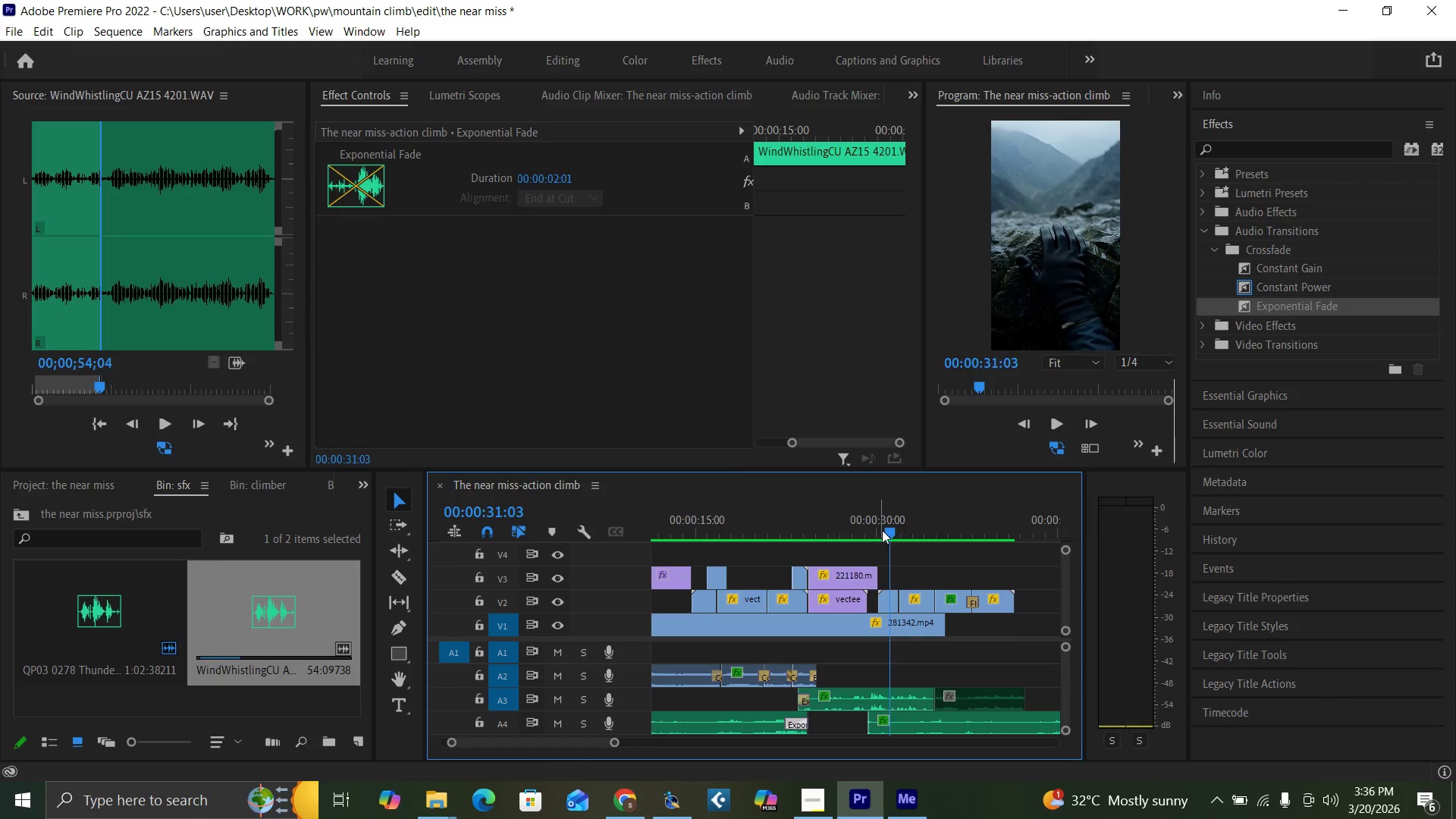 
left_click_drag(start_coordinate=[887, 532], to_coordinate=[875, 529])
 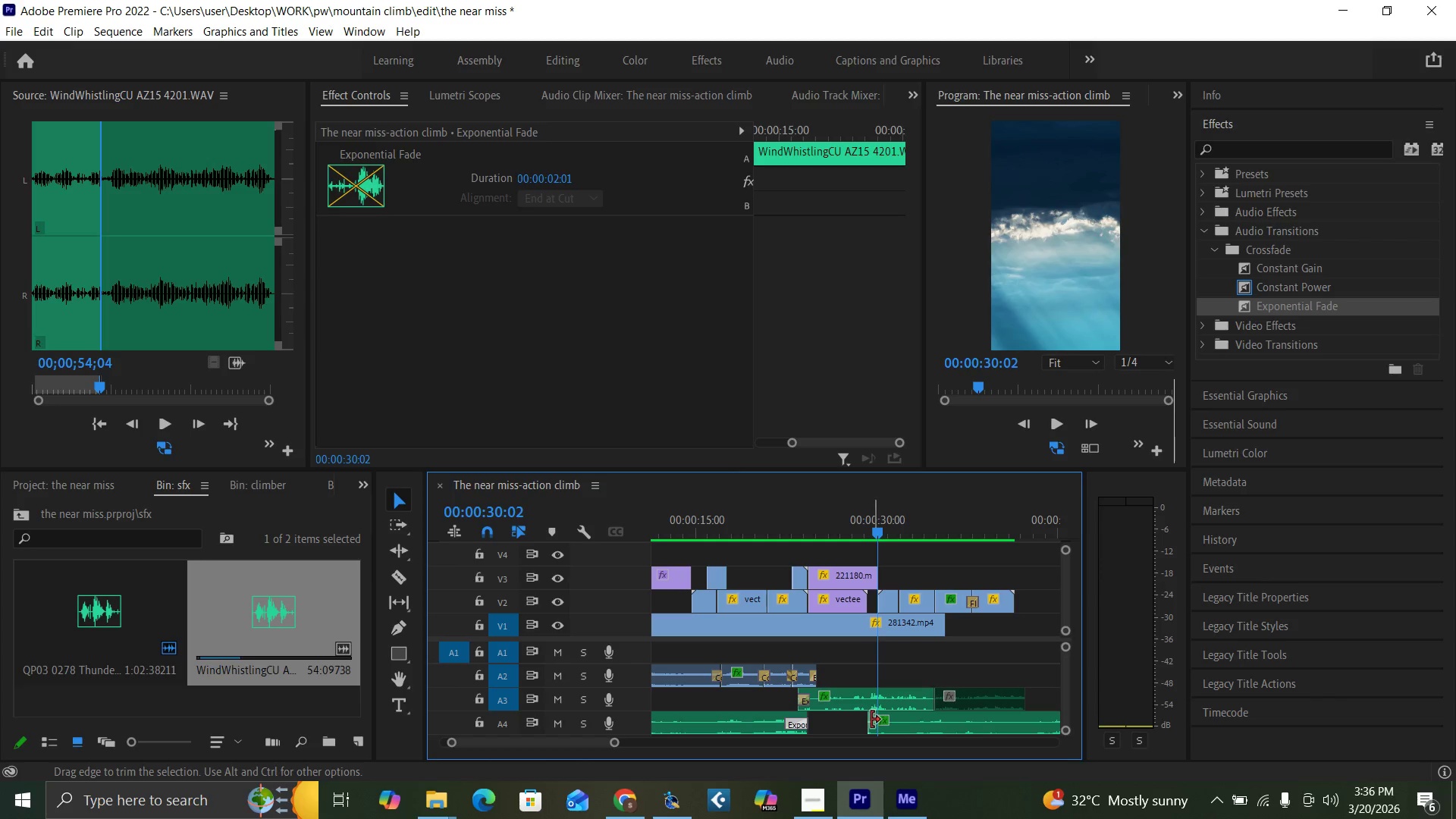 
left_click_drag(start_coordinate=[871, 721], to_coordinate=[878, 724])
 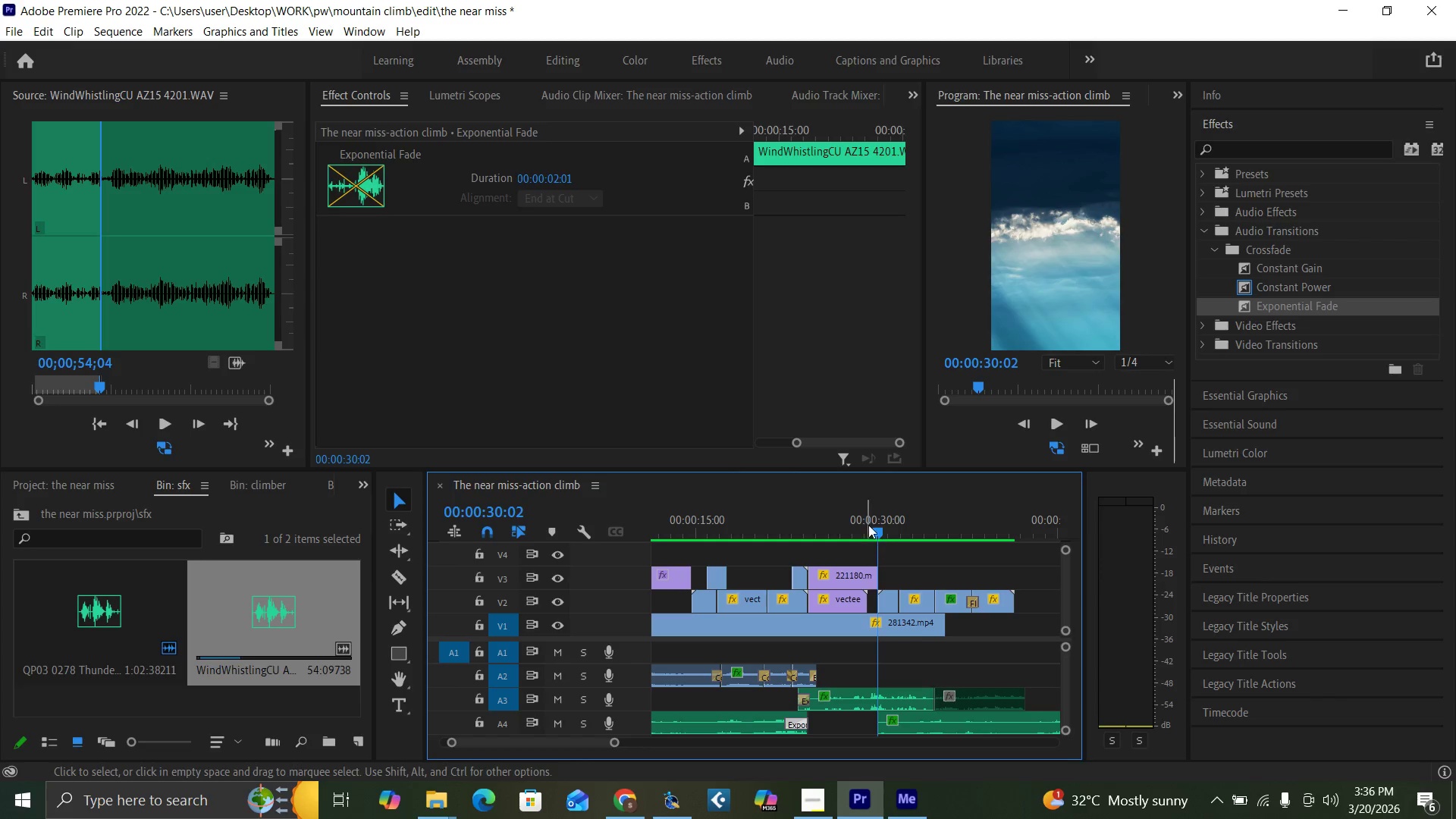 
left_click([868, 512])
 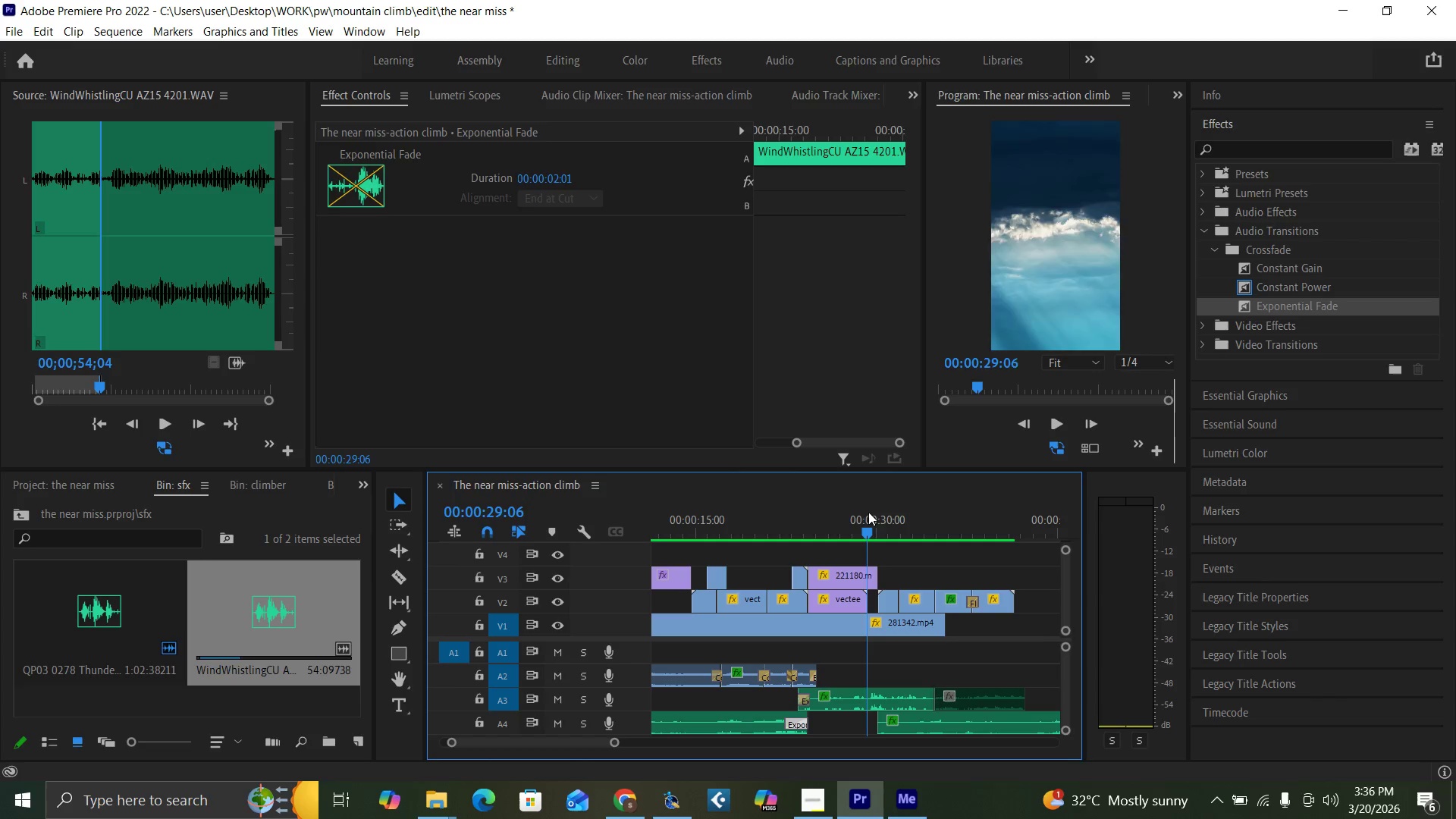 
key(Space)
 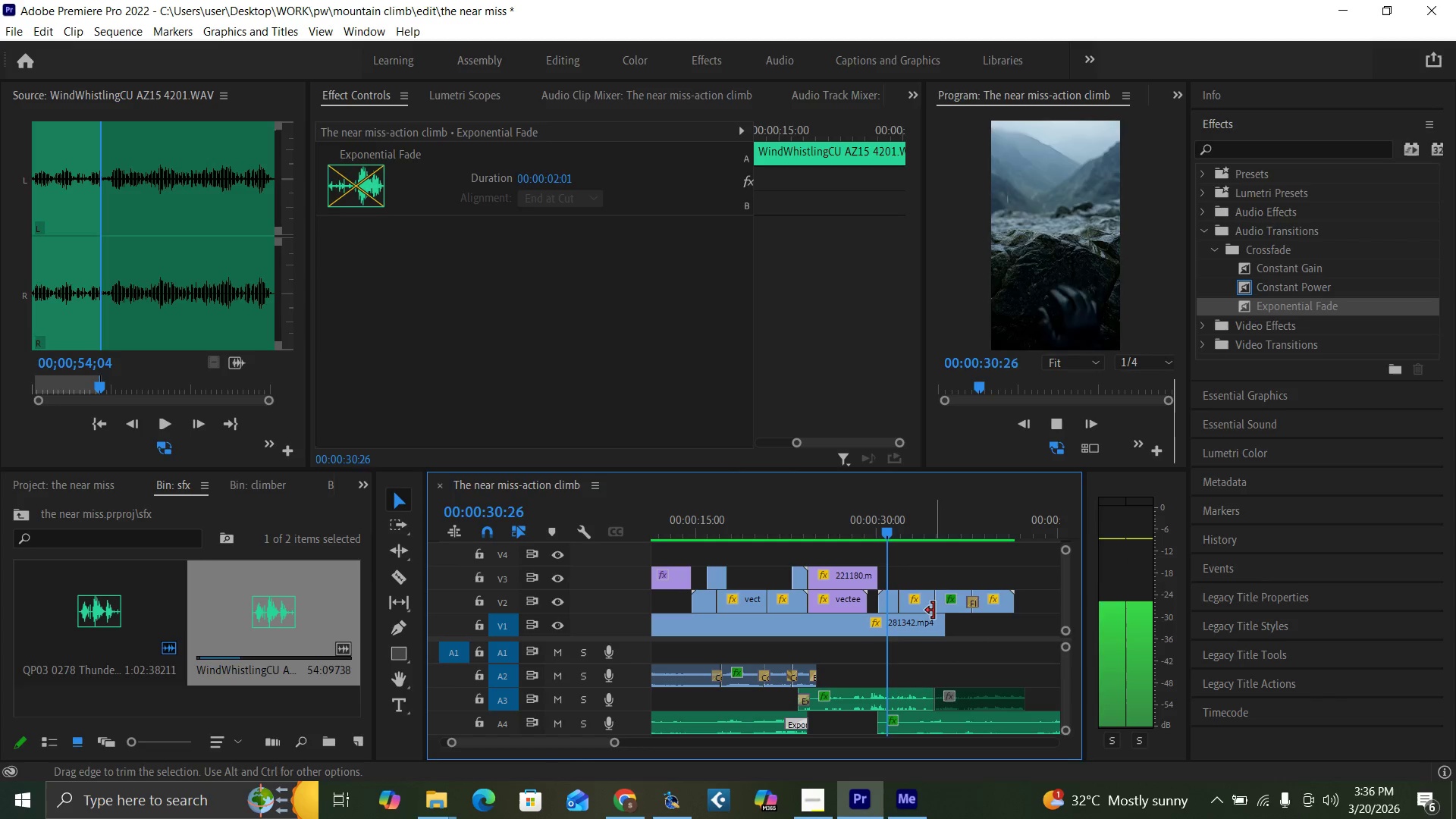 
key(Equal)
 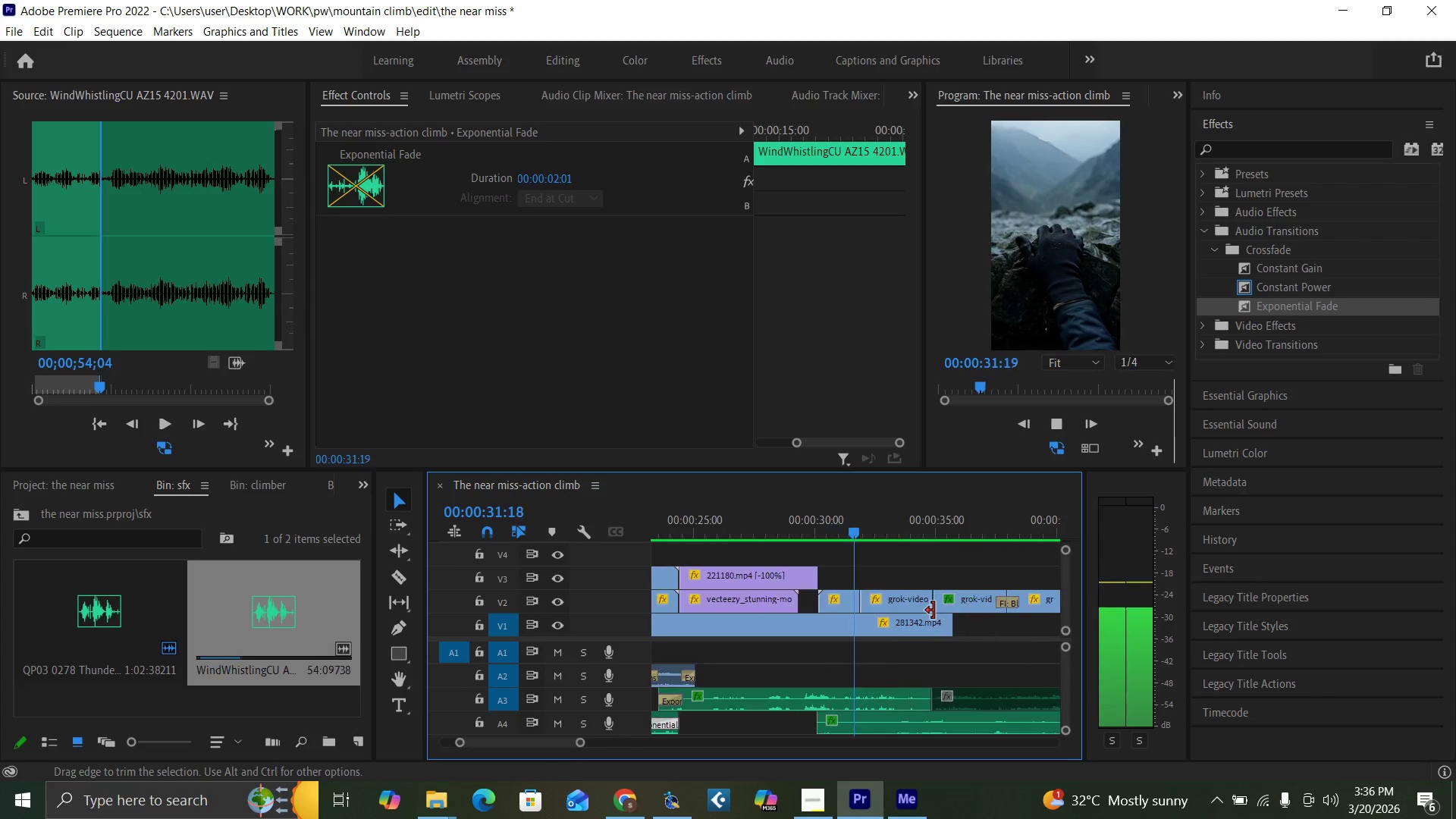 
key(Equal)
 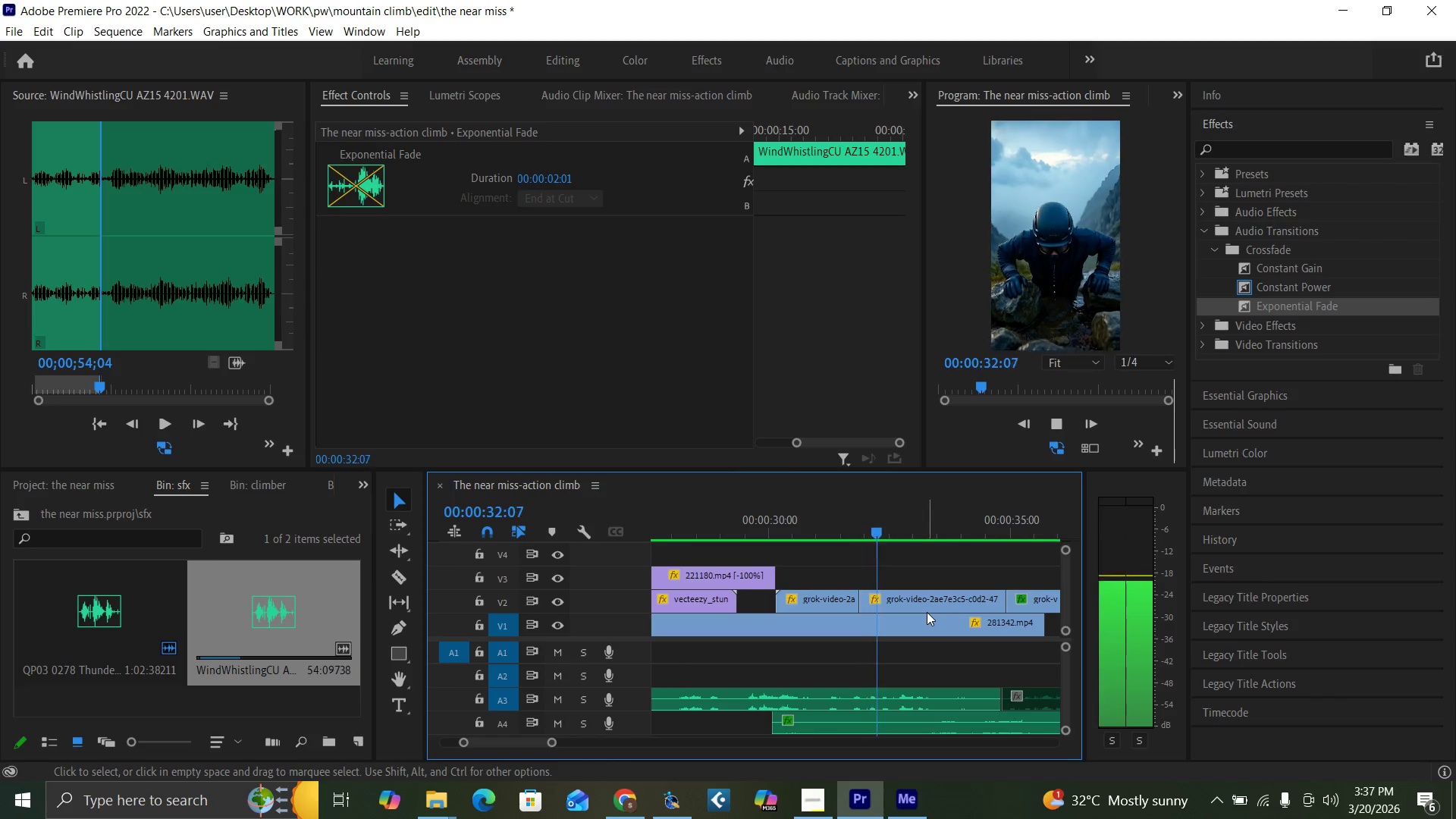 
key(Space)
 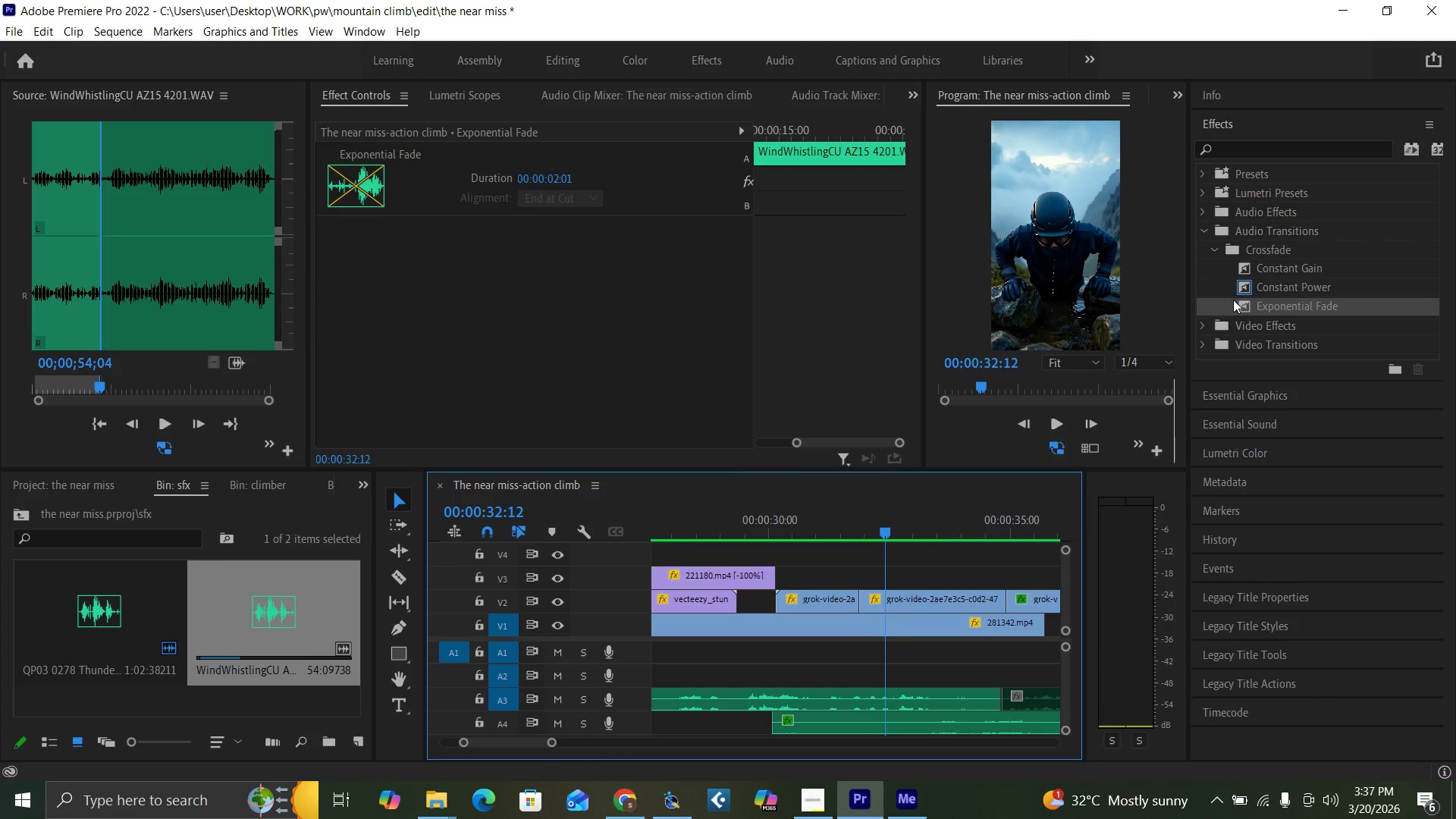 
left_click_drag(start_coordinate=[1239, 301], to_coordinate=[785, 721])
 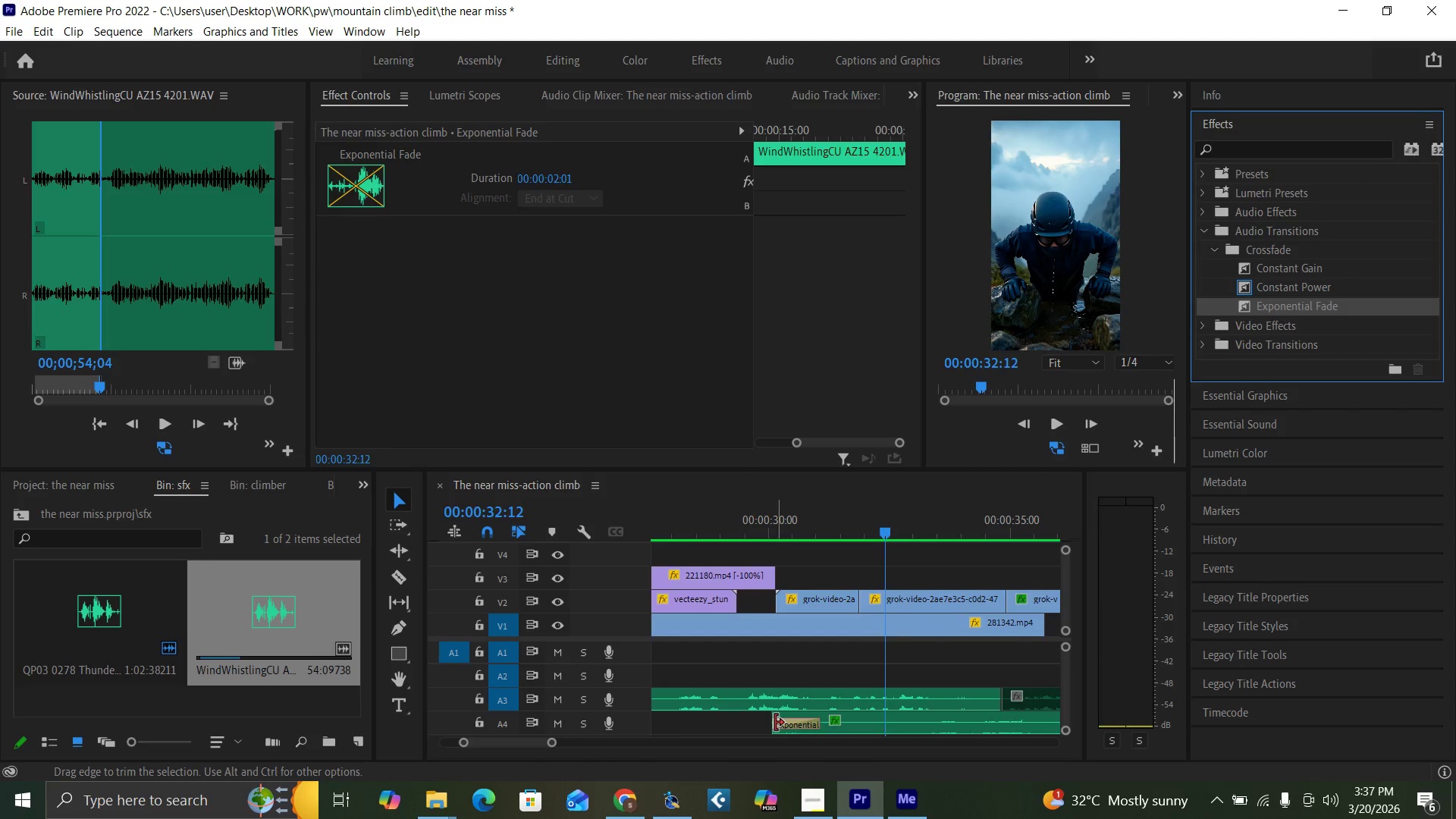 
left_click_drag(start_coordinate=[775, 723], to_coordinate=[761, 722])
 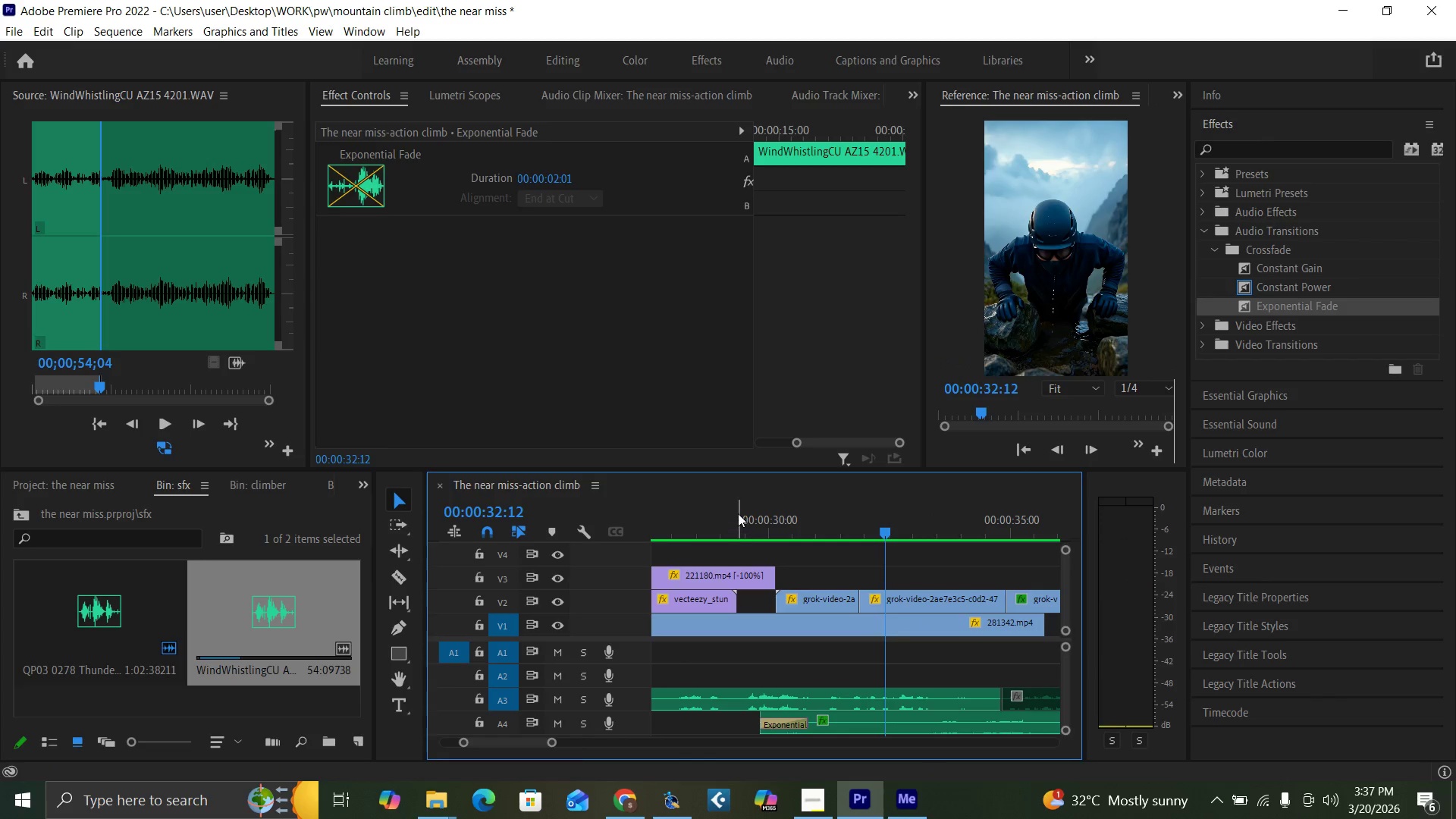 
left_click([745, 513])
 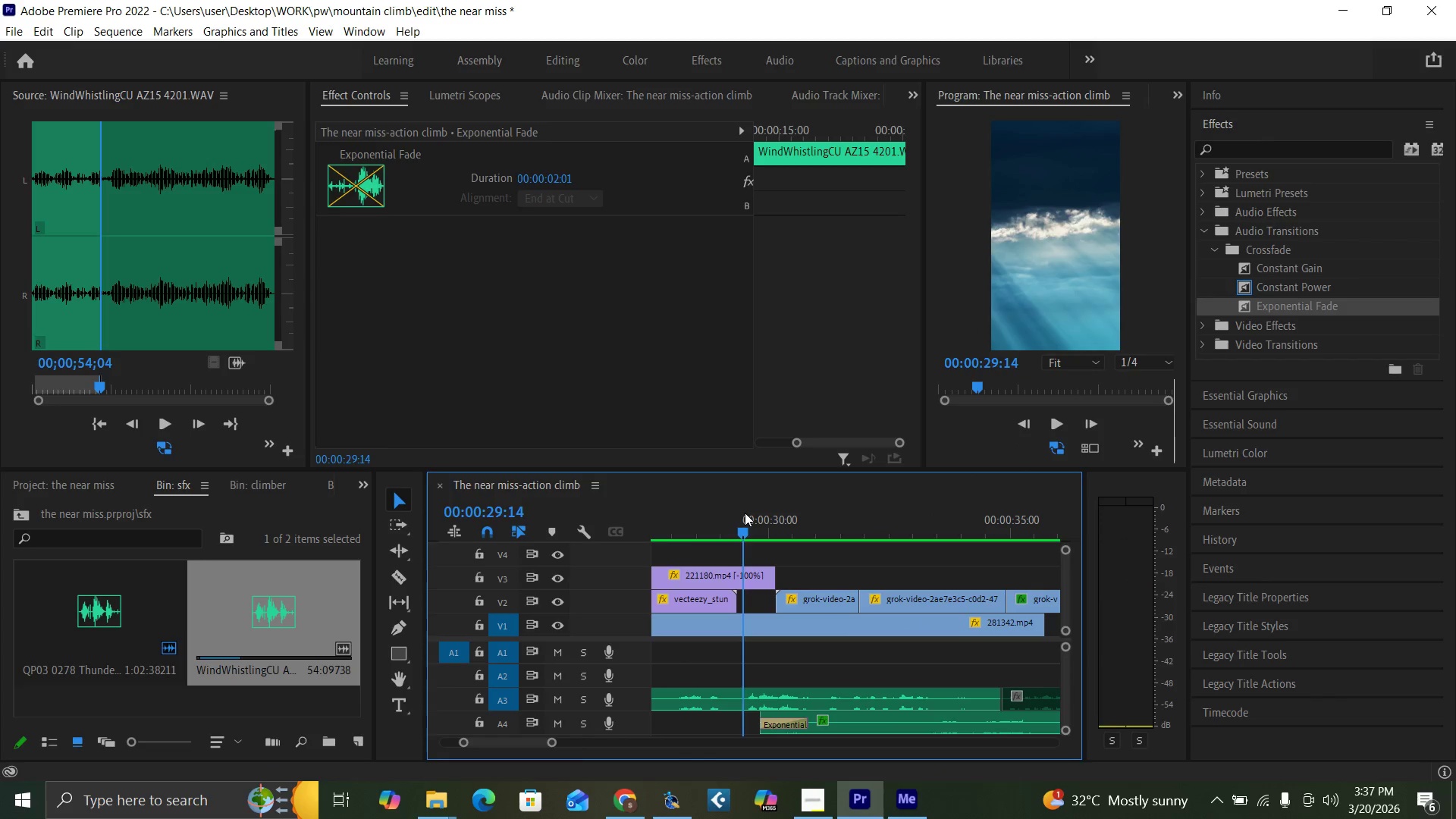 
key(Space)
 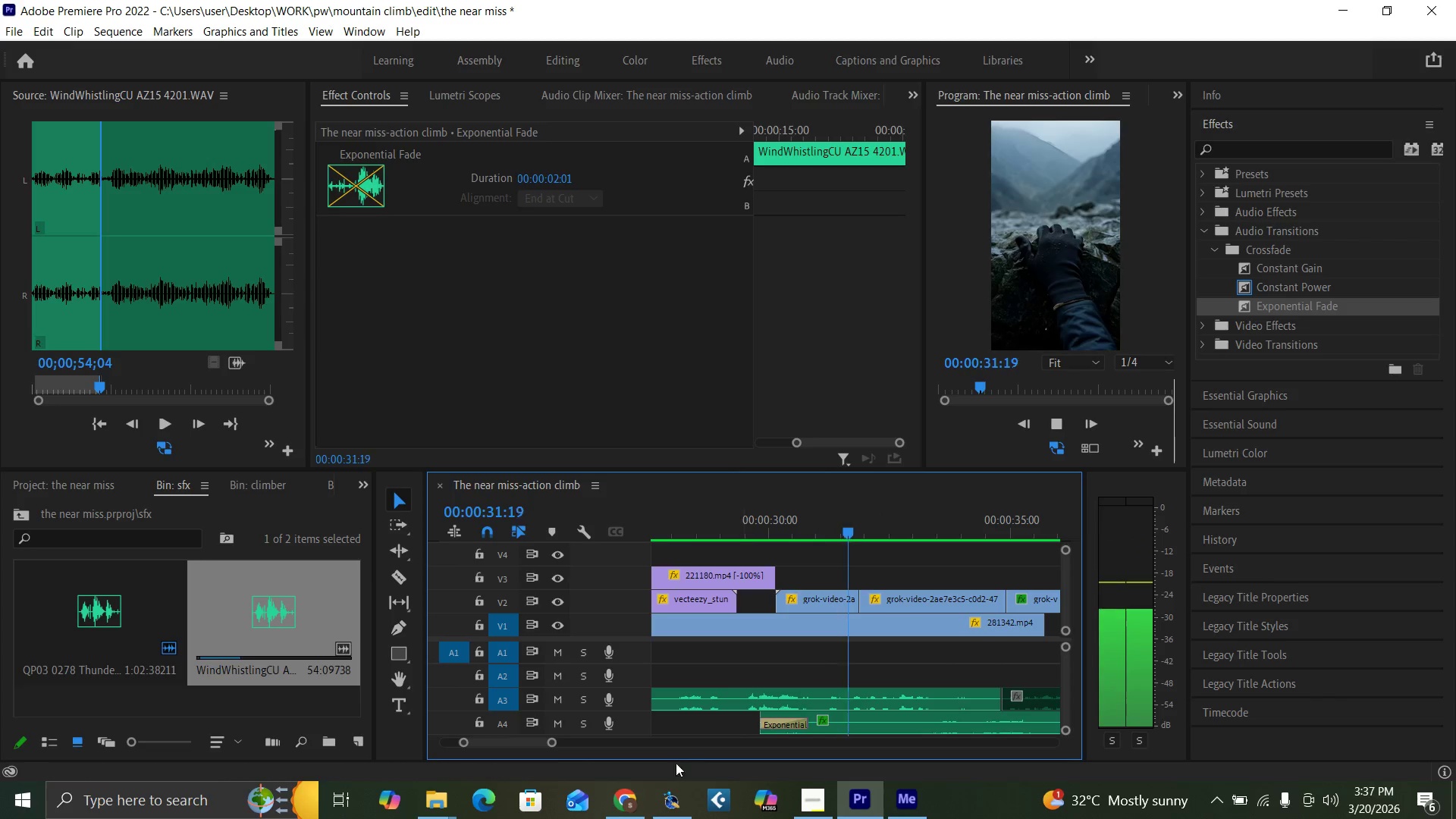 
left_click_drag(start_coordinate=[551, 741], to_coordinate=[602, 767])
 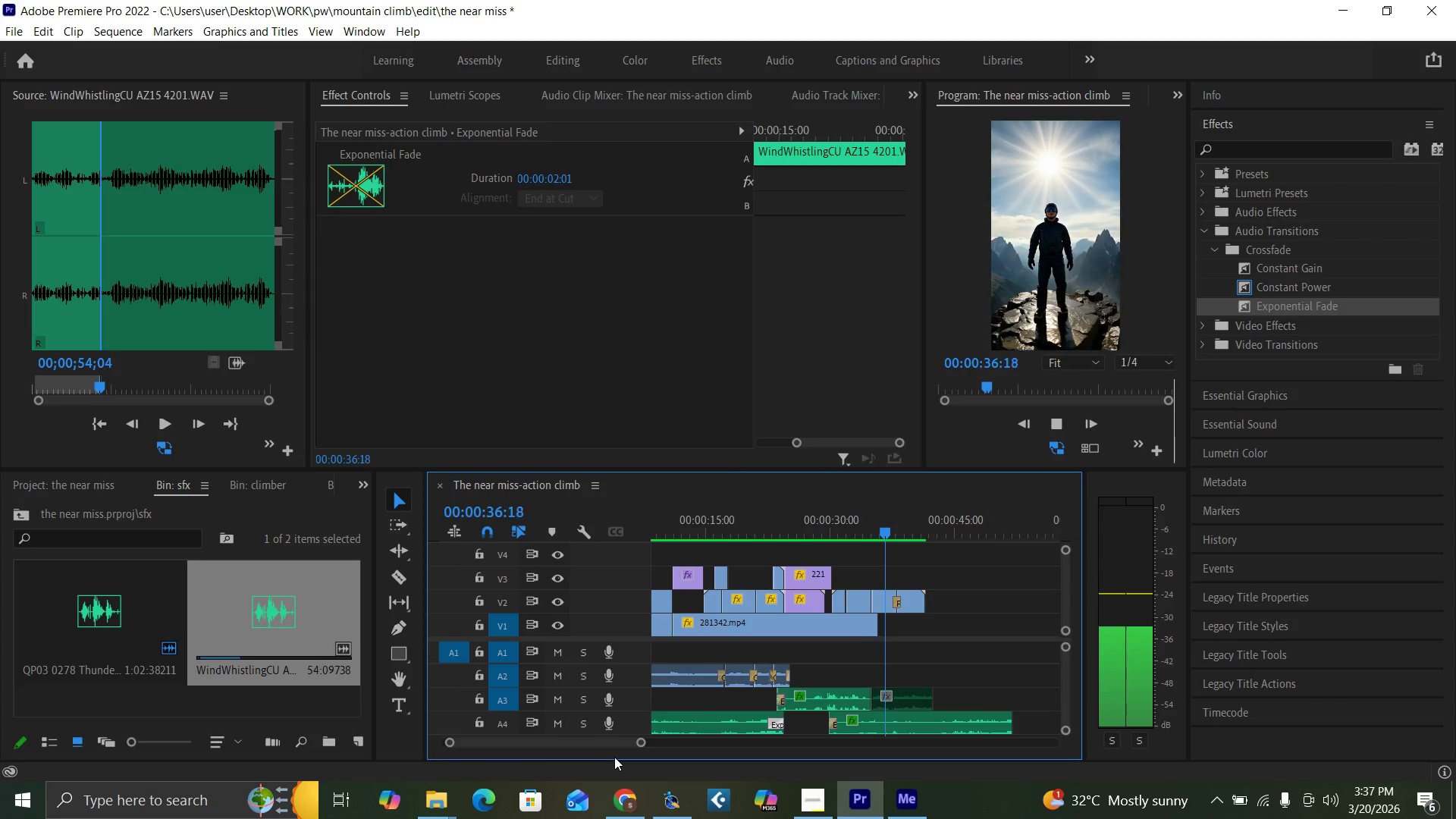 
key(Space)
 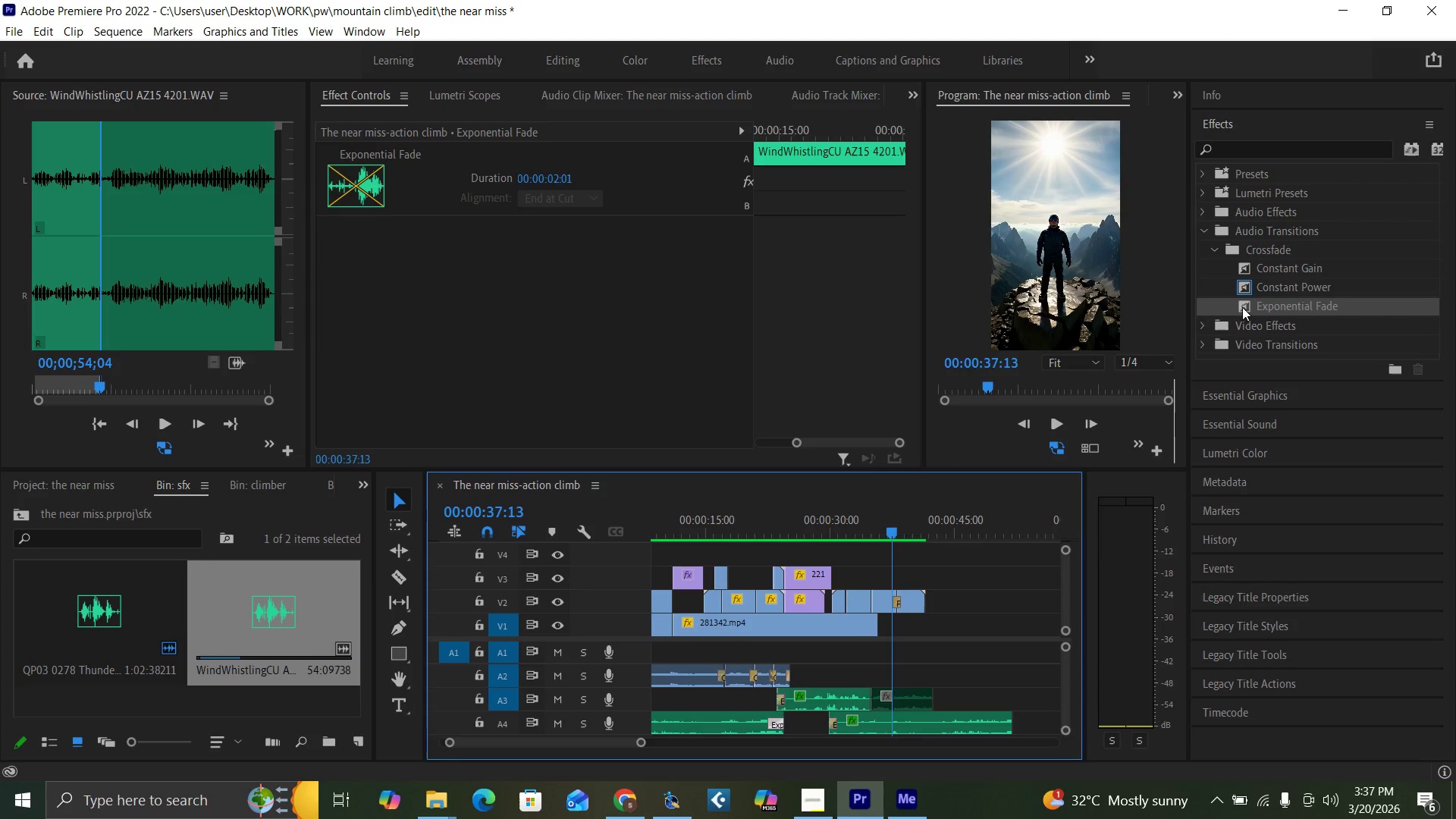 
left_click_drag(start_coordinate=[1243, 307], to_coordinate=[873, 692])
 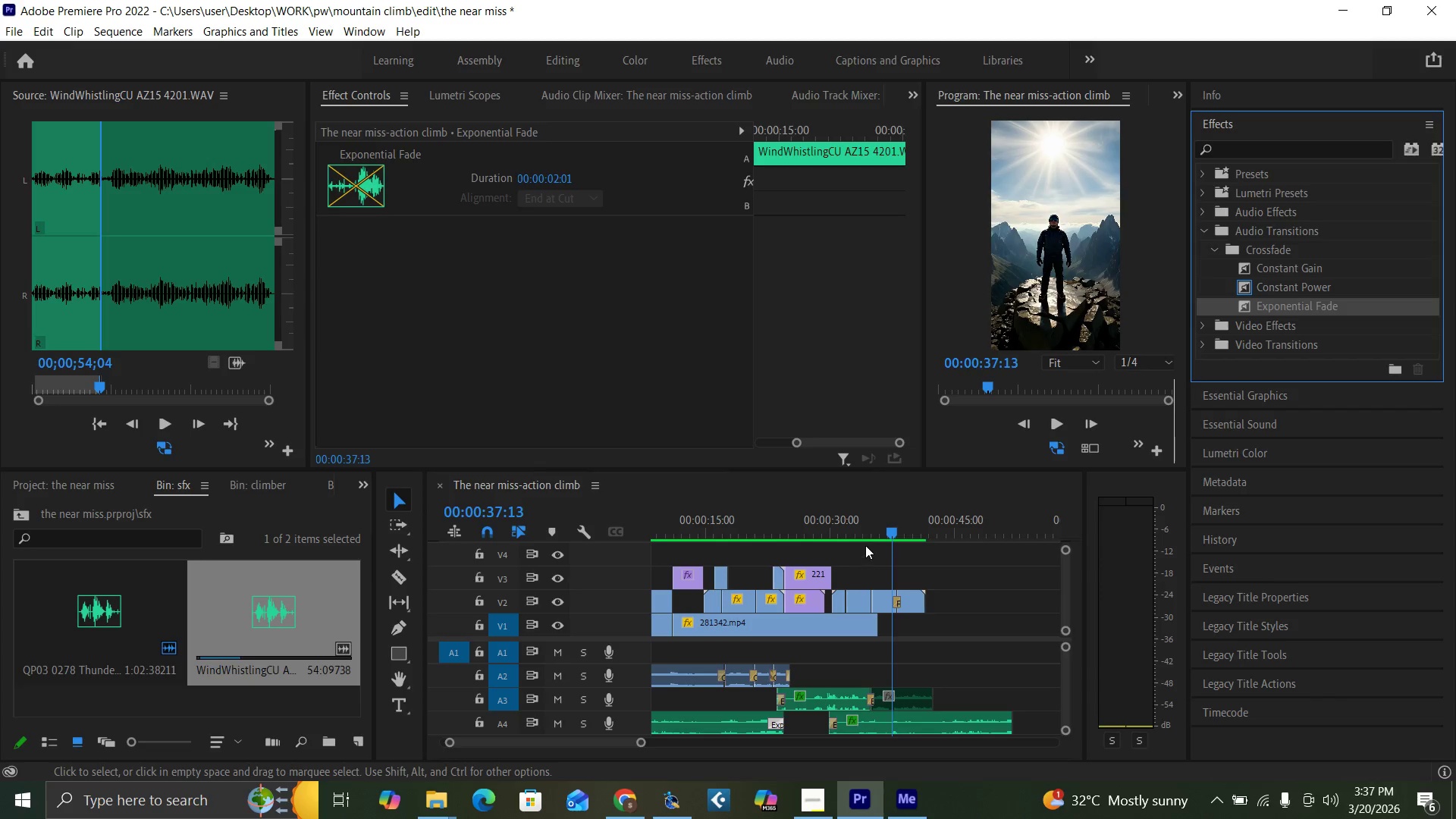 
left_click([874, 519])
 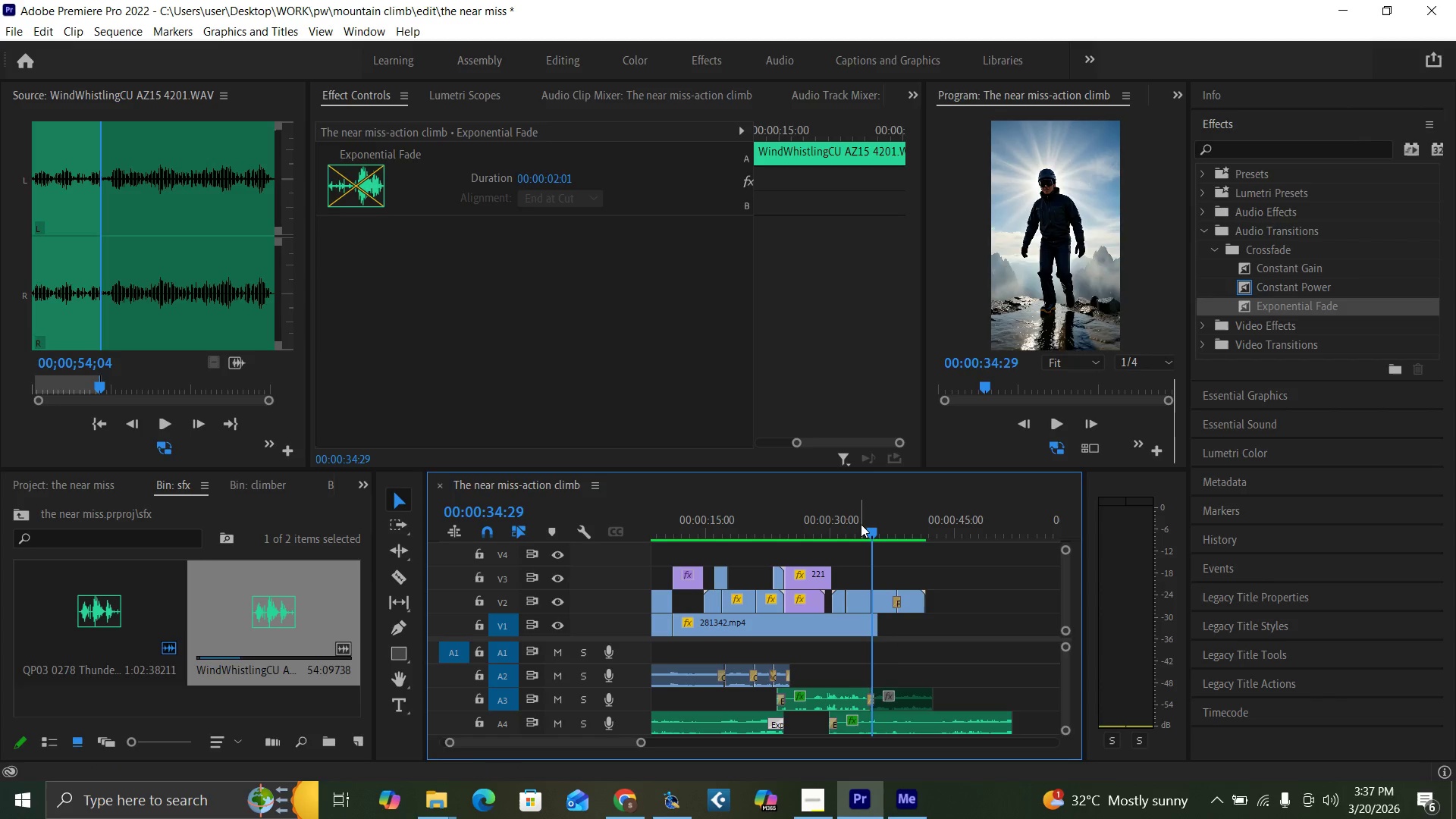 
left_click([861, 524])
 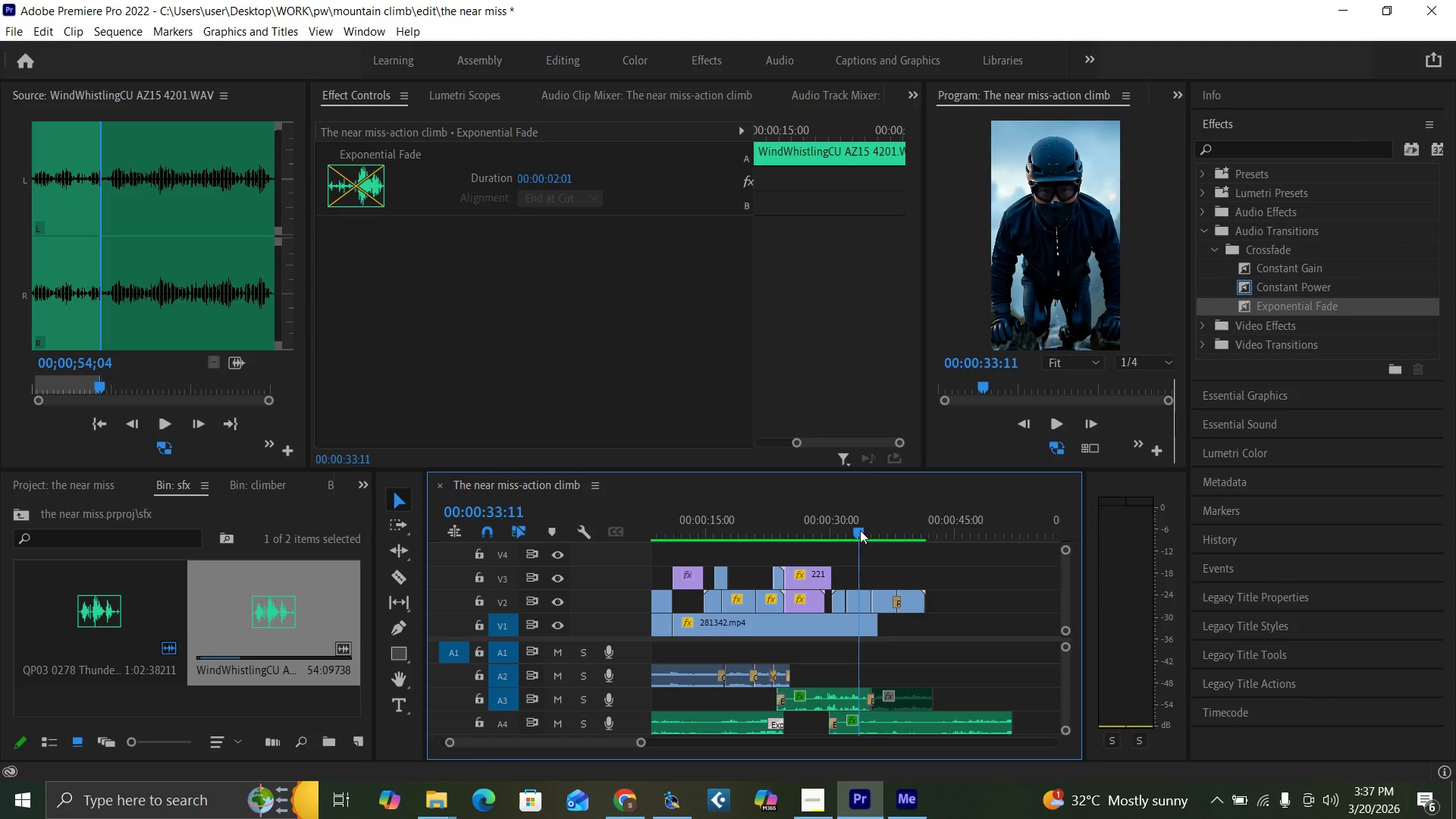 
key(Space)
 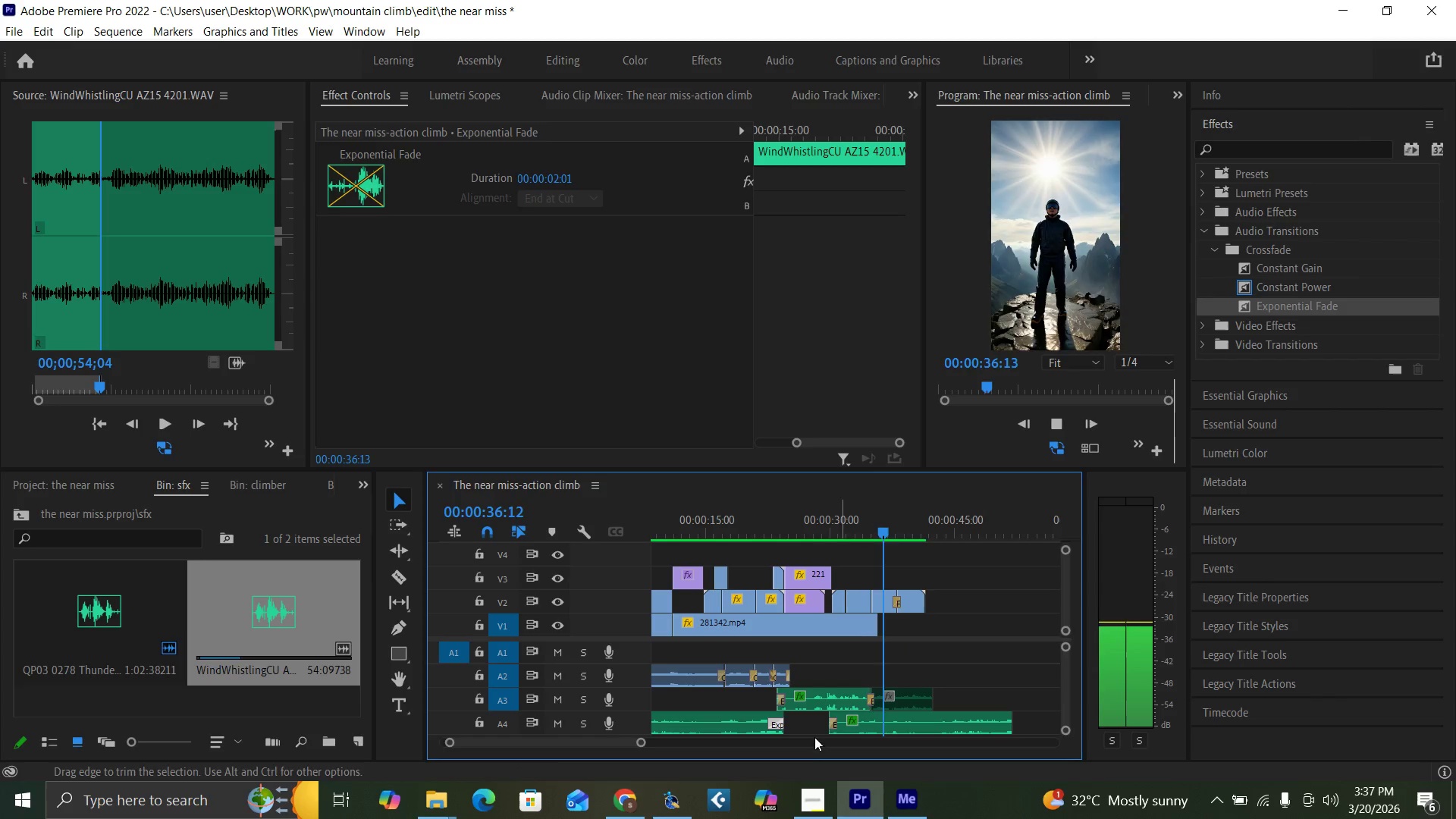 
left_click_drag(start_coordinate=[645, 742], to_coordinate=[657, 747])
 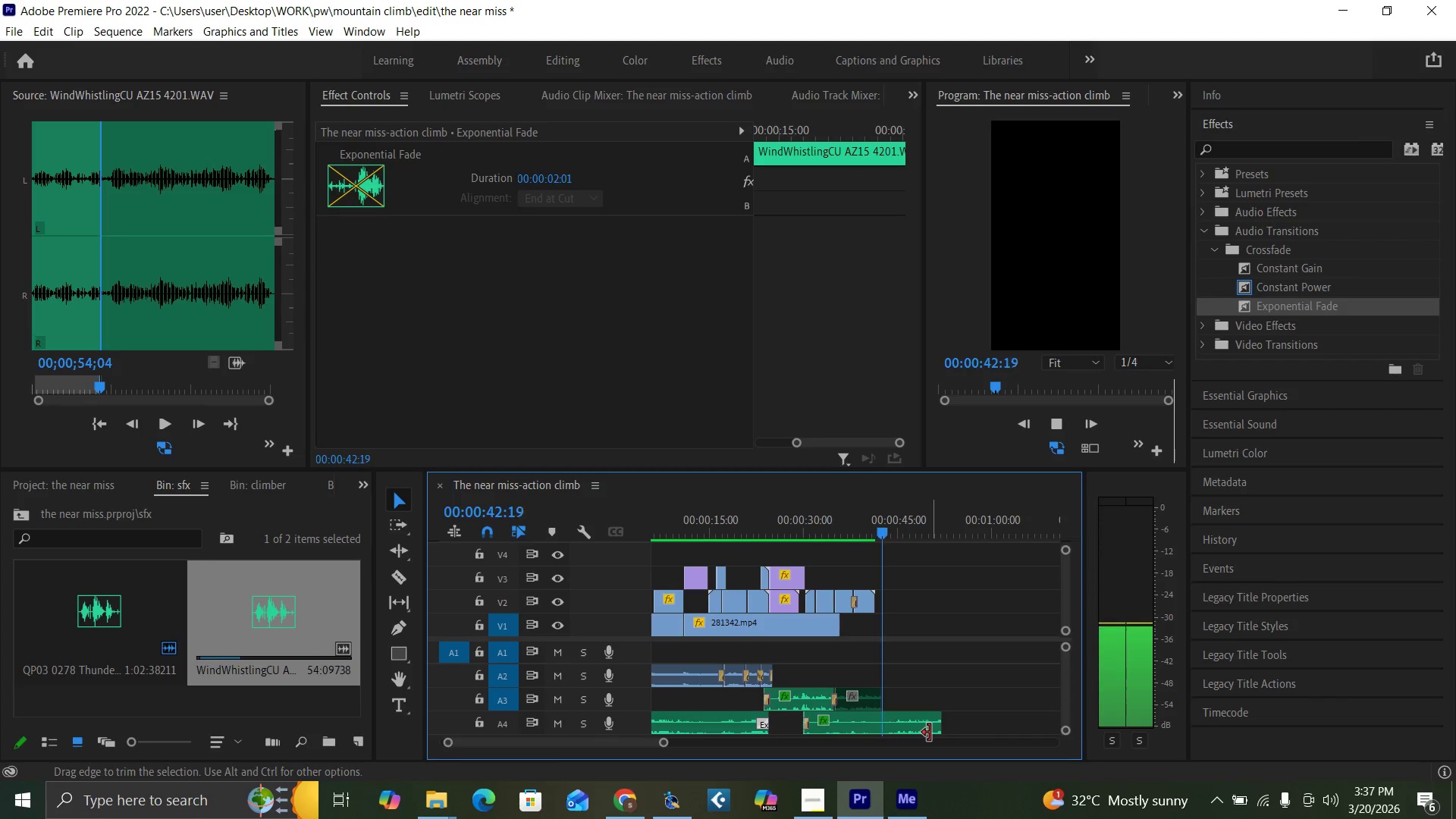 
wait(9.34)
 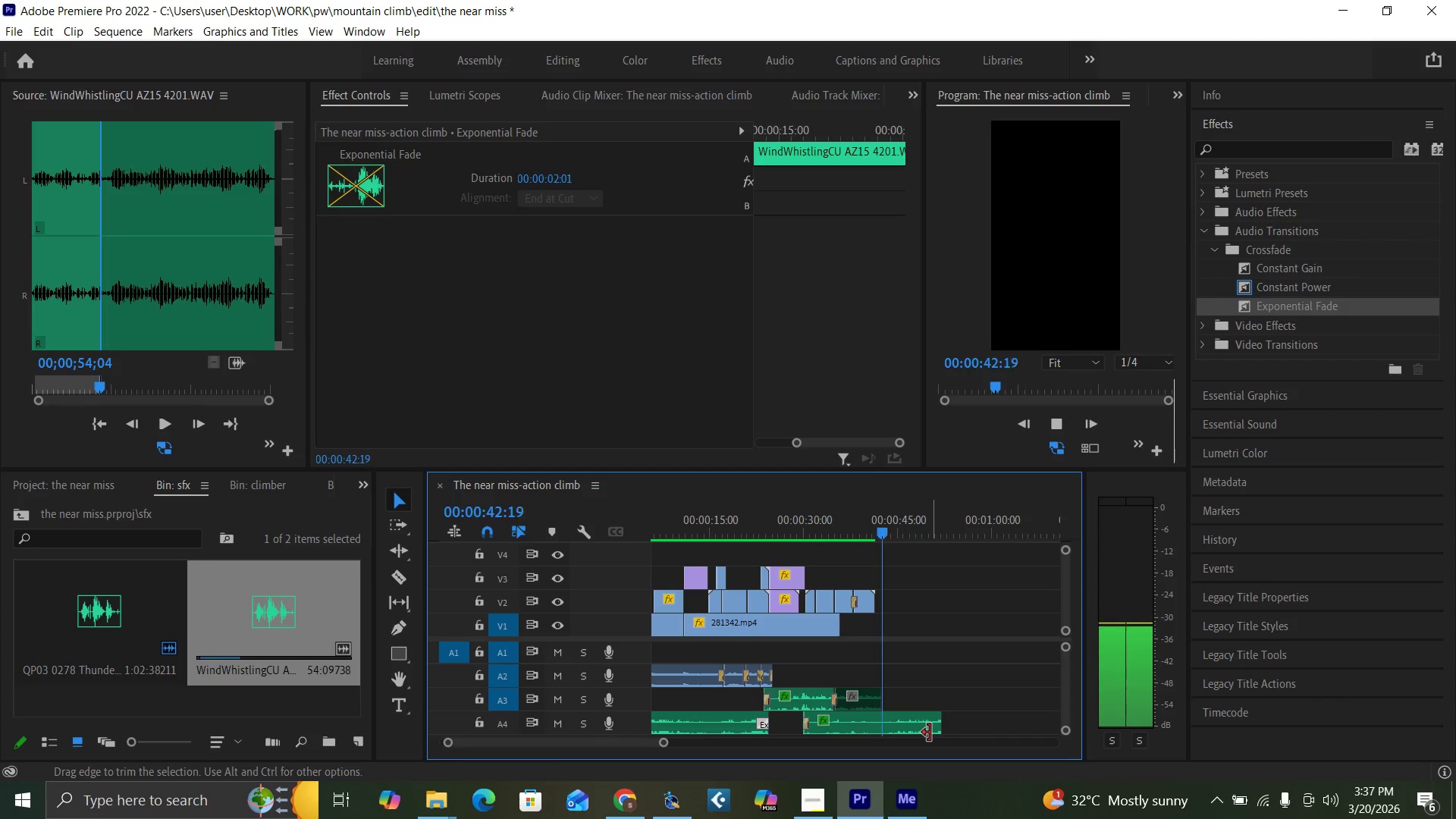 
key(Space)
 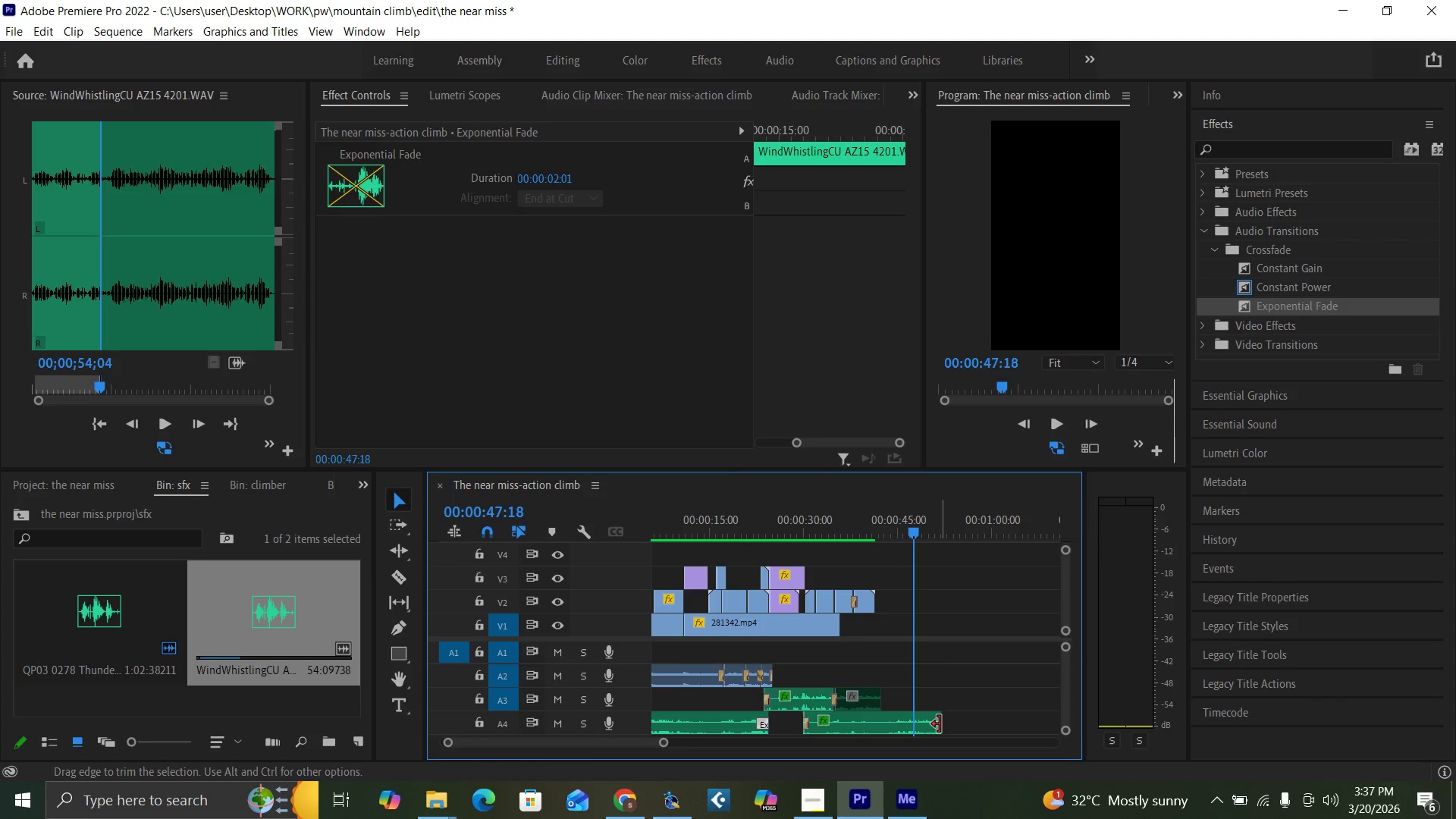 
left_click_drag(start_coordinate=[940, 724], to_coordinate=[893, 739])
 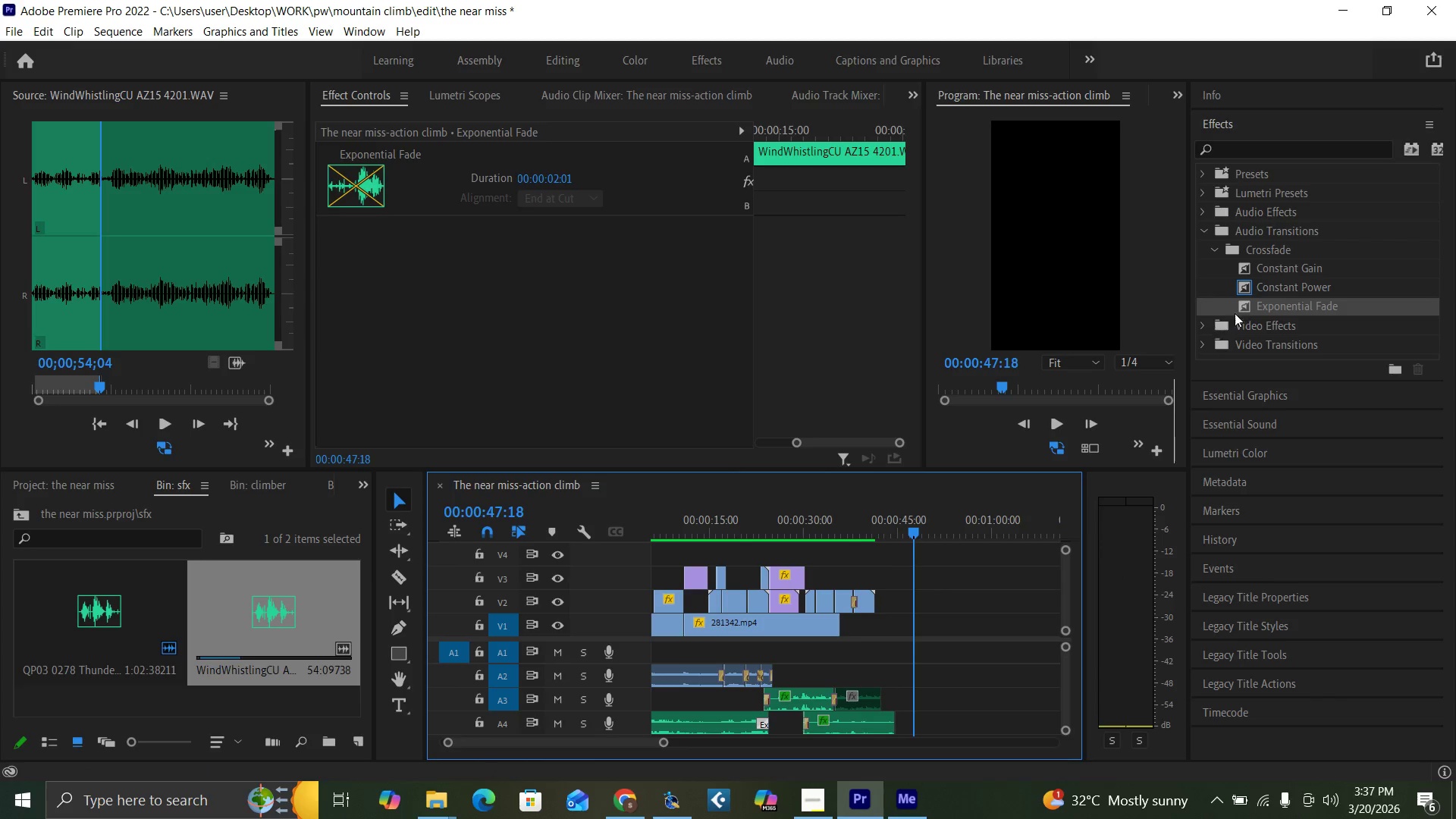 
left_click_drag(start_coordinate=[1242, 306], to_coordinate=[884, 721])
 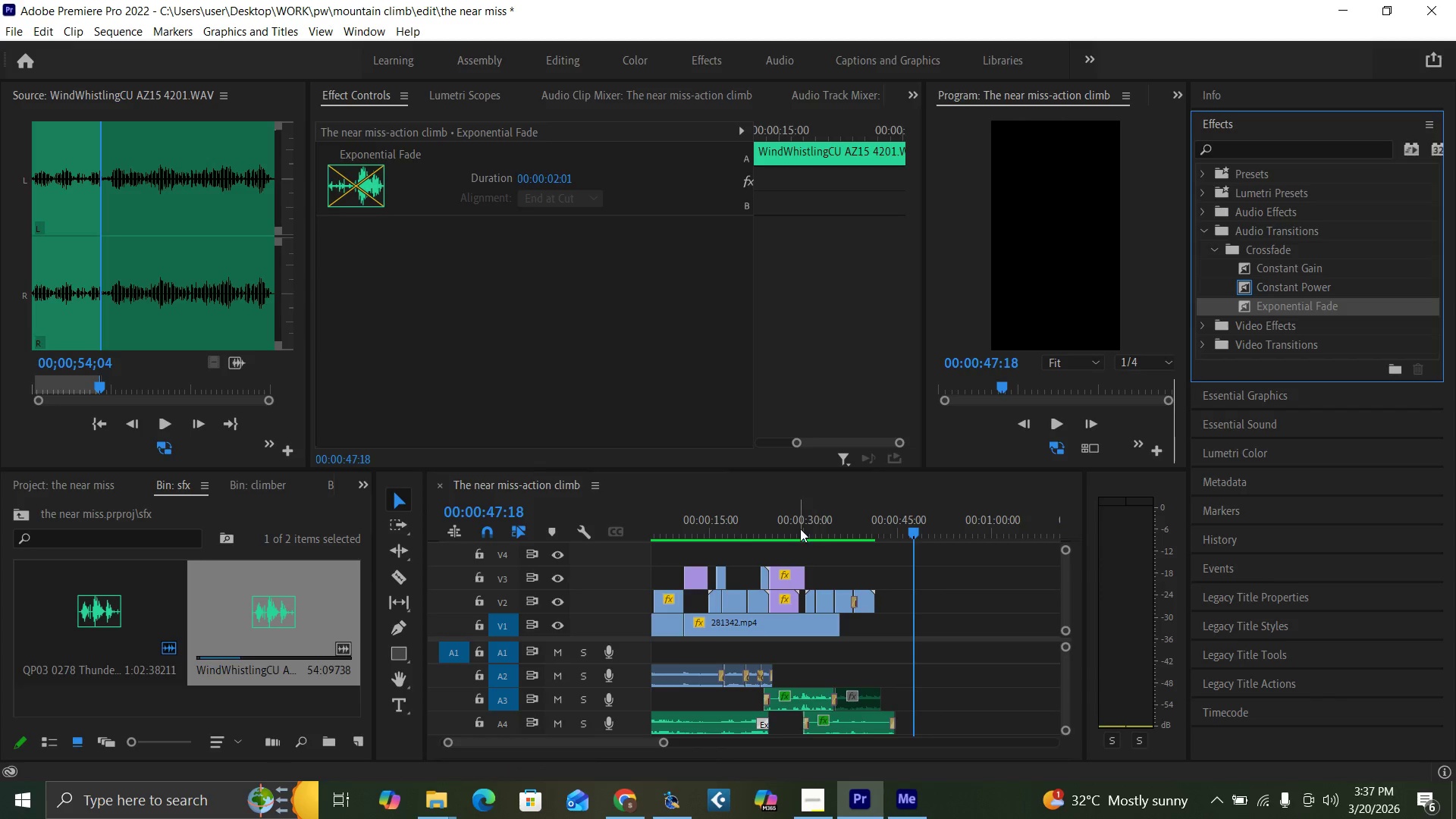 
key(Space)
 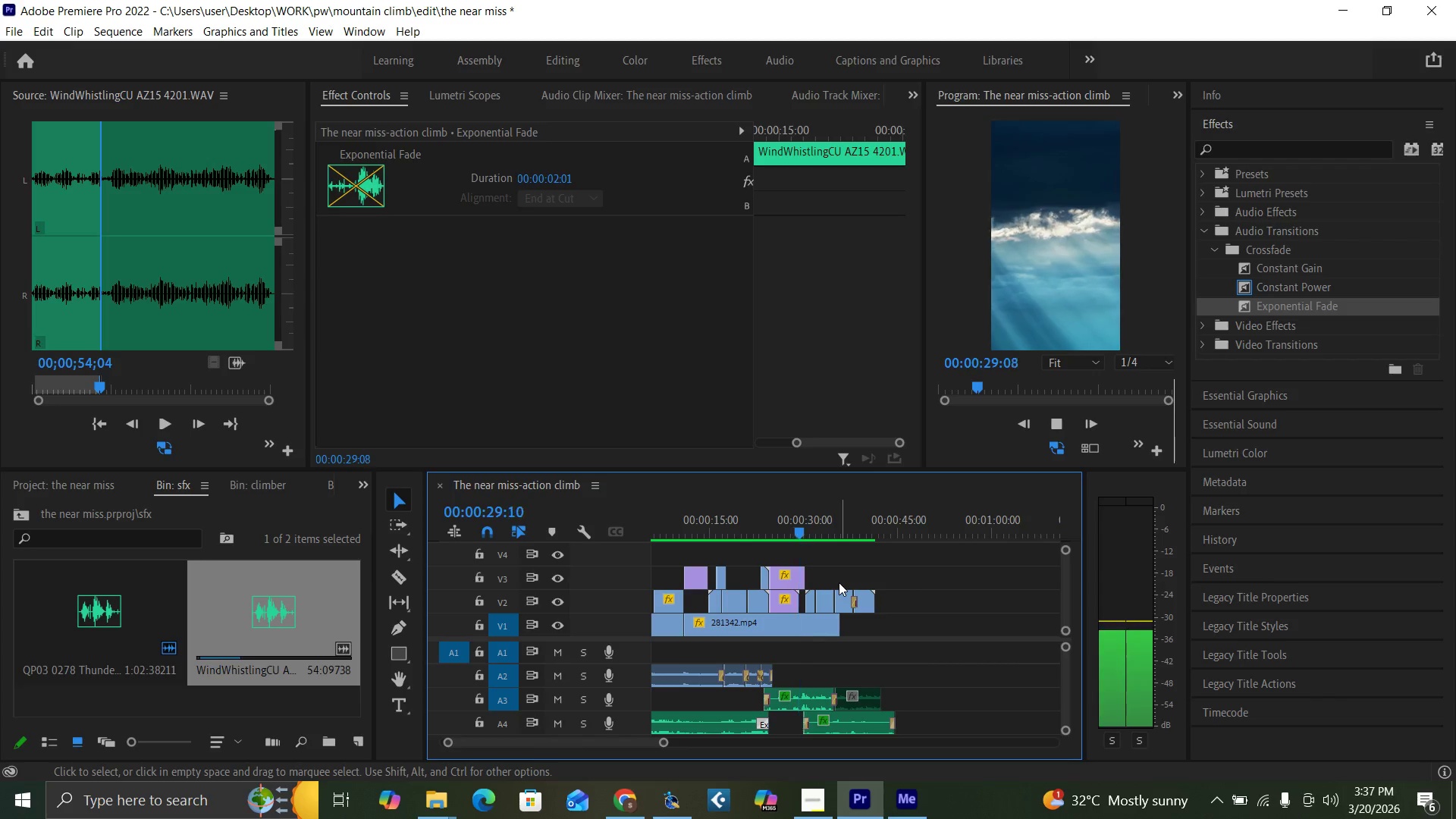 
key(Control+S)
 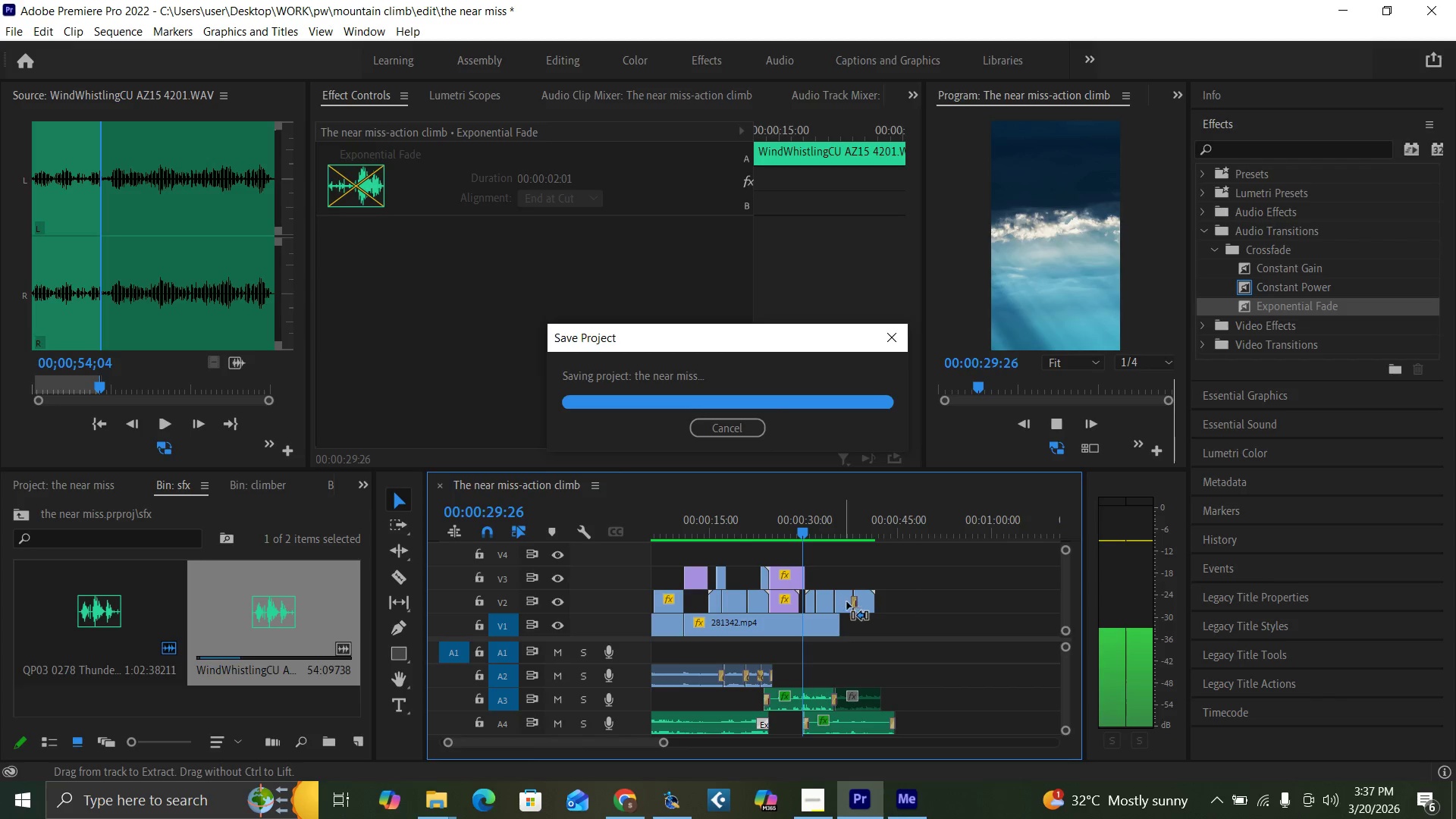 
key(Space)
 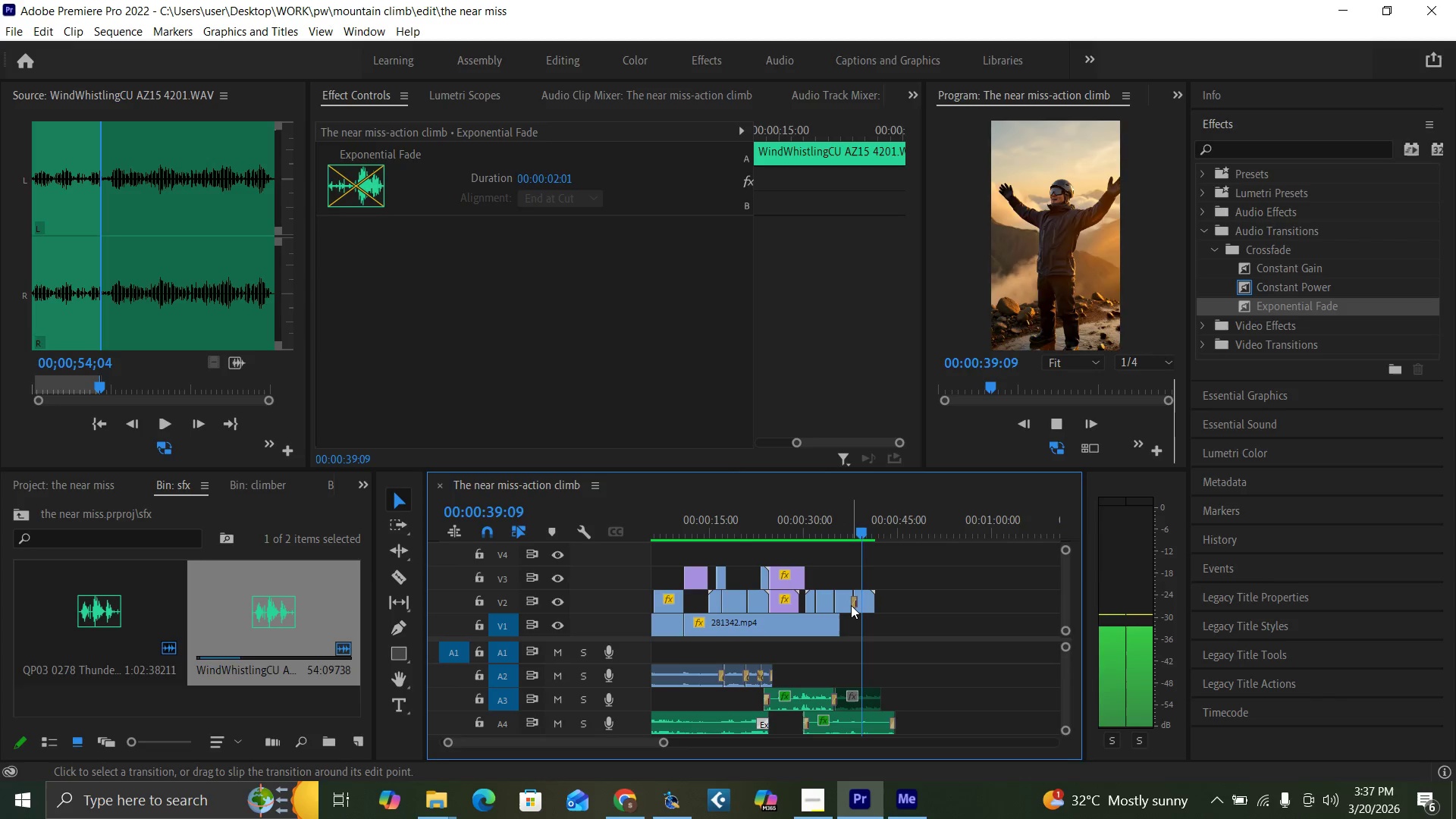 
wait(14.66)
 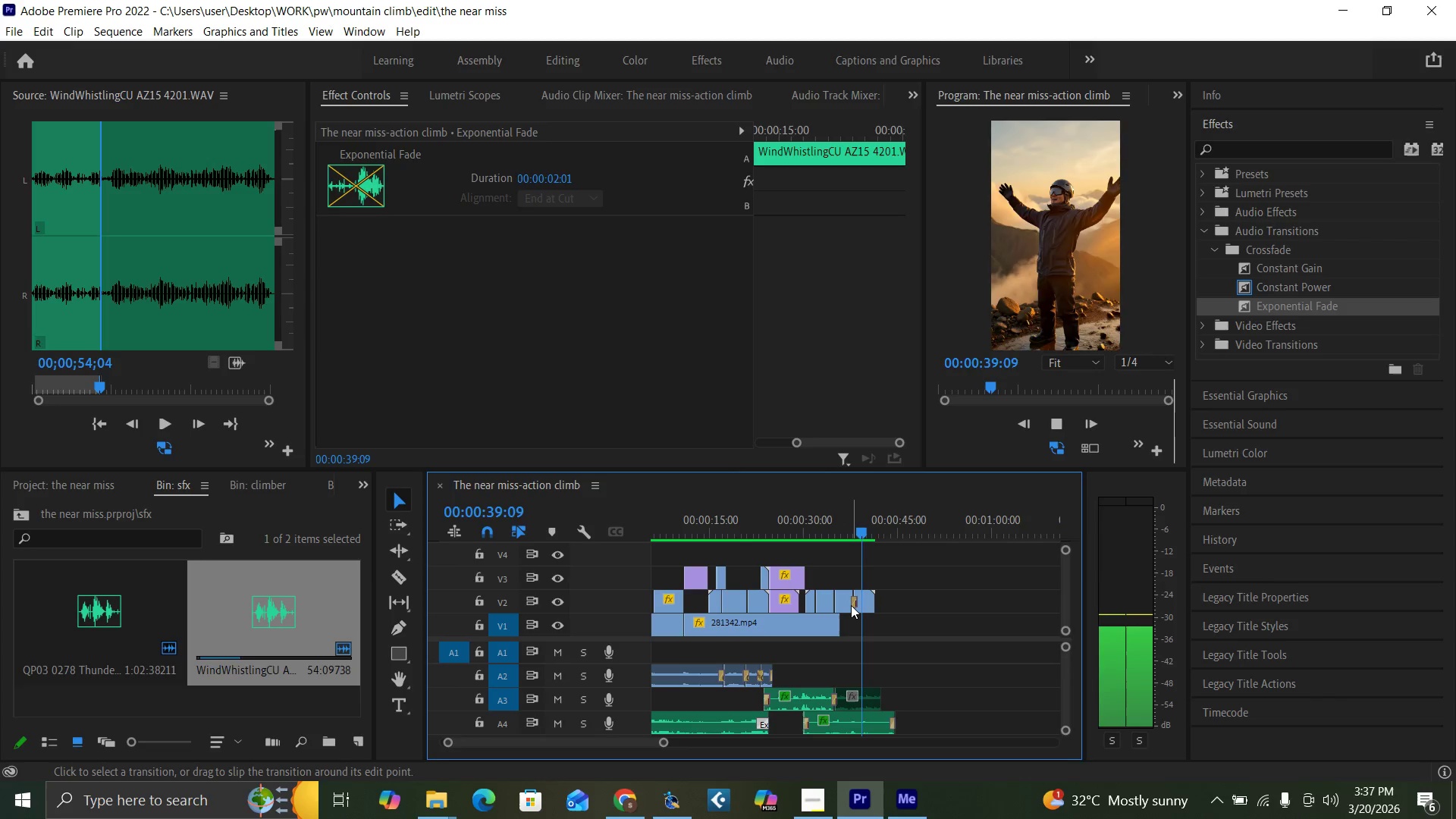 
key(Space)
 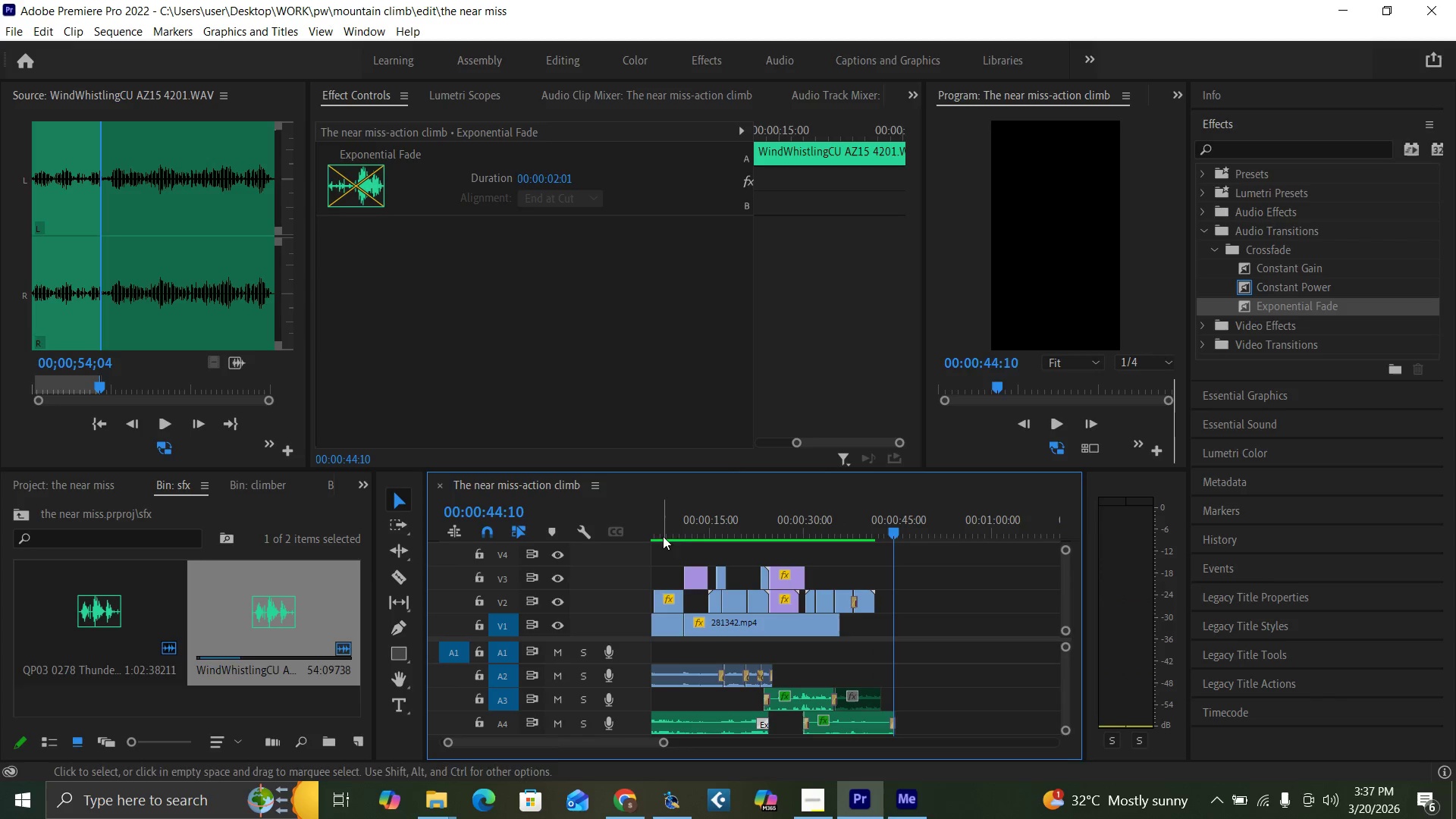 
left_click_drag(start_coordinate=[670, 523], to_coordinate=[631, 563])
 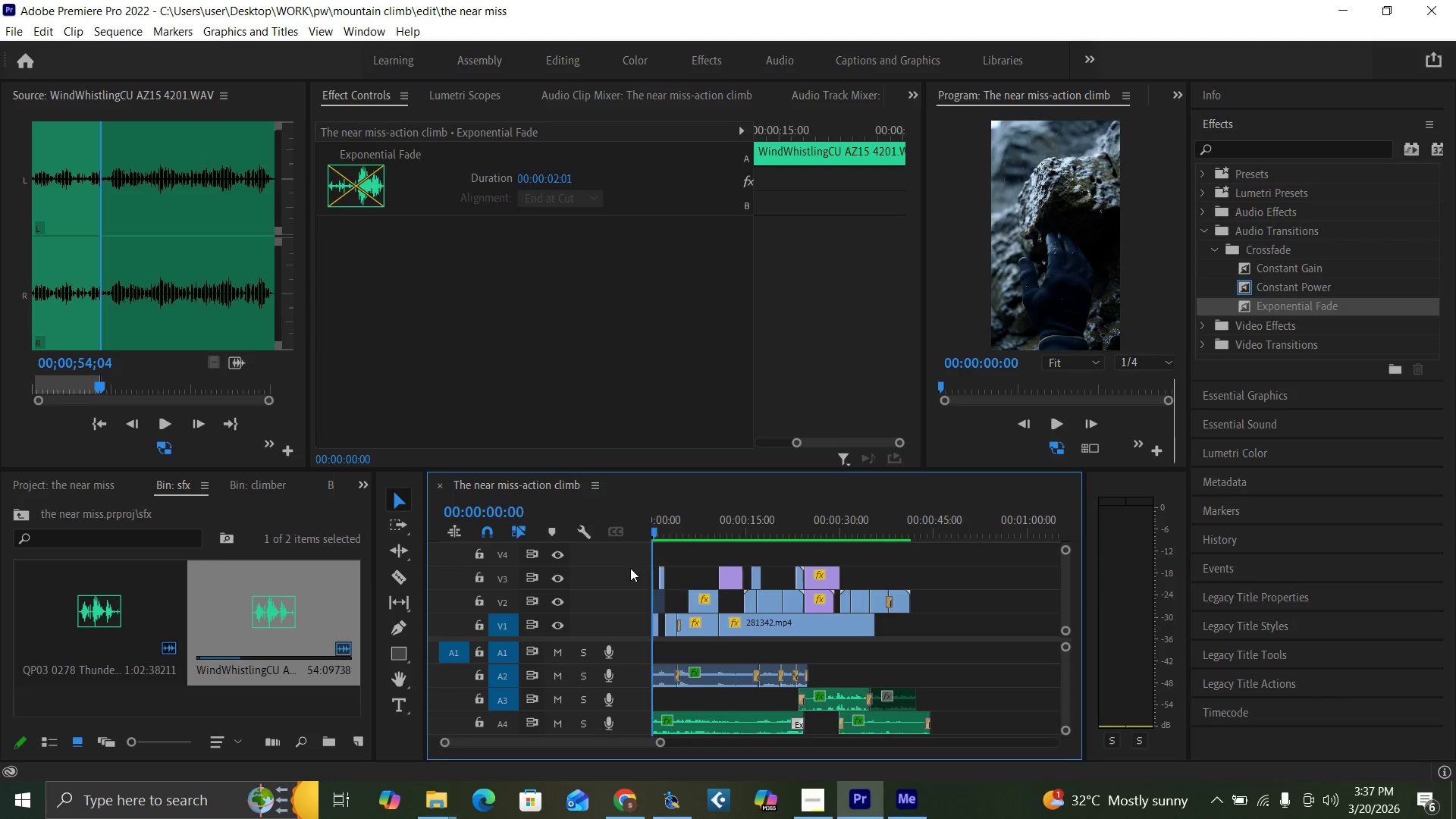 
key(Space)
 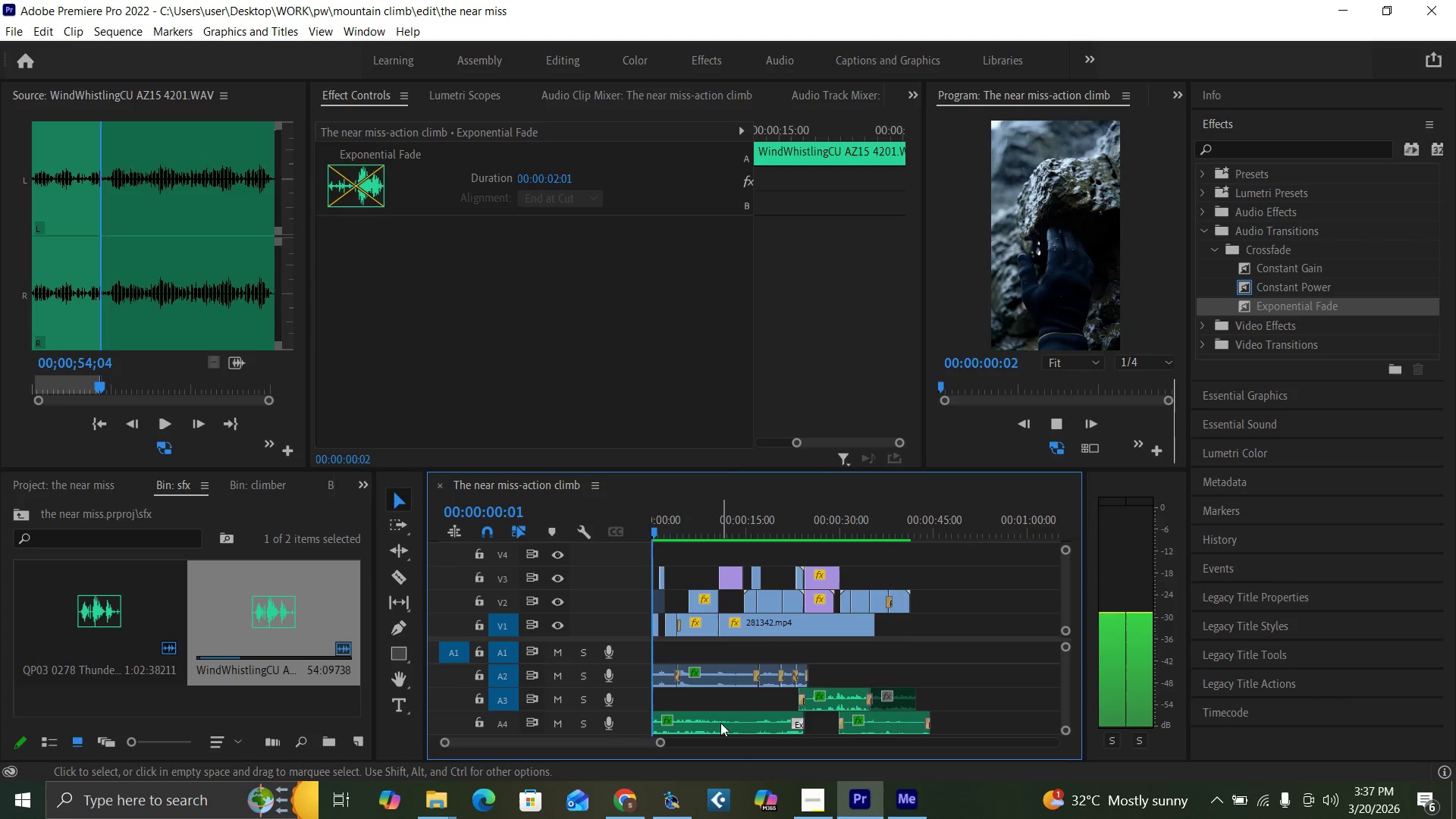 
left_click([720, 723])
 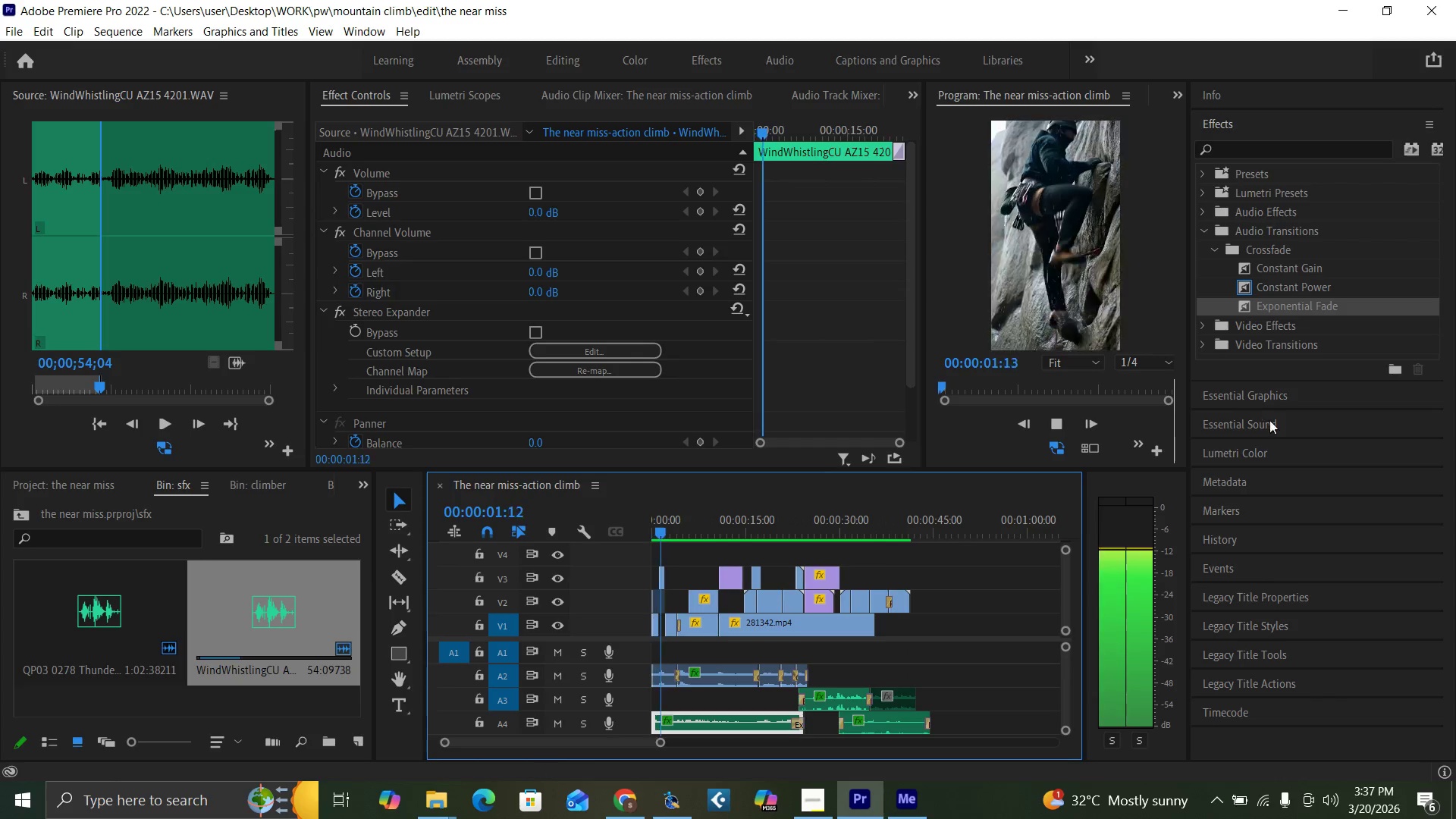 
left_click([1280, 427])
 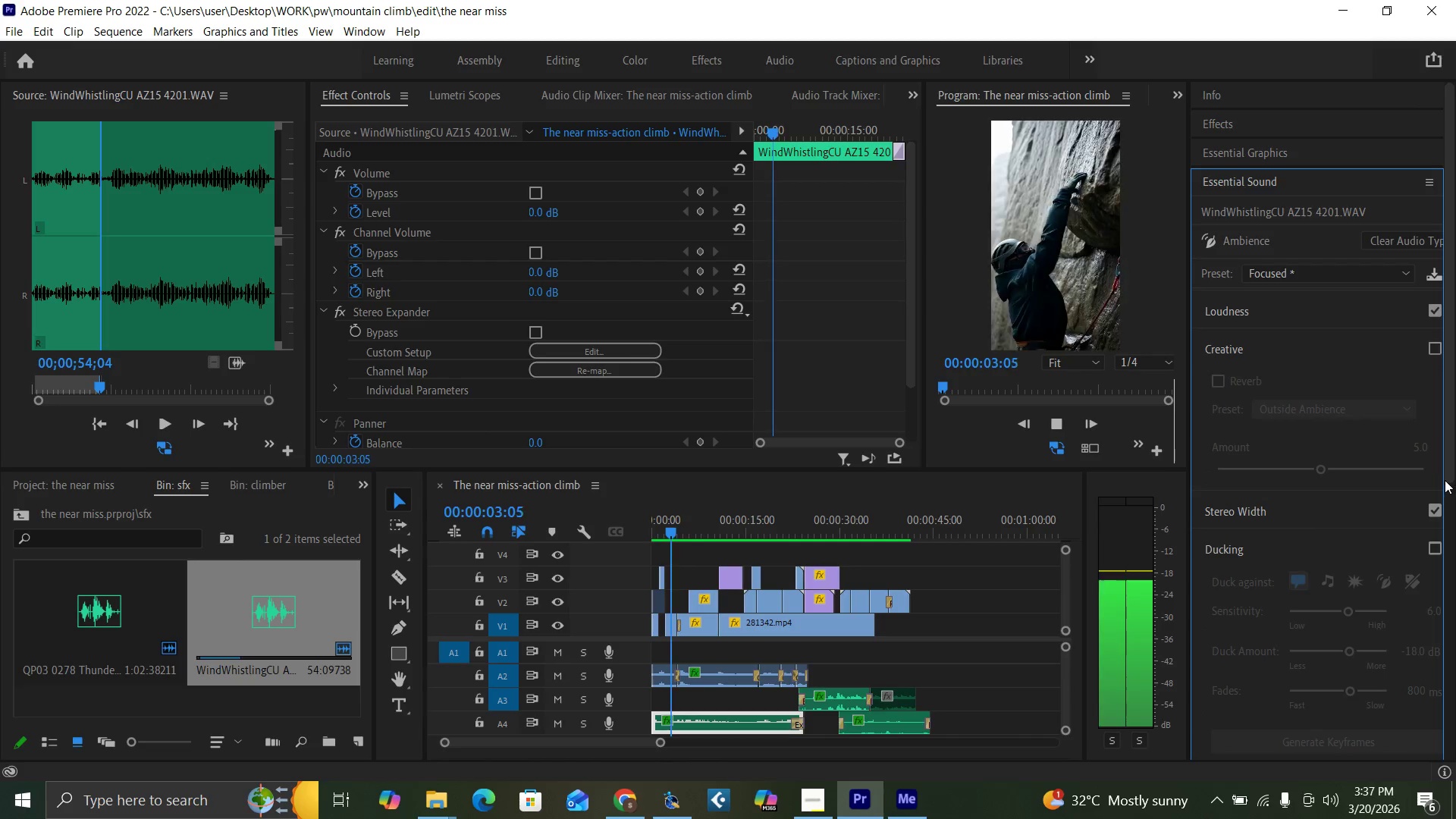 
left_click_drag(start_coordinate=[1447, 468], to_coordinate=[1455, 601])
 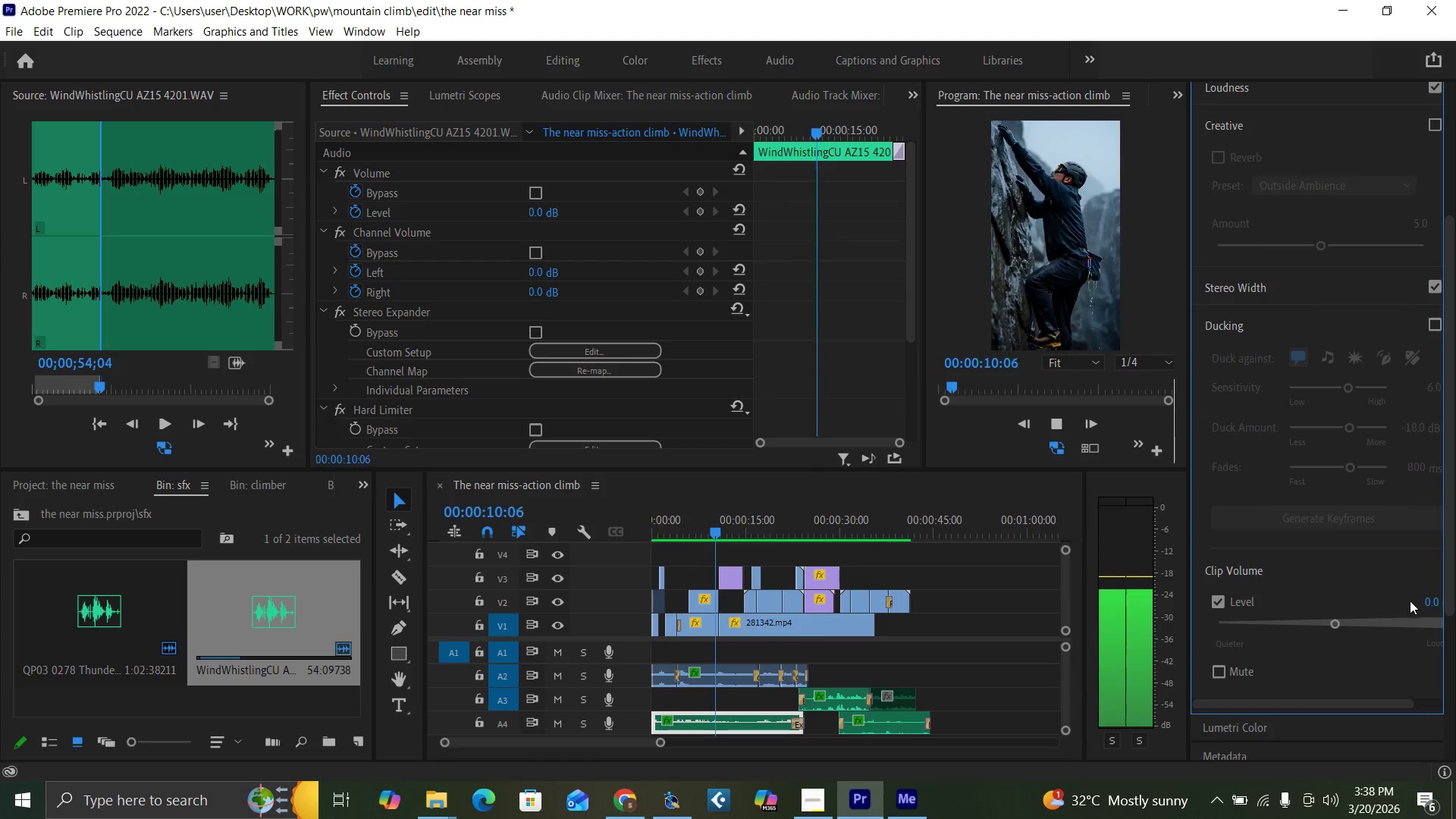 
left_click([1426, 602])
 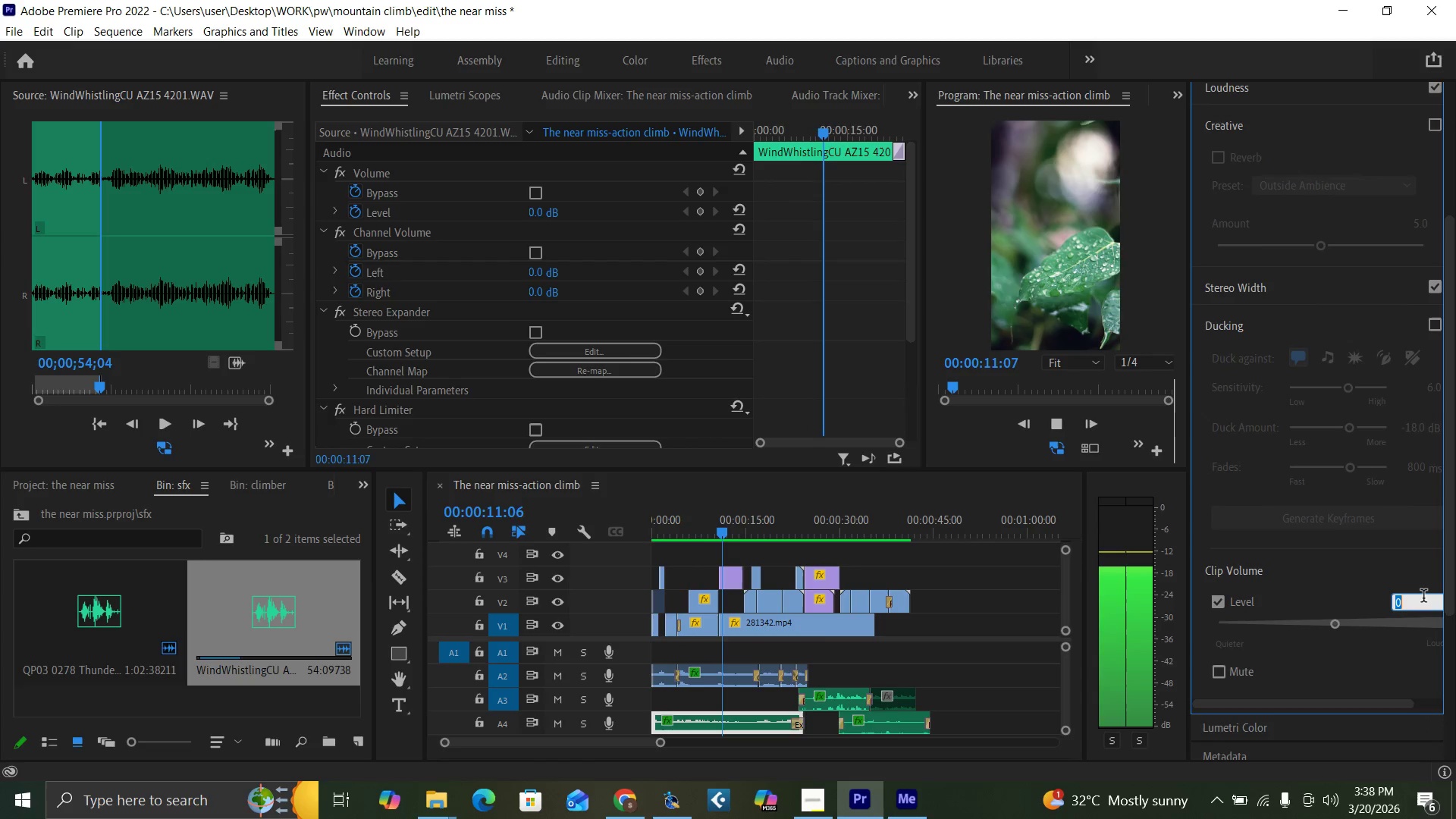 
key(Minus)
 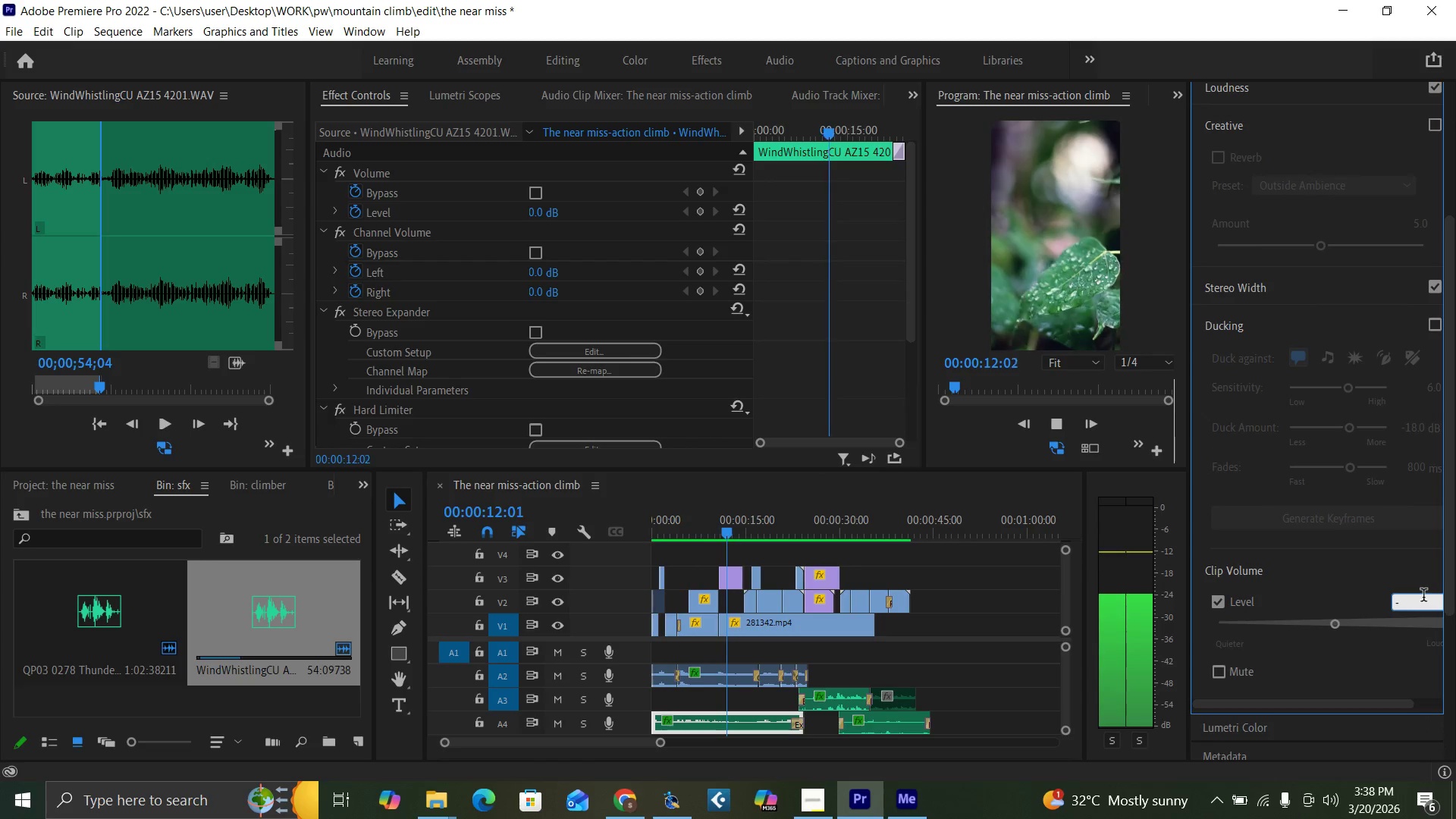 
key(3)
 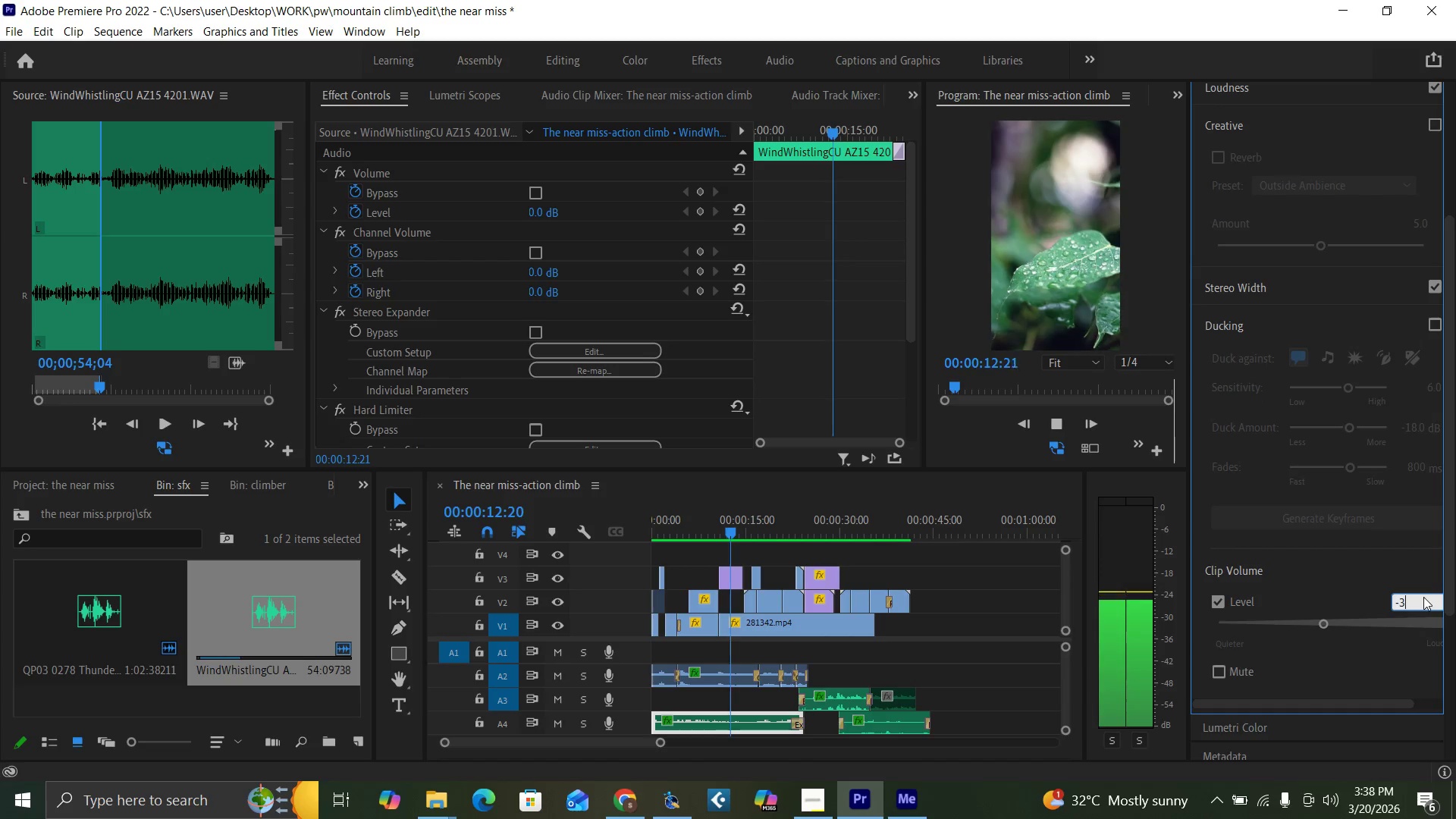 
key(Enter)
 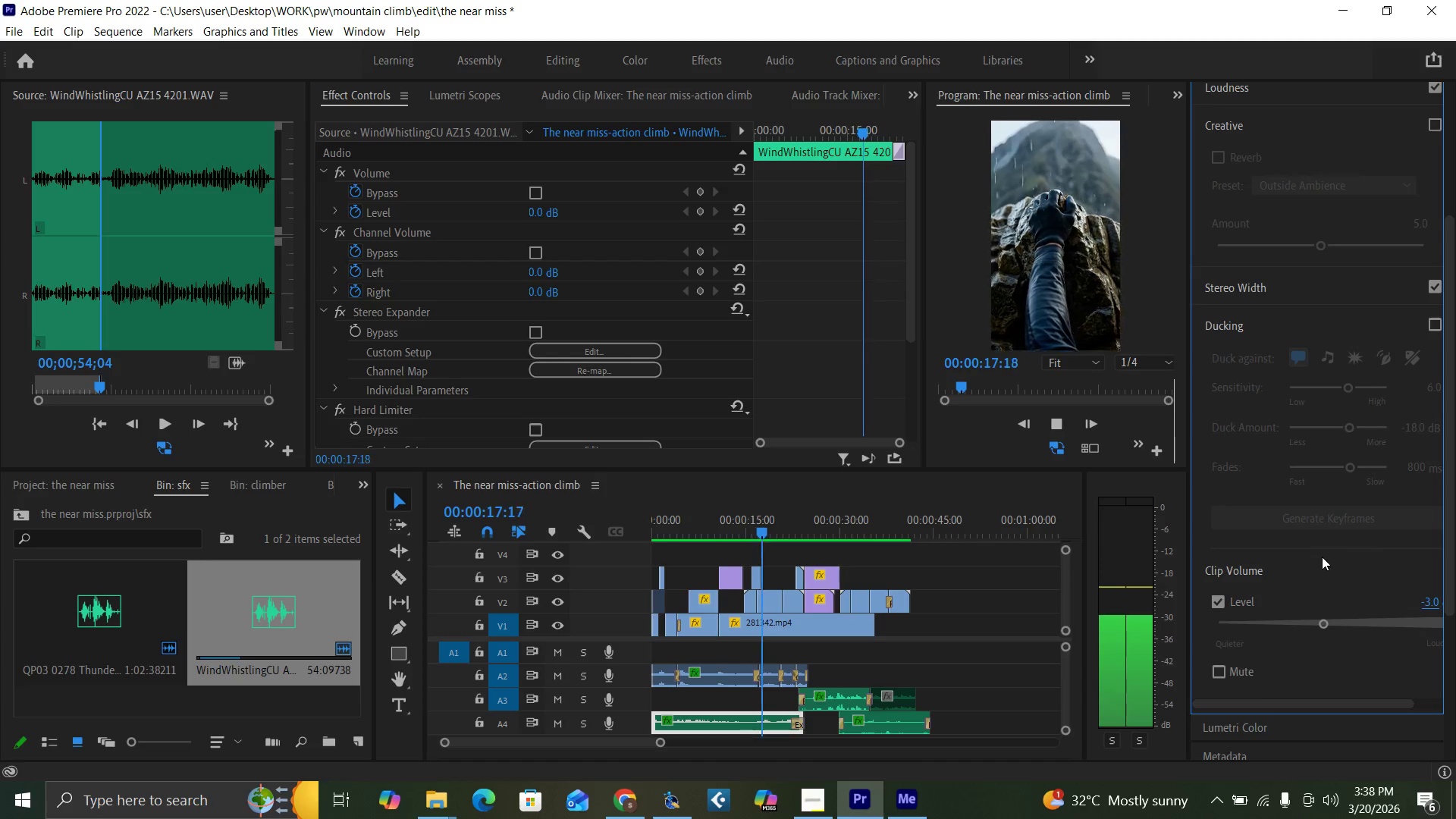 
wait(9.77)
 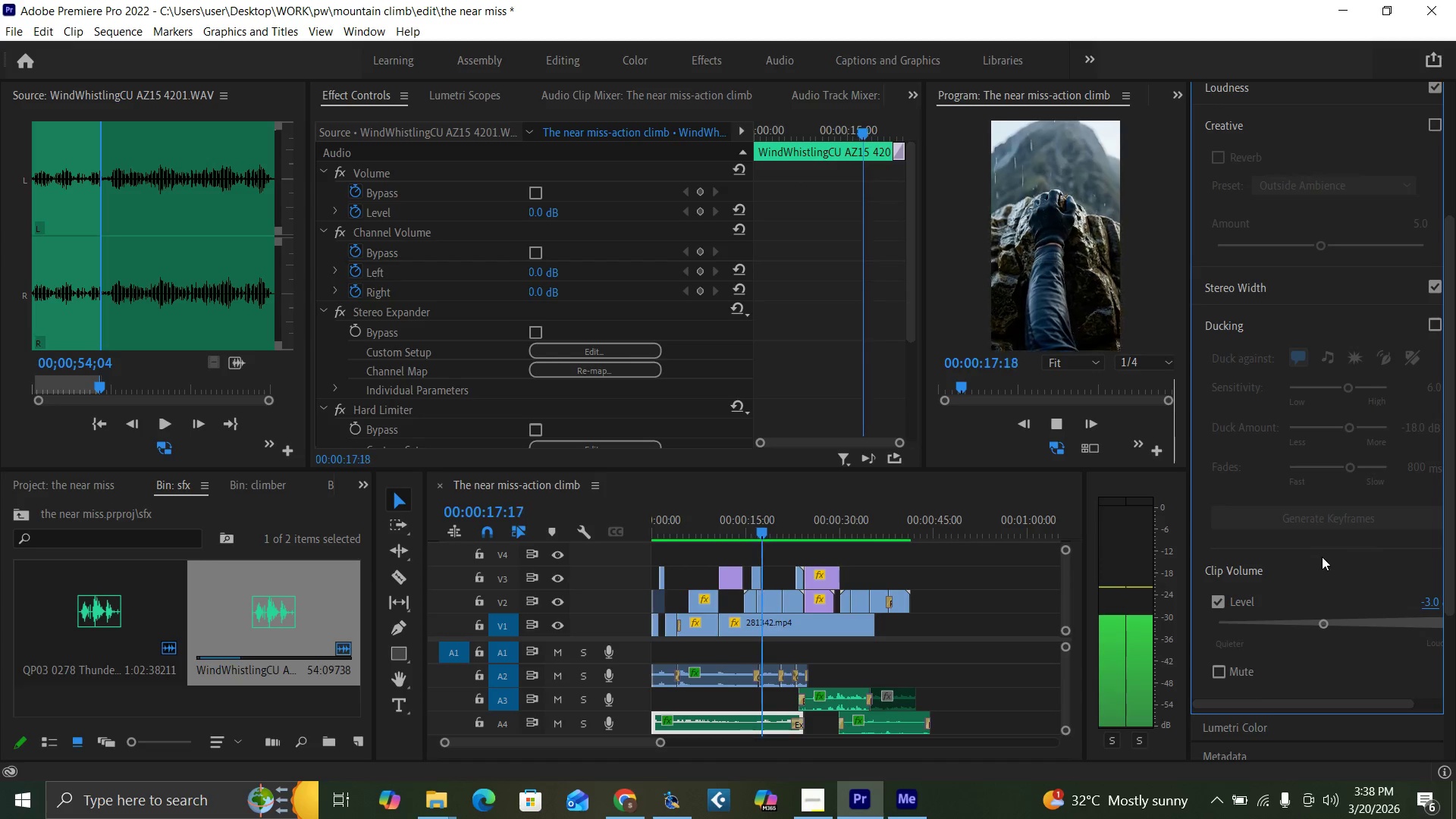 
key(Space)
 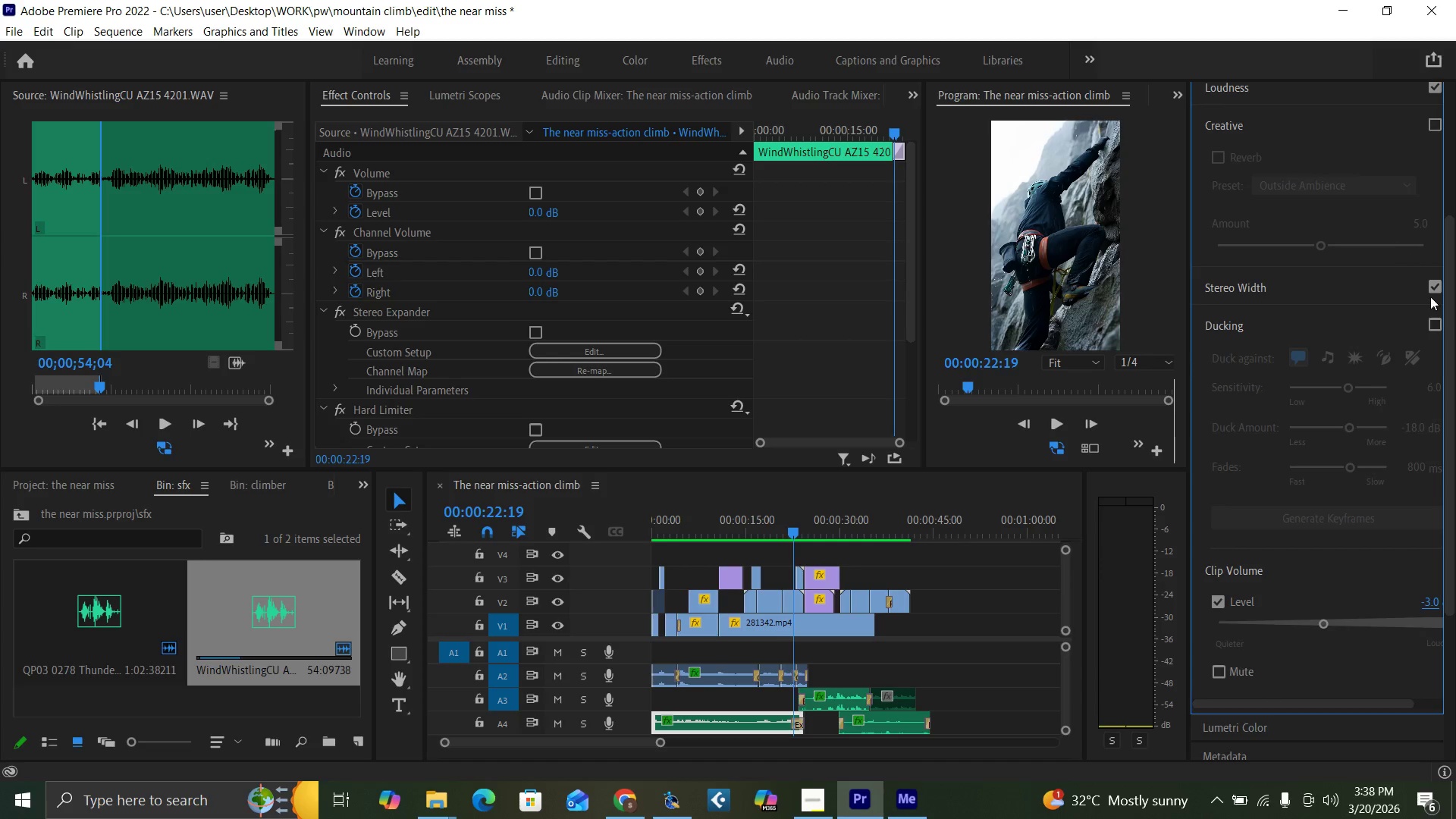 
left_click_drag(start_coordinate=[1448, 321], to_coordinate=[1455, 129])
 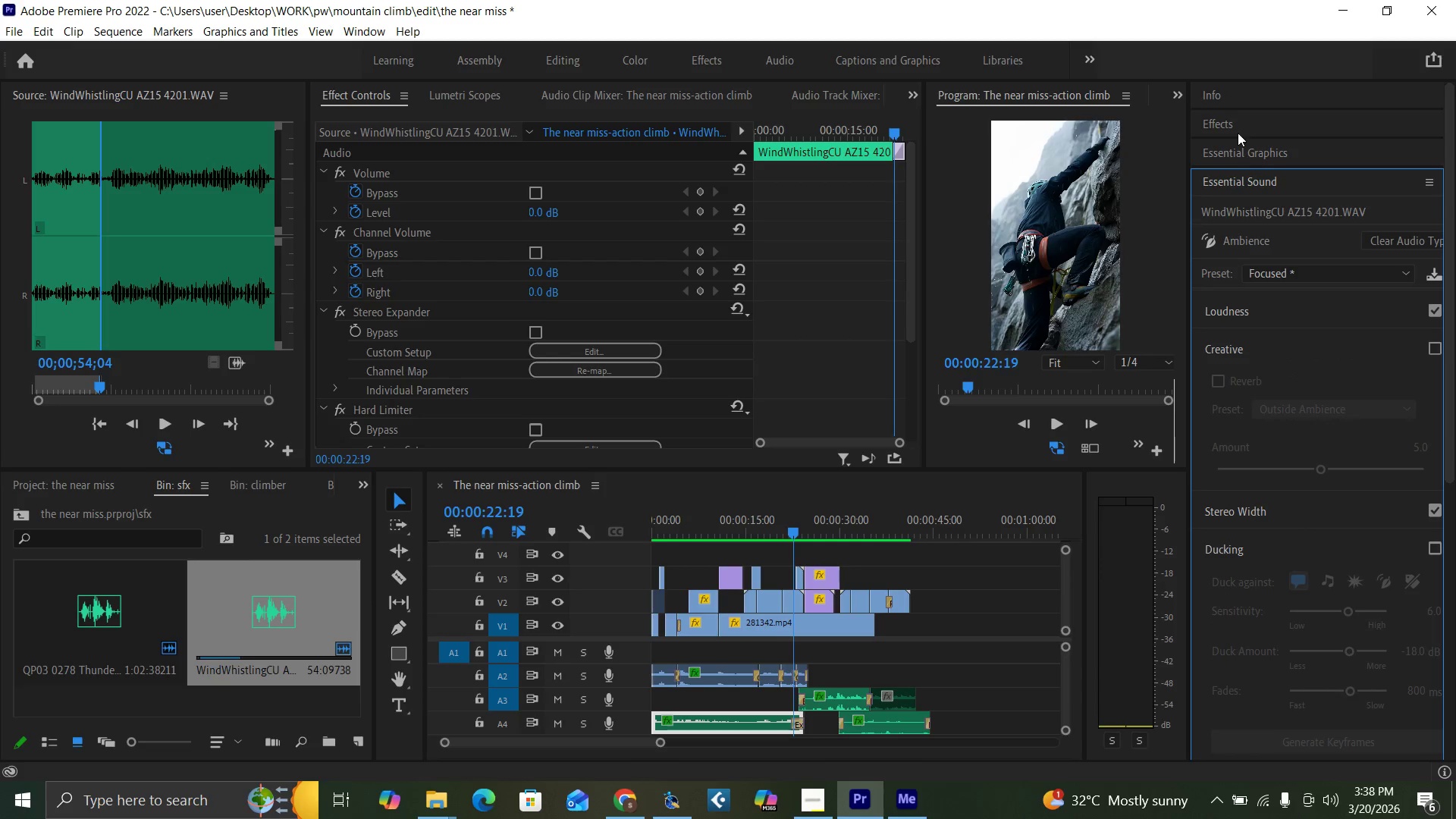 
left_click([1238, 120])
 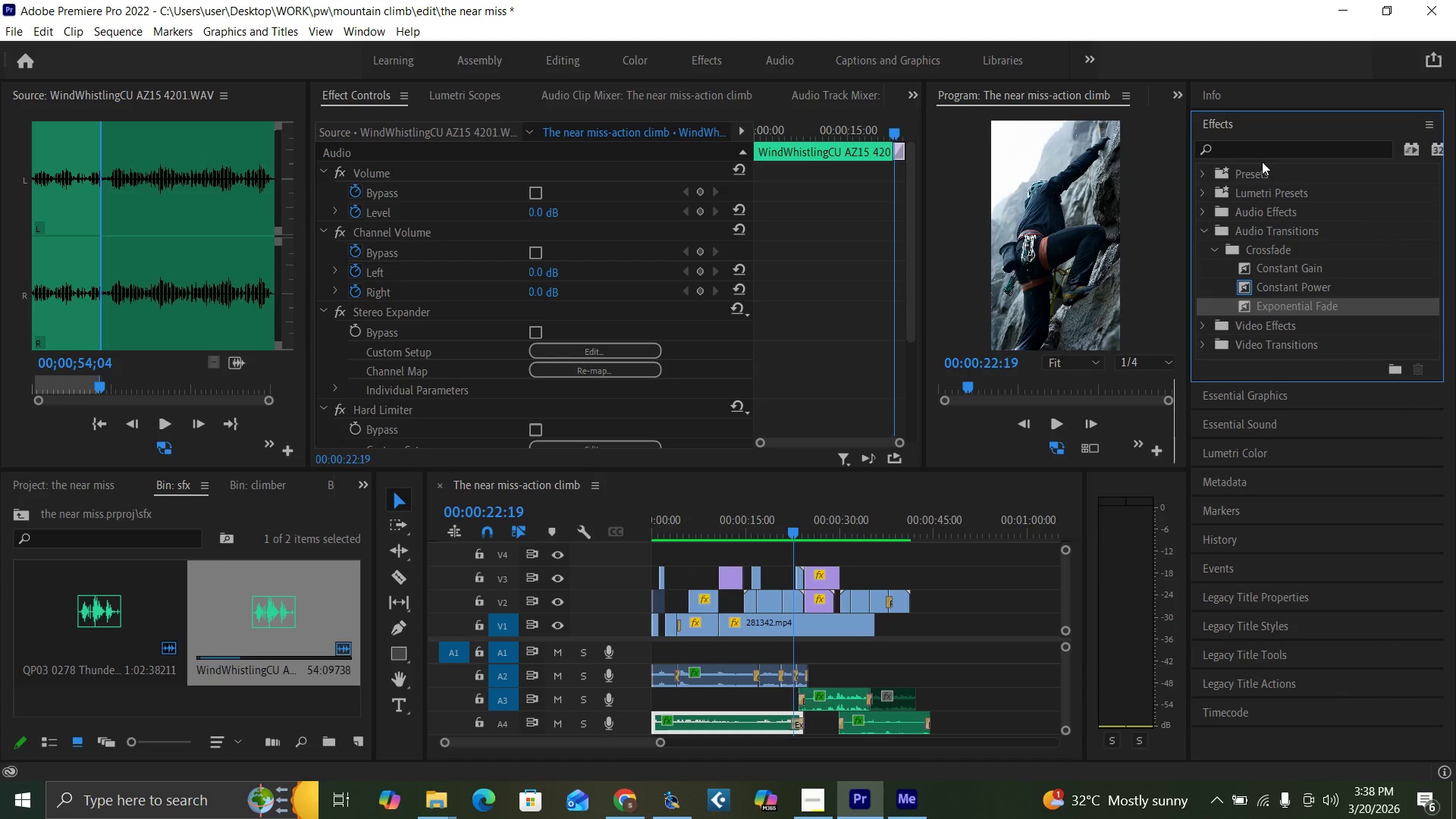 
left_click([1266, 154])
 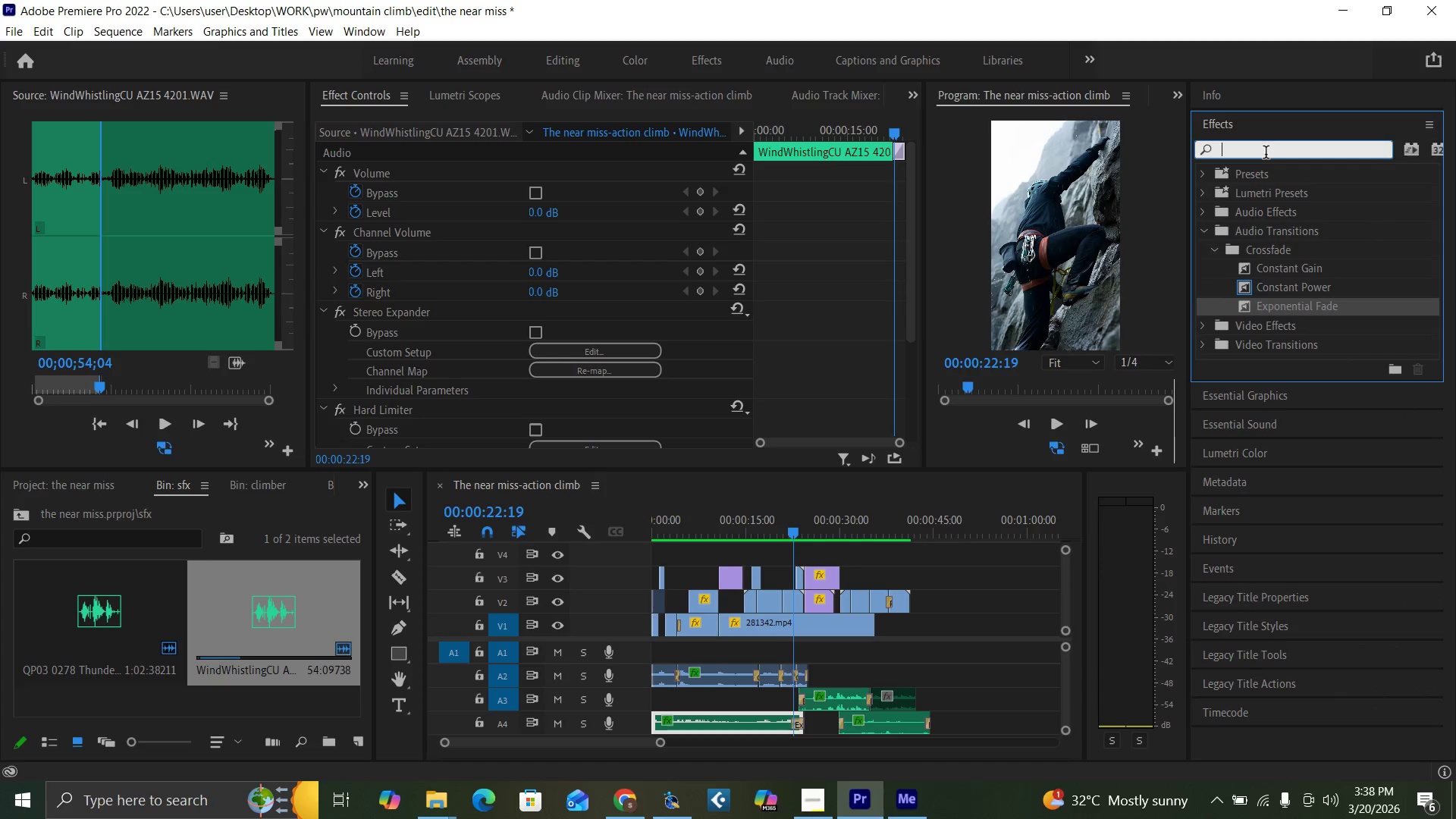 
type(equali)
 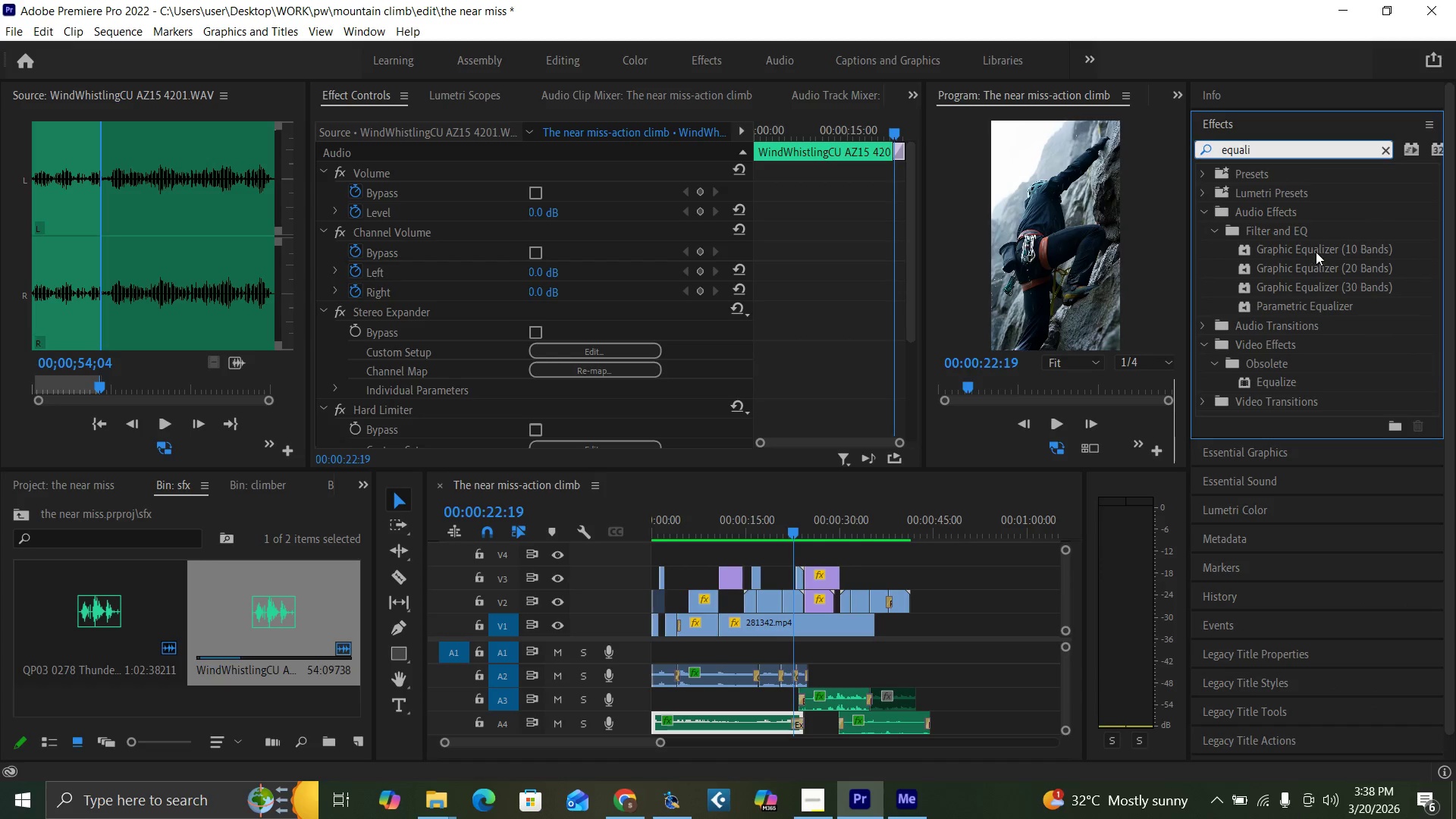 
left_click_drag(start_coordinate=[1316, 248], to_coordinate=[739, 721])
 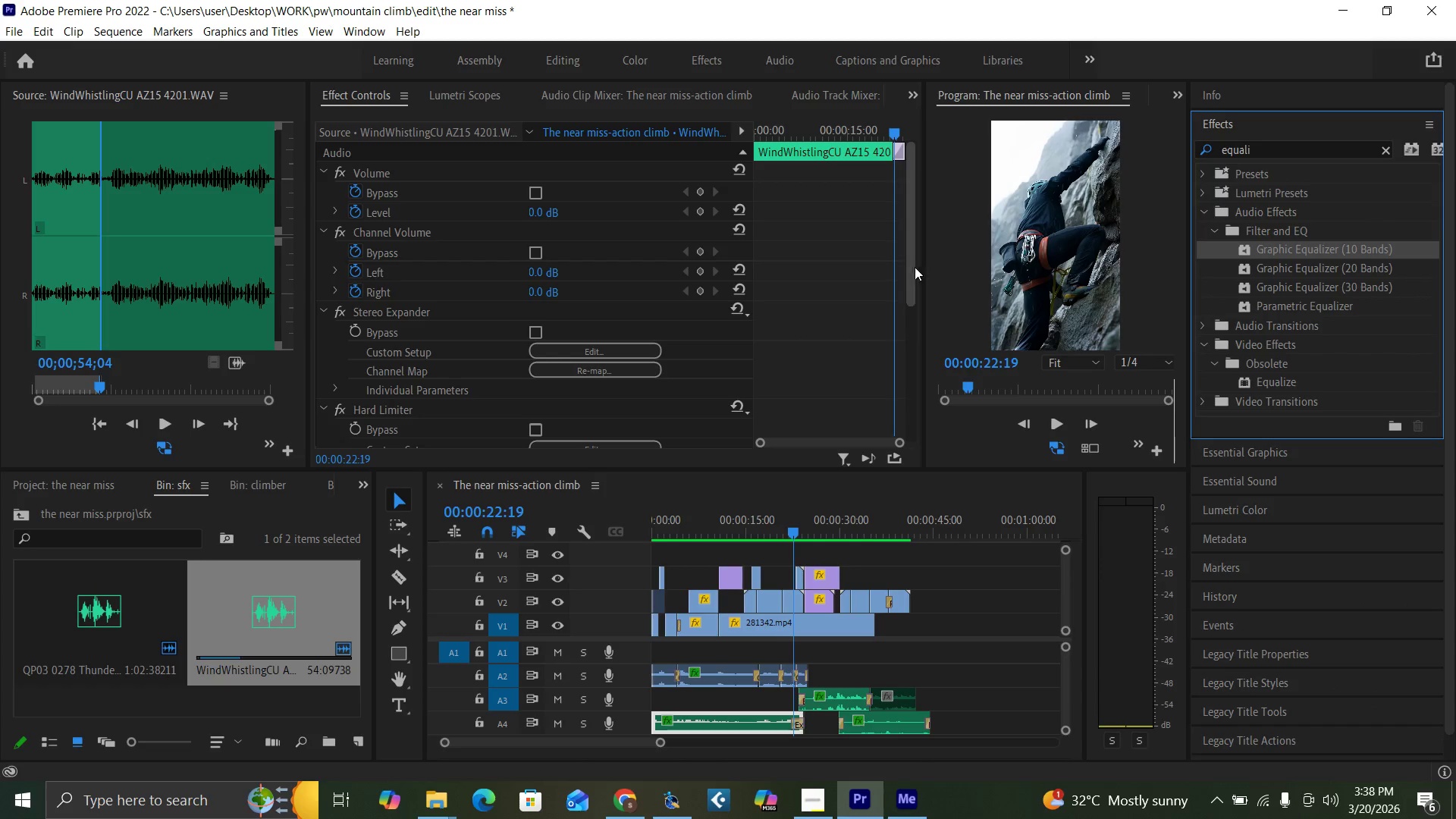 
left_click_drag(start_coordinate=[908, 277], to_coordinate=[908, 408])
 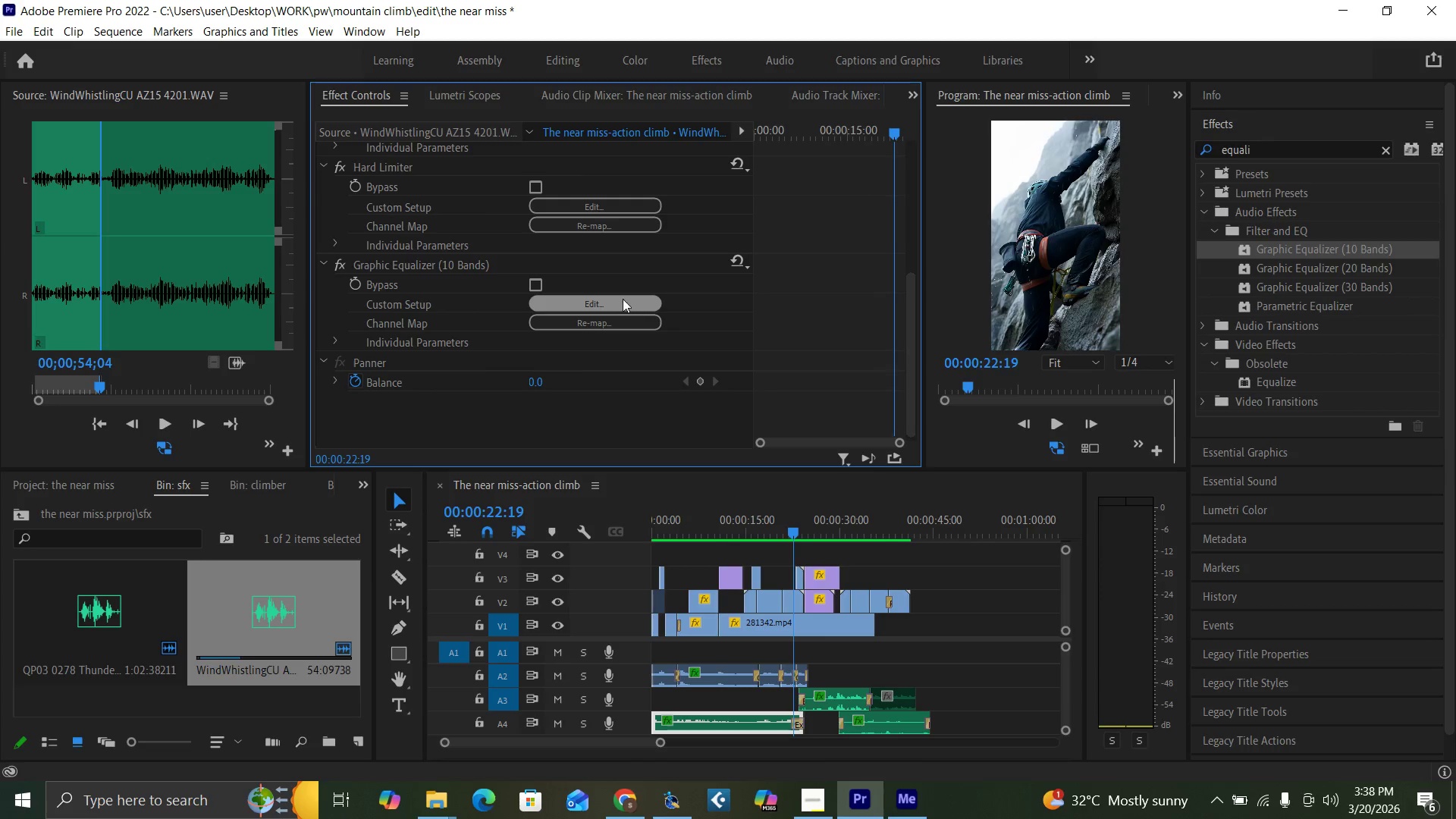 
left_click([622, 298])
 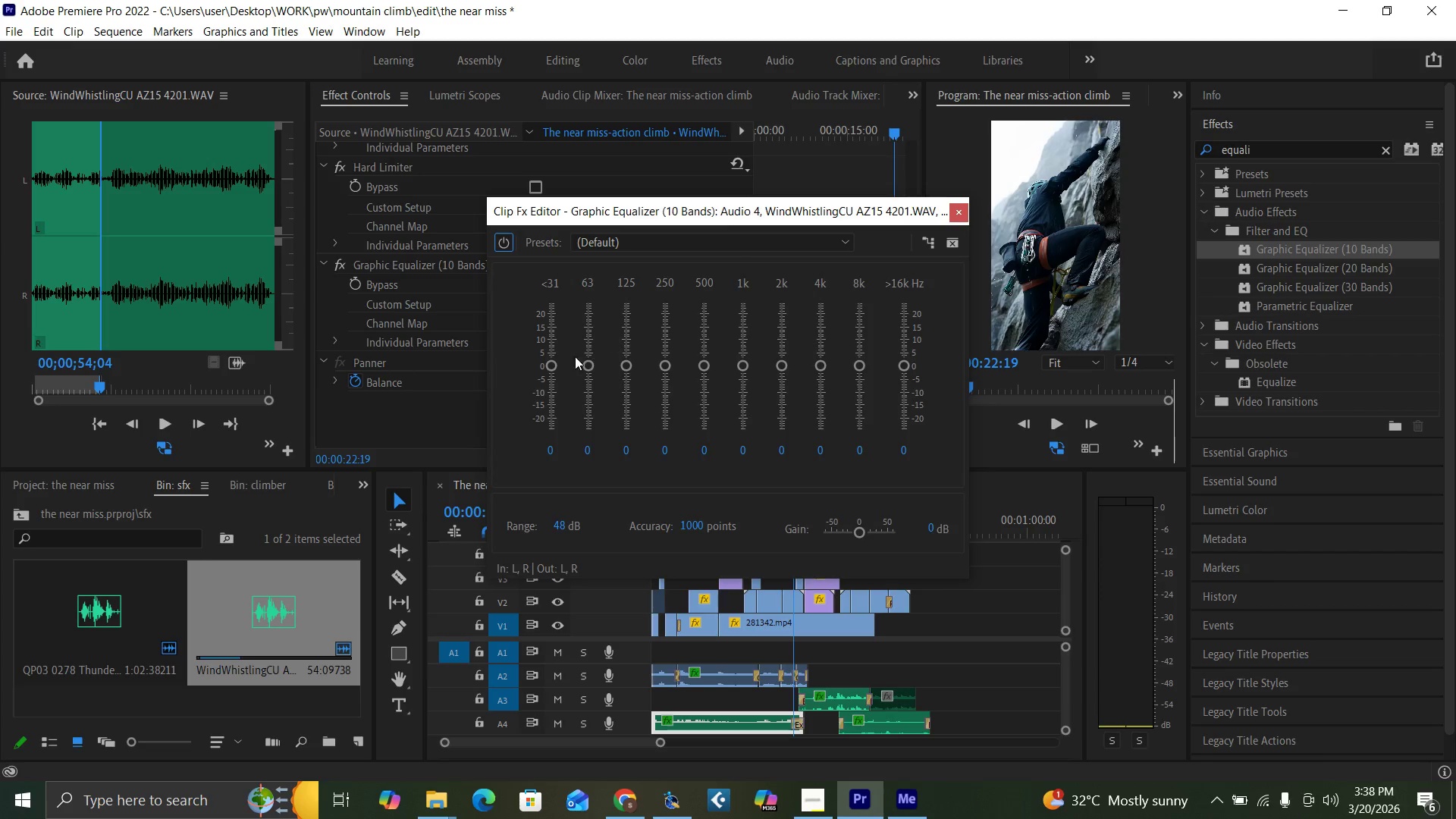 
left_click_drag(start_coordinate=[550, 360], to_coordinate=[572, 468])
 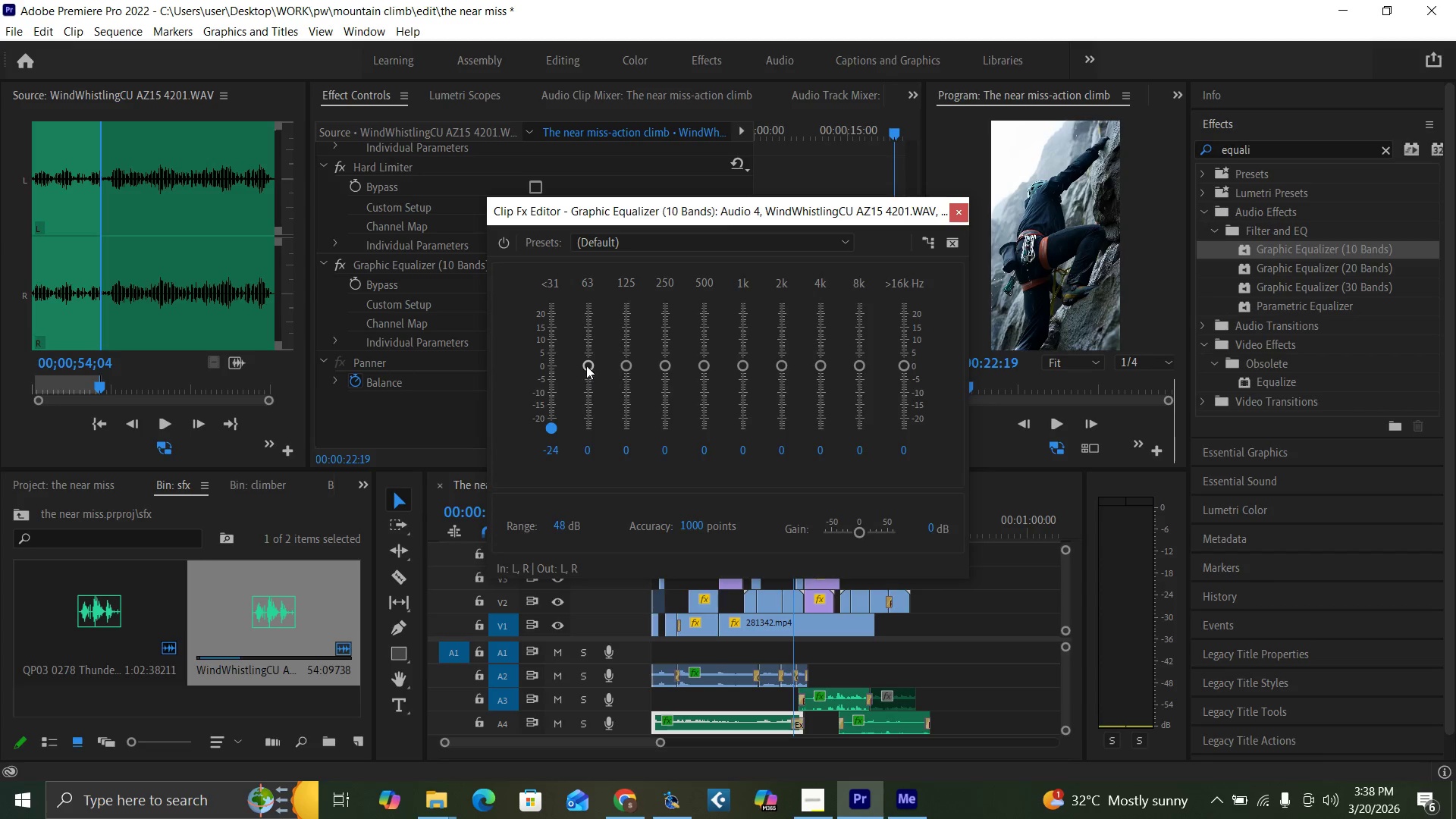 
left_click_drag(start_coordinate=[587, 365], to_coordinate=[603, 493])
 